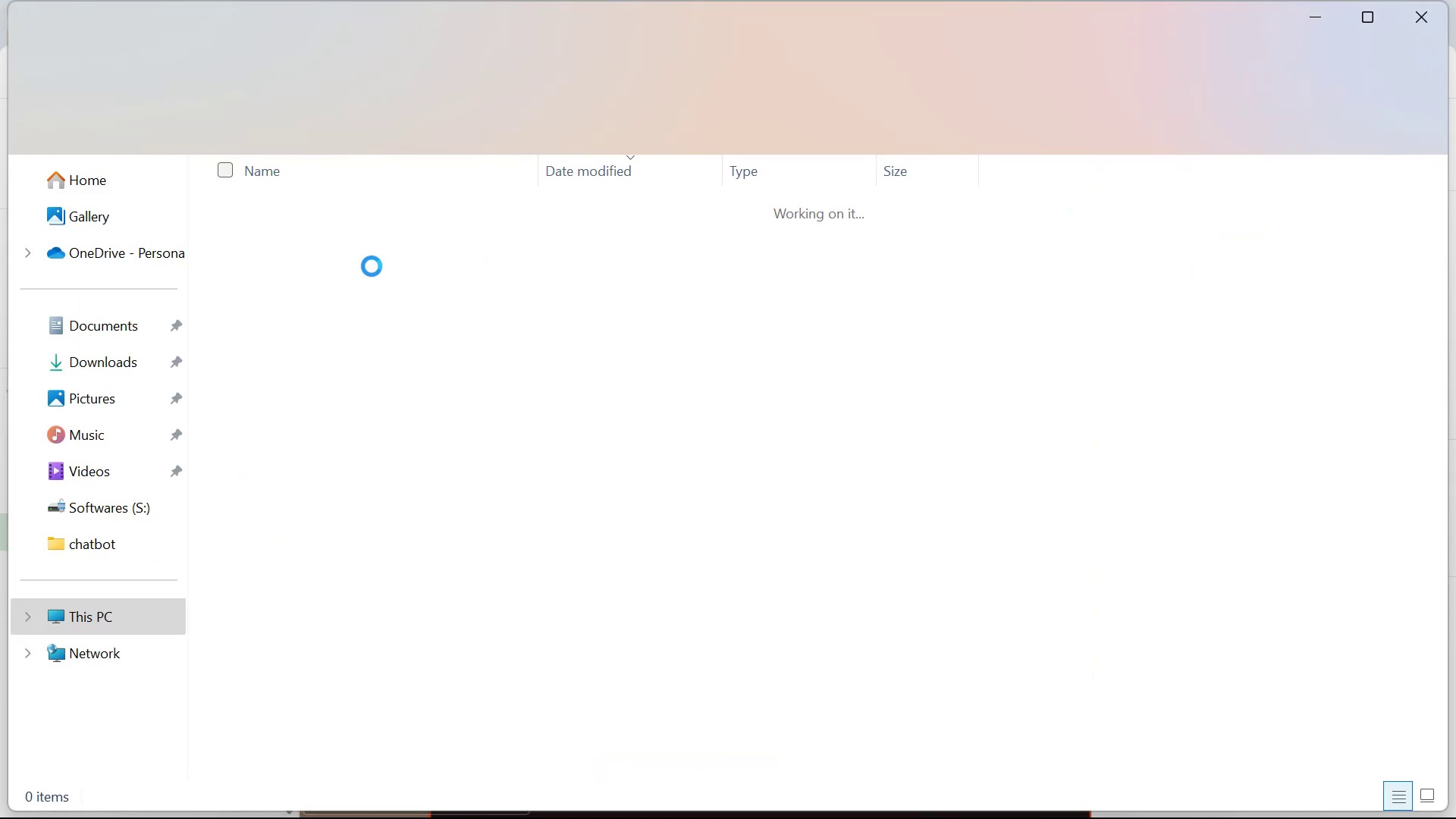 
mouse_move([278, 234])
 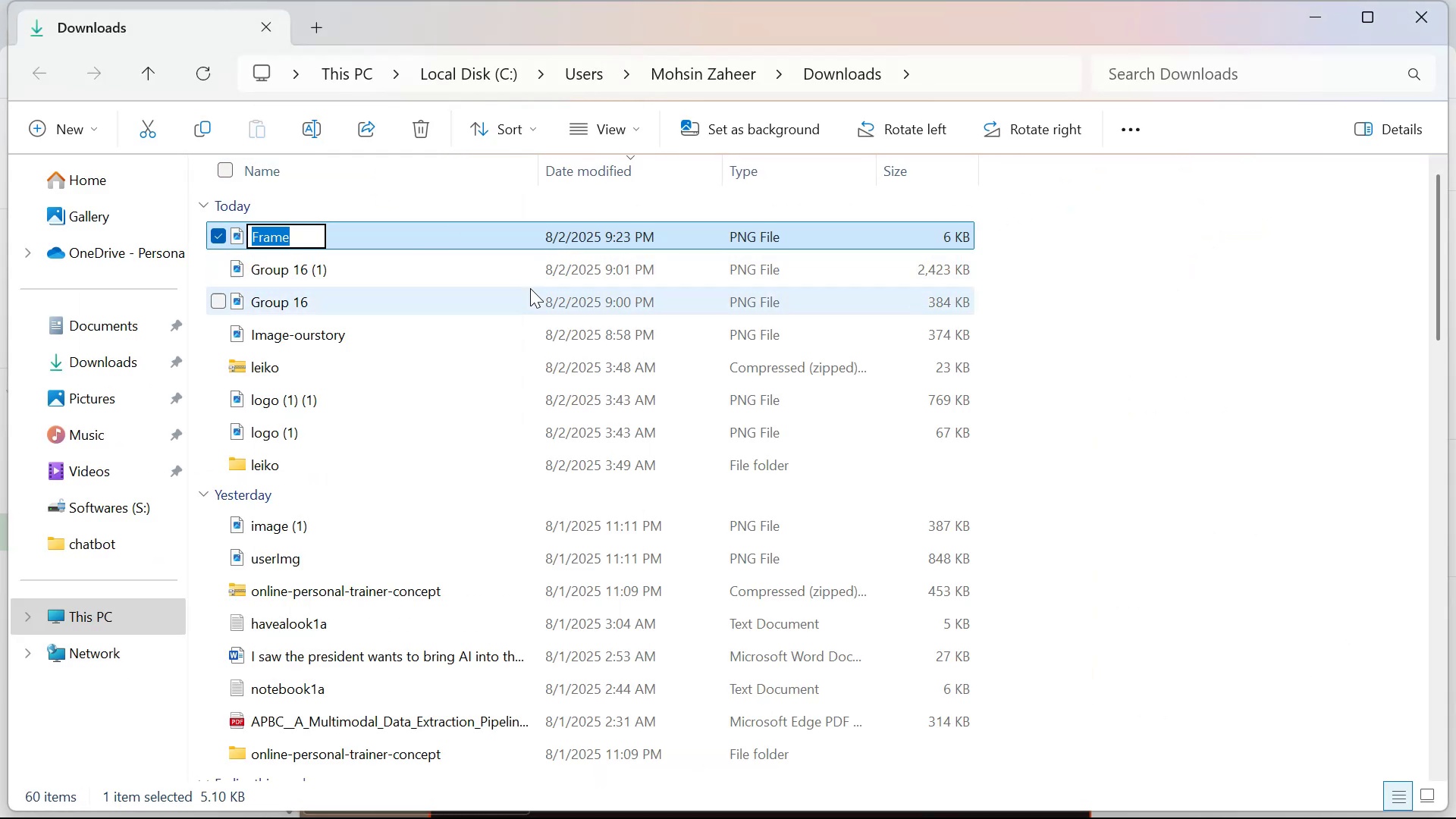 
type(peanut)
 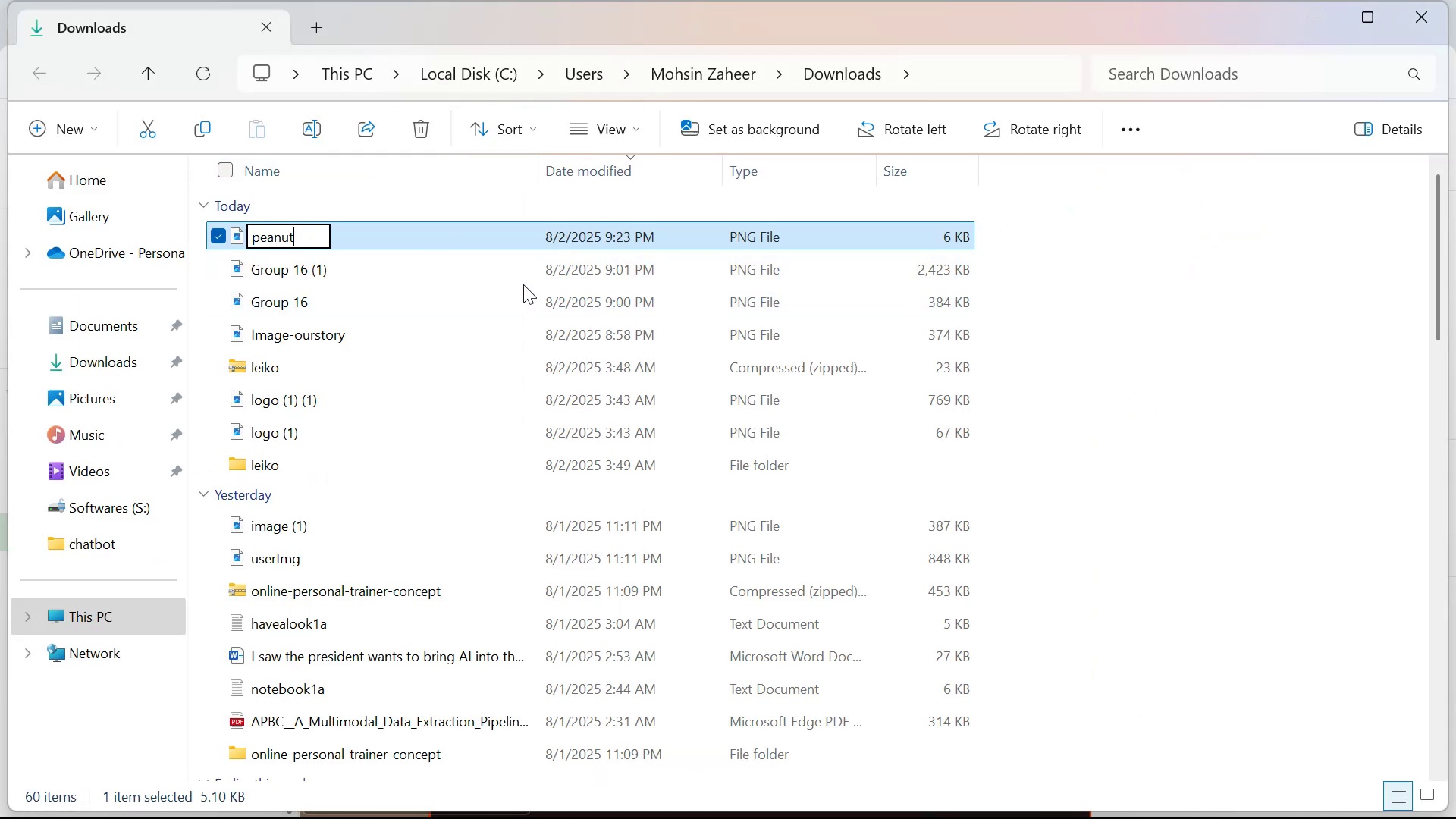 
key(Enter)
 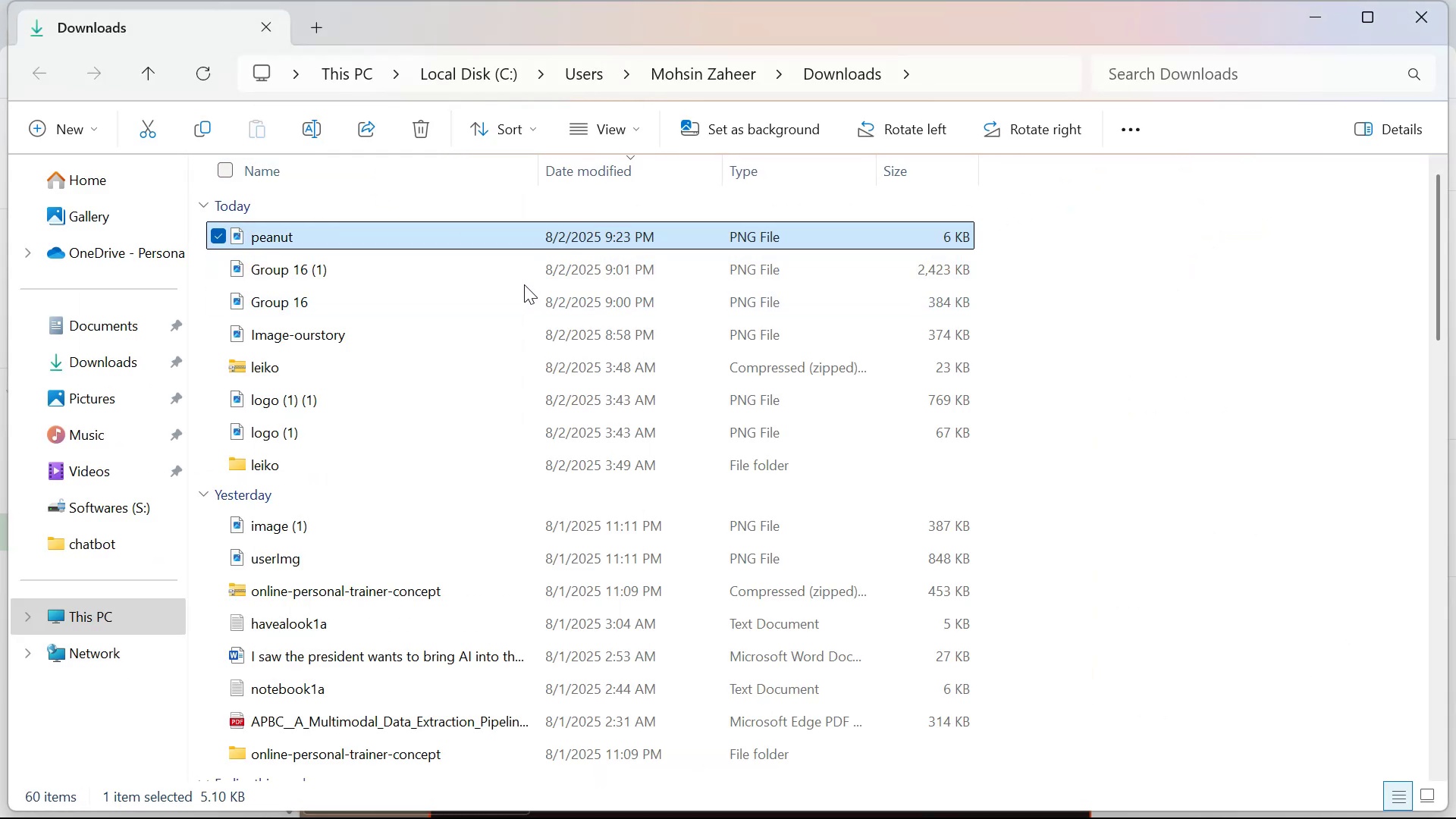 
key(Control+X)
 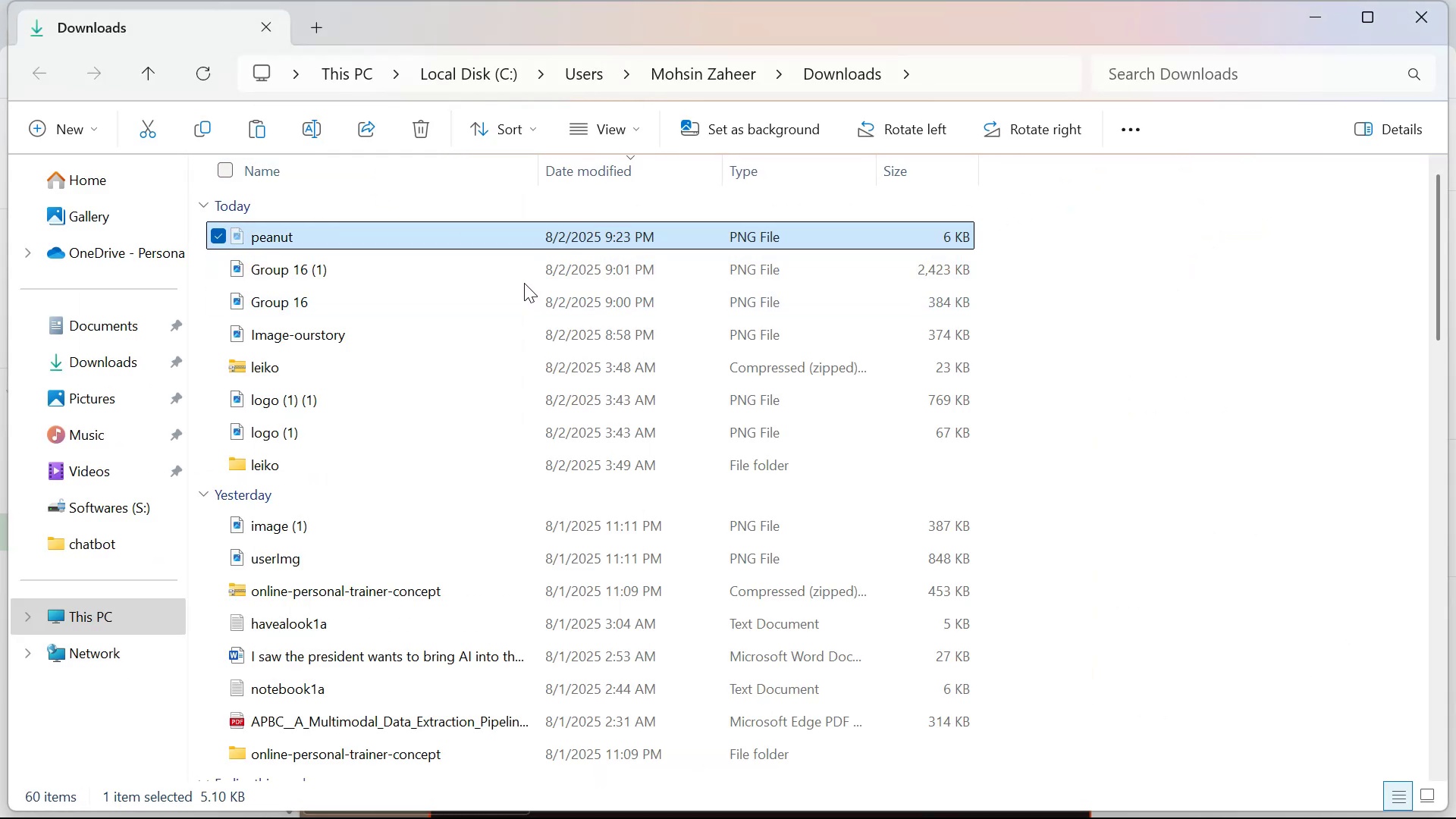 
key(Alt+Tab)
 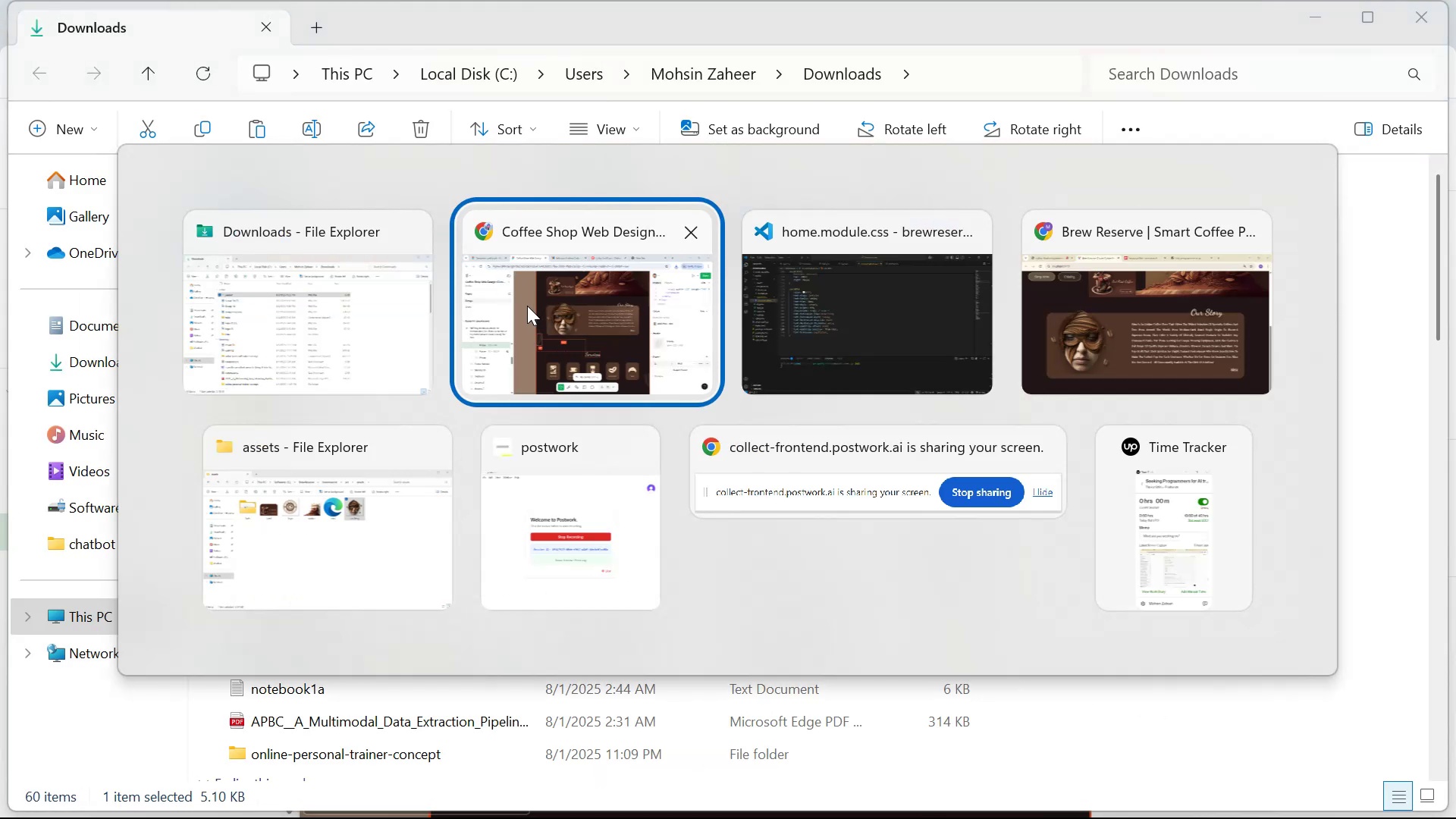 
key(Alt+Tab)
 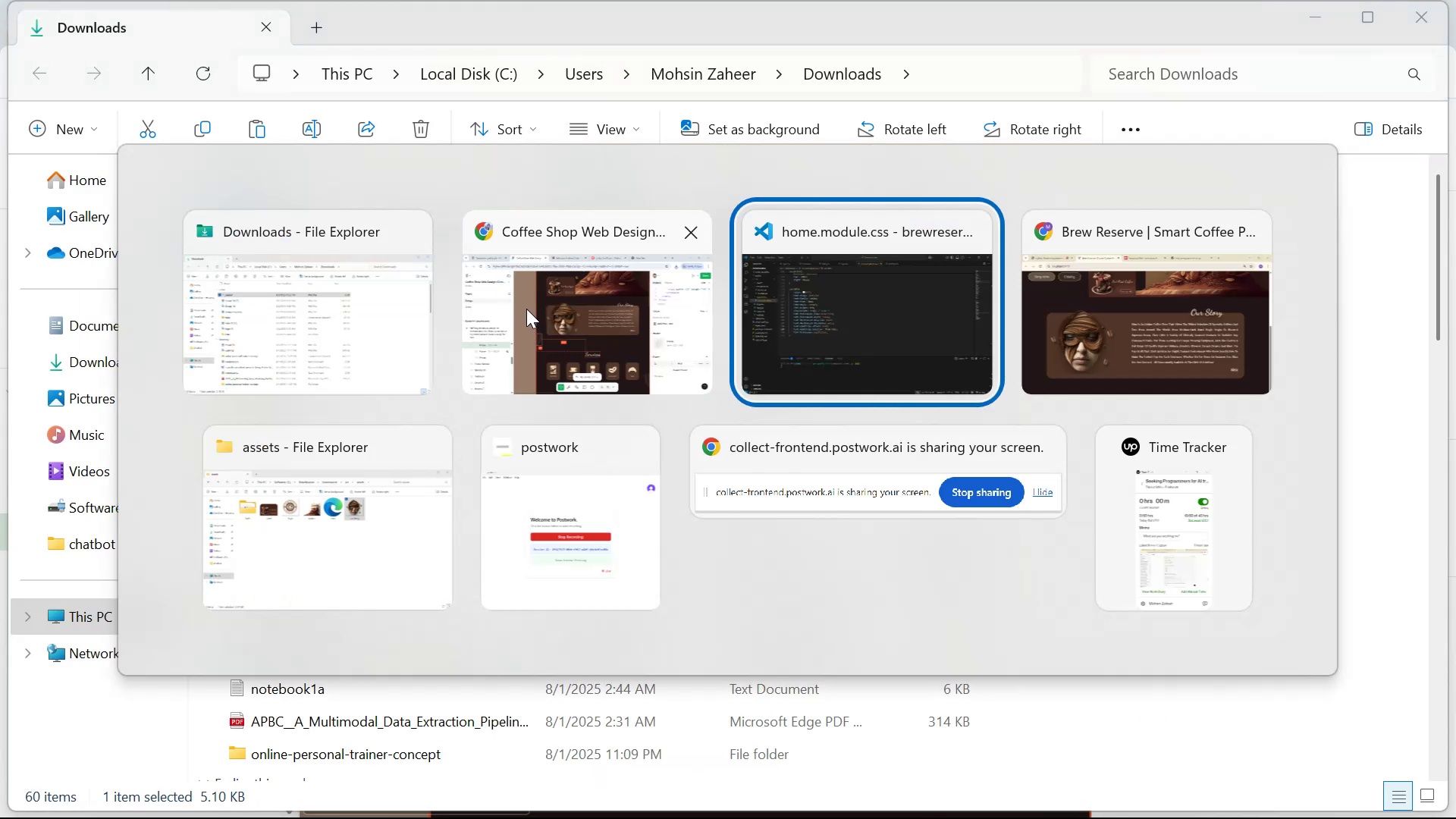 
key(Alt+Tab)
 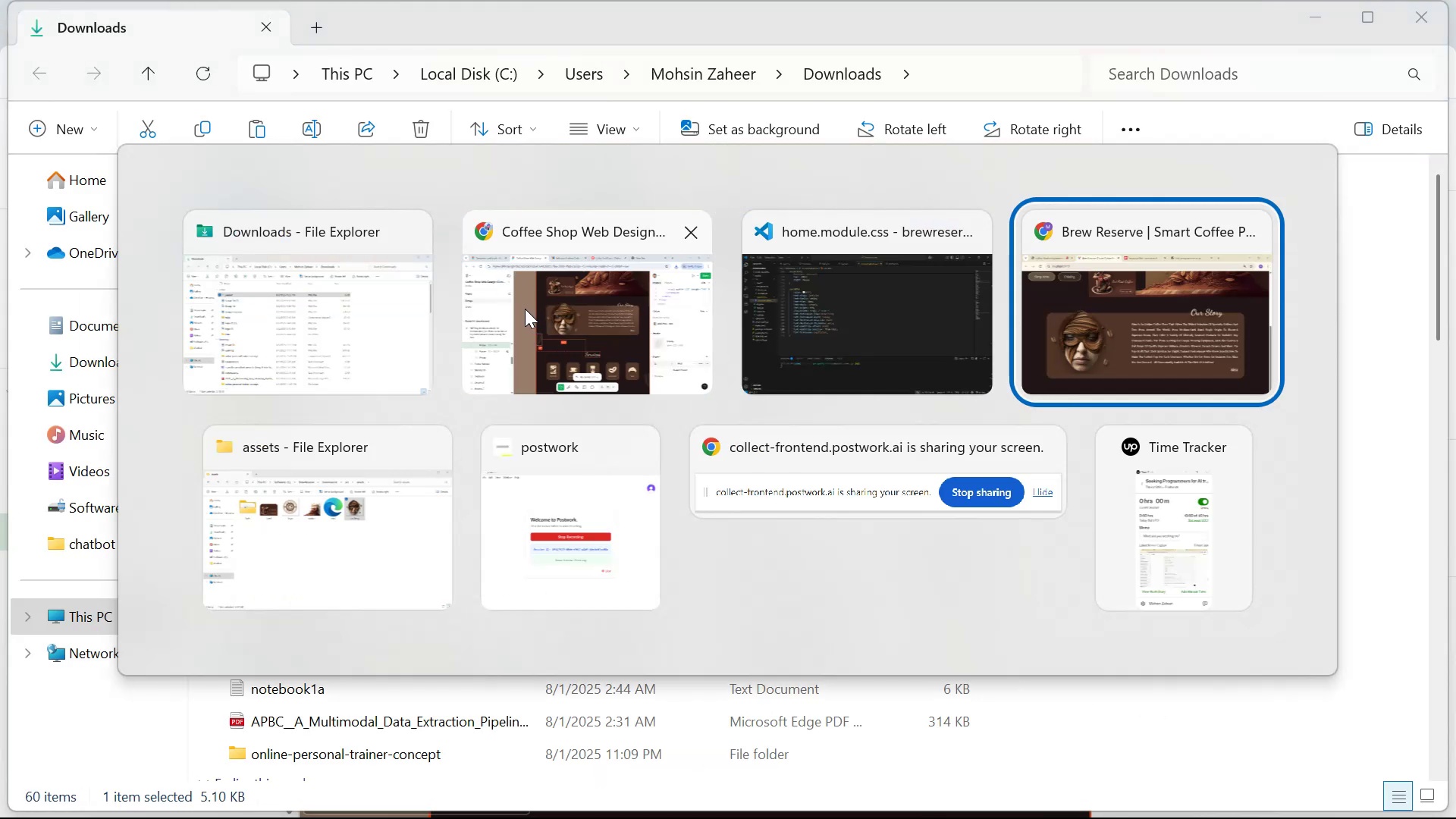 
key(Alt+Tab)
 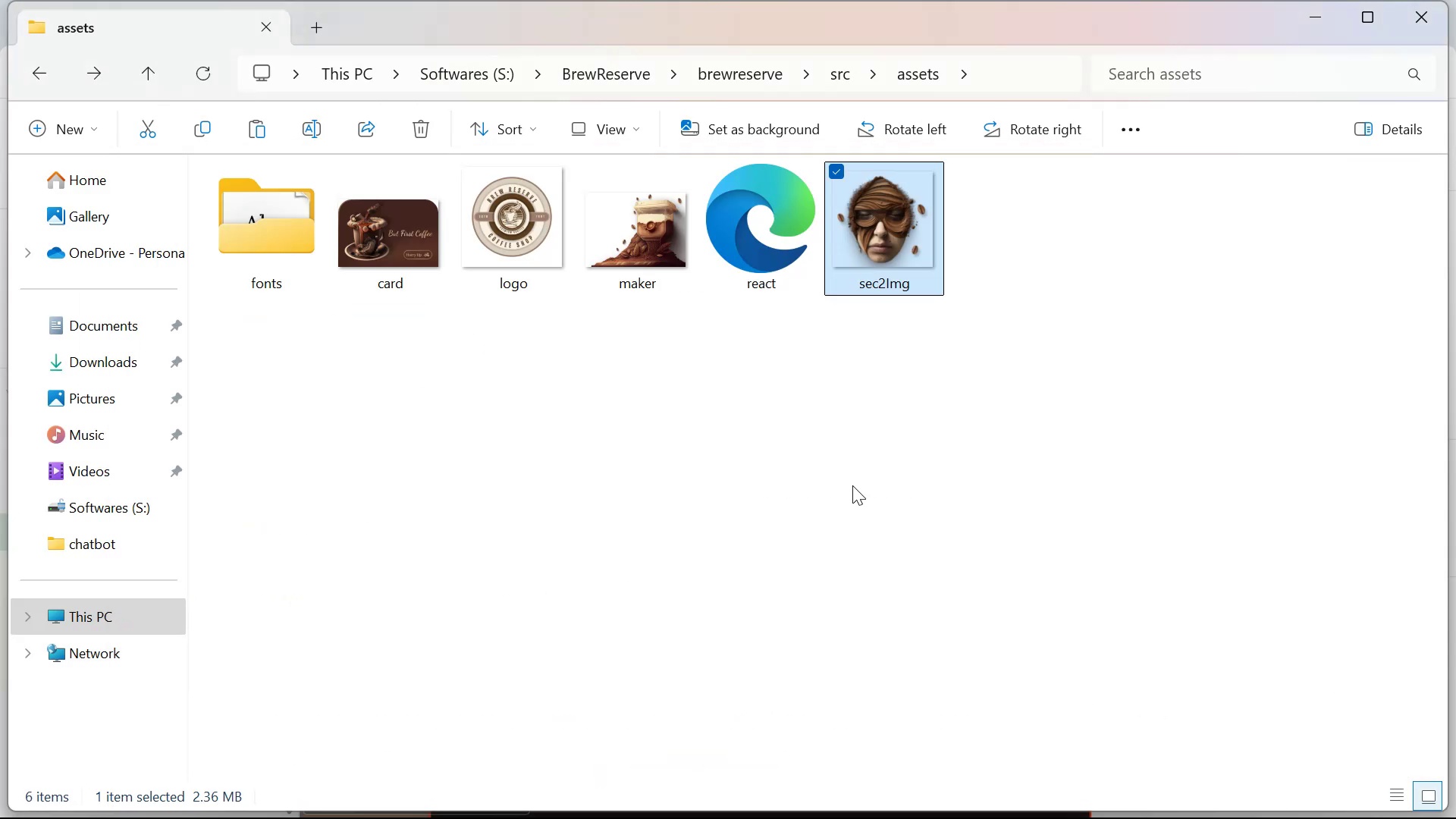 
key(Control+V)
 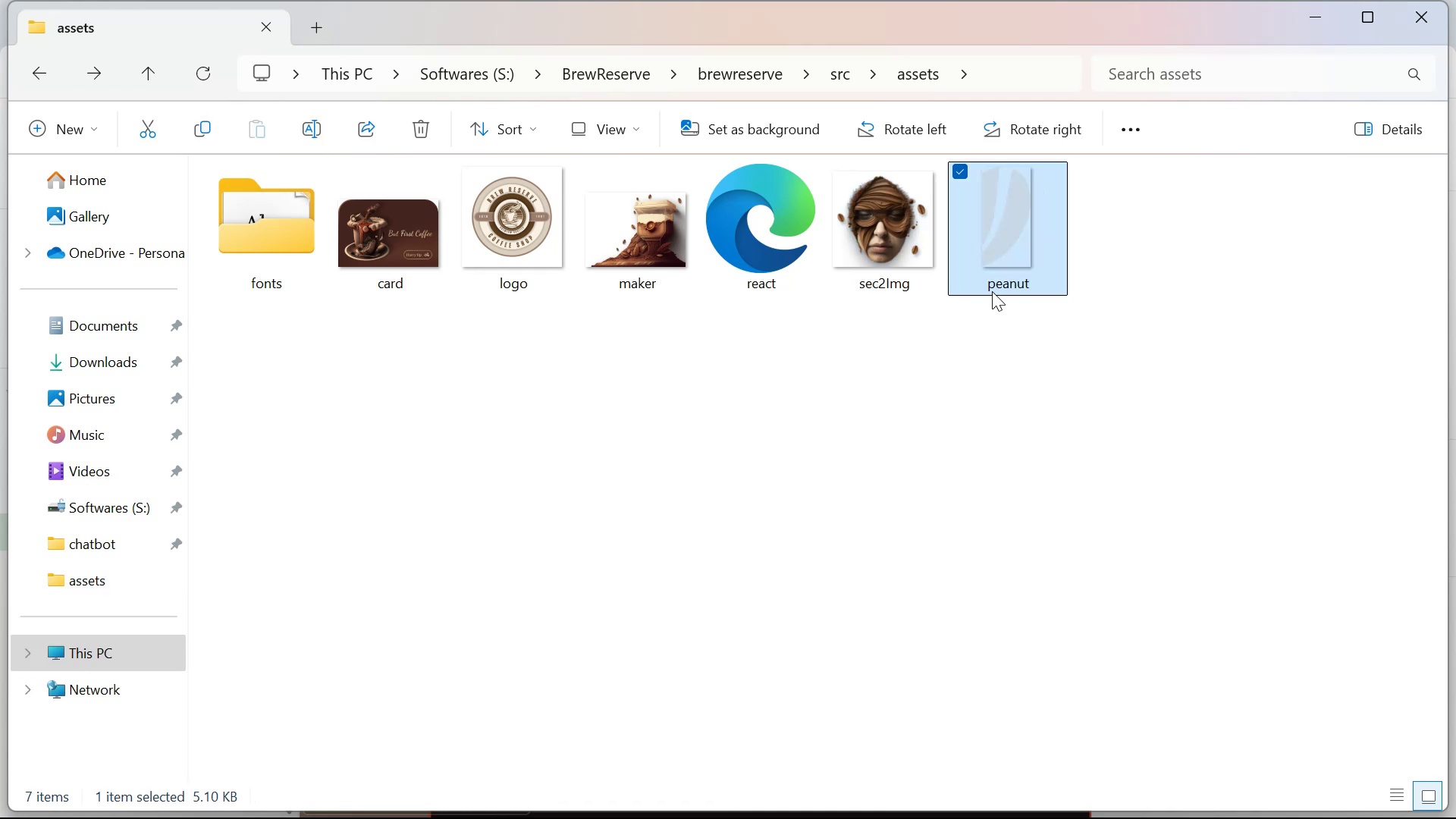 
key(Alt+Tab)
 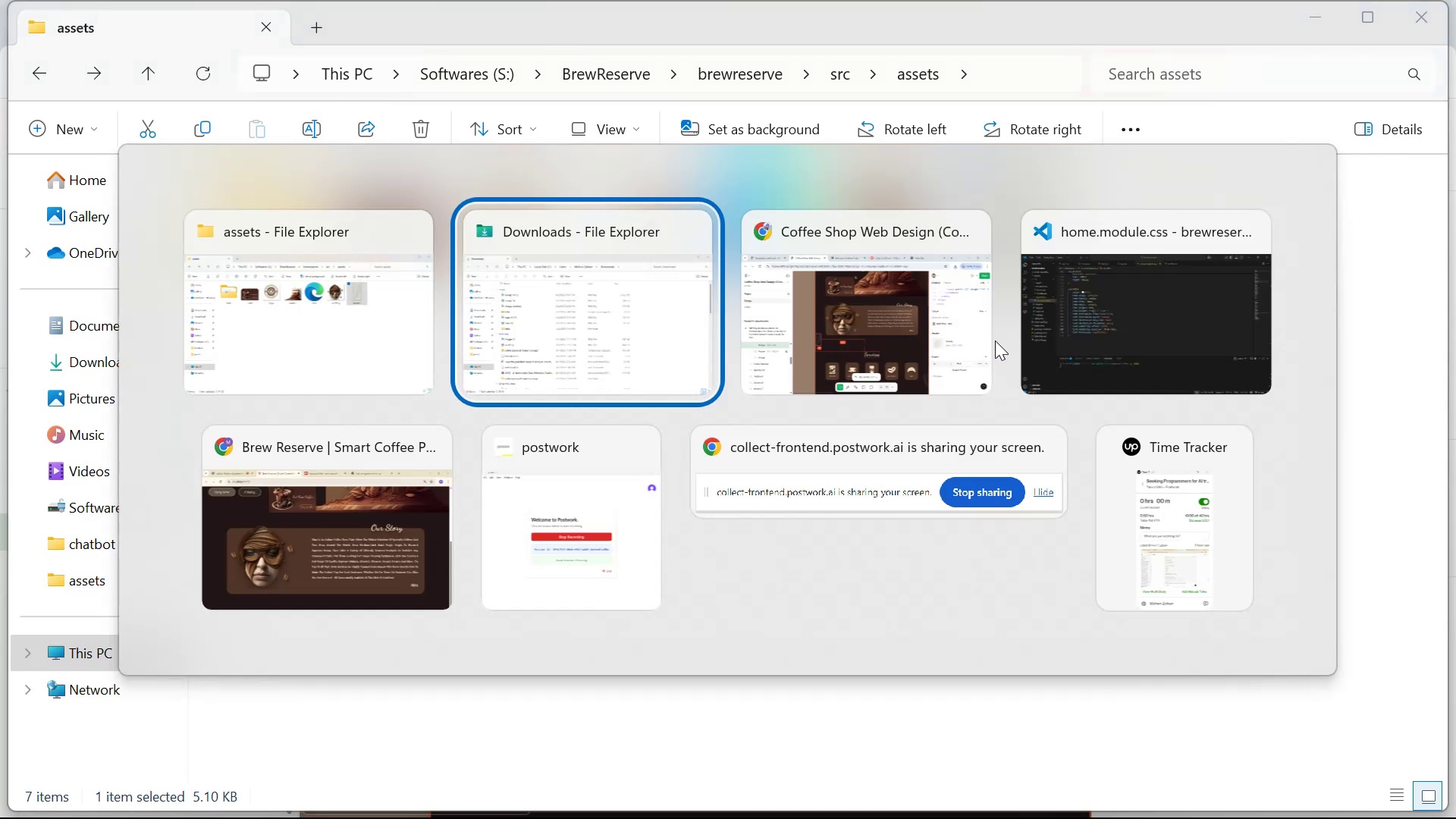 
key(Alt+Tab)
 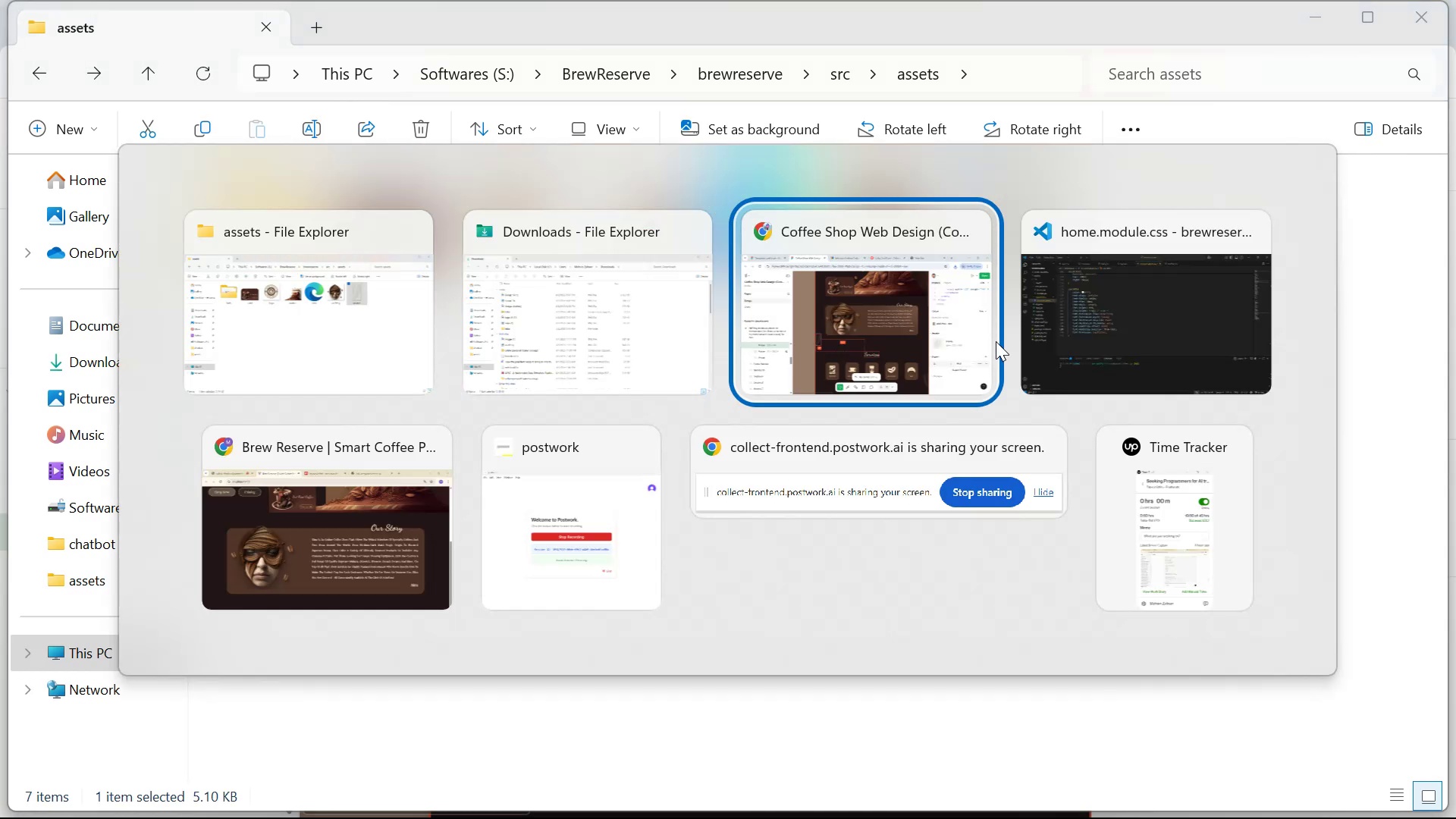 
key(Alt+Tab)
 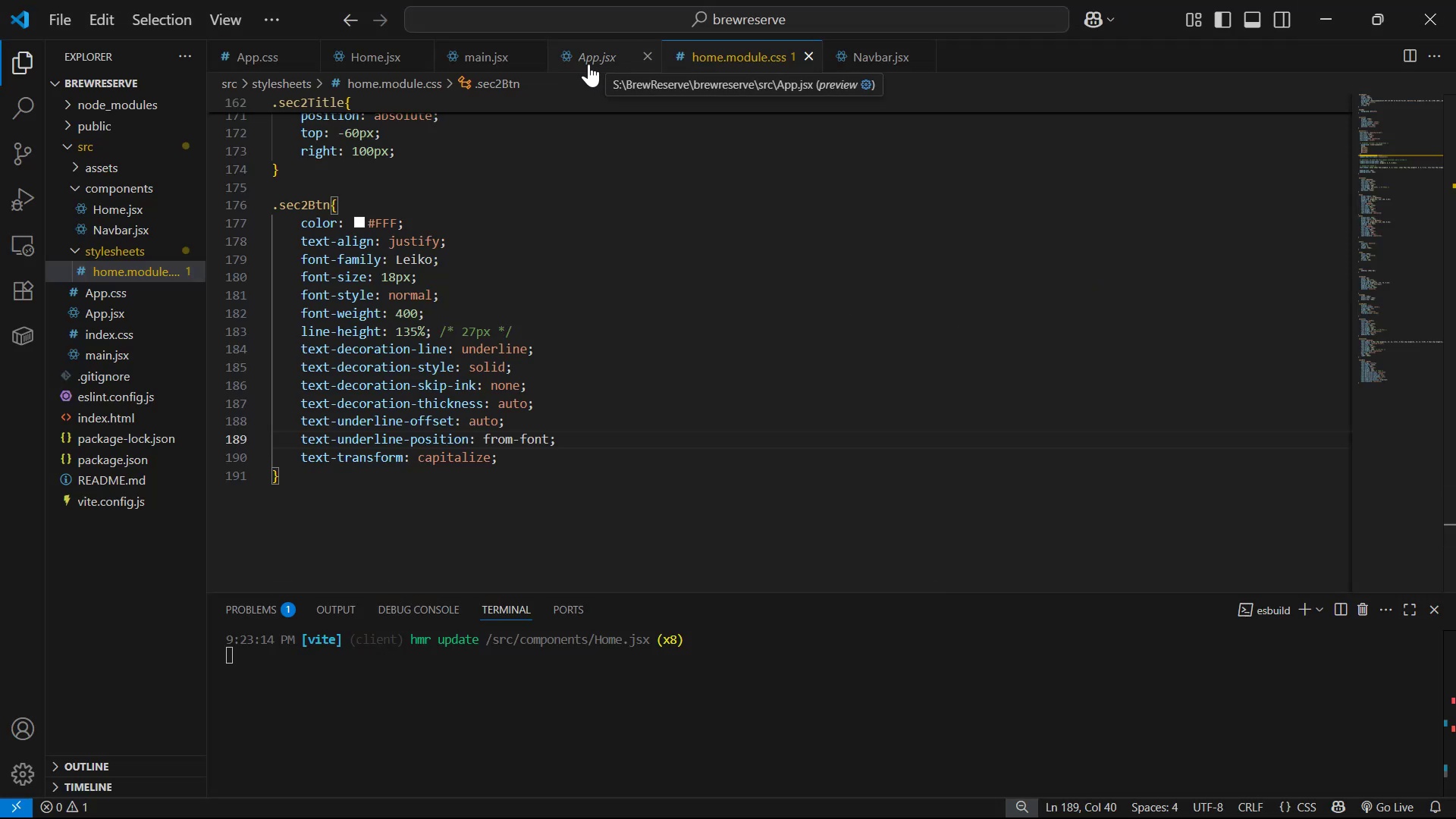 
left_click([368, 59])
 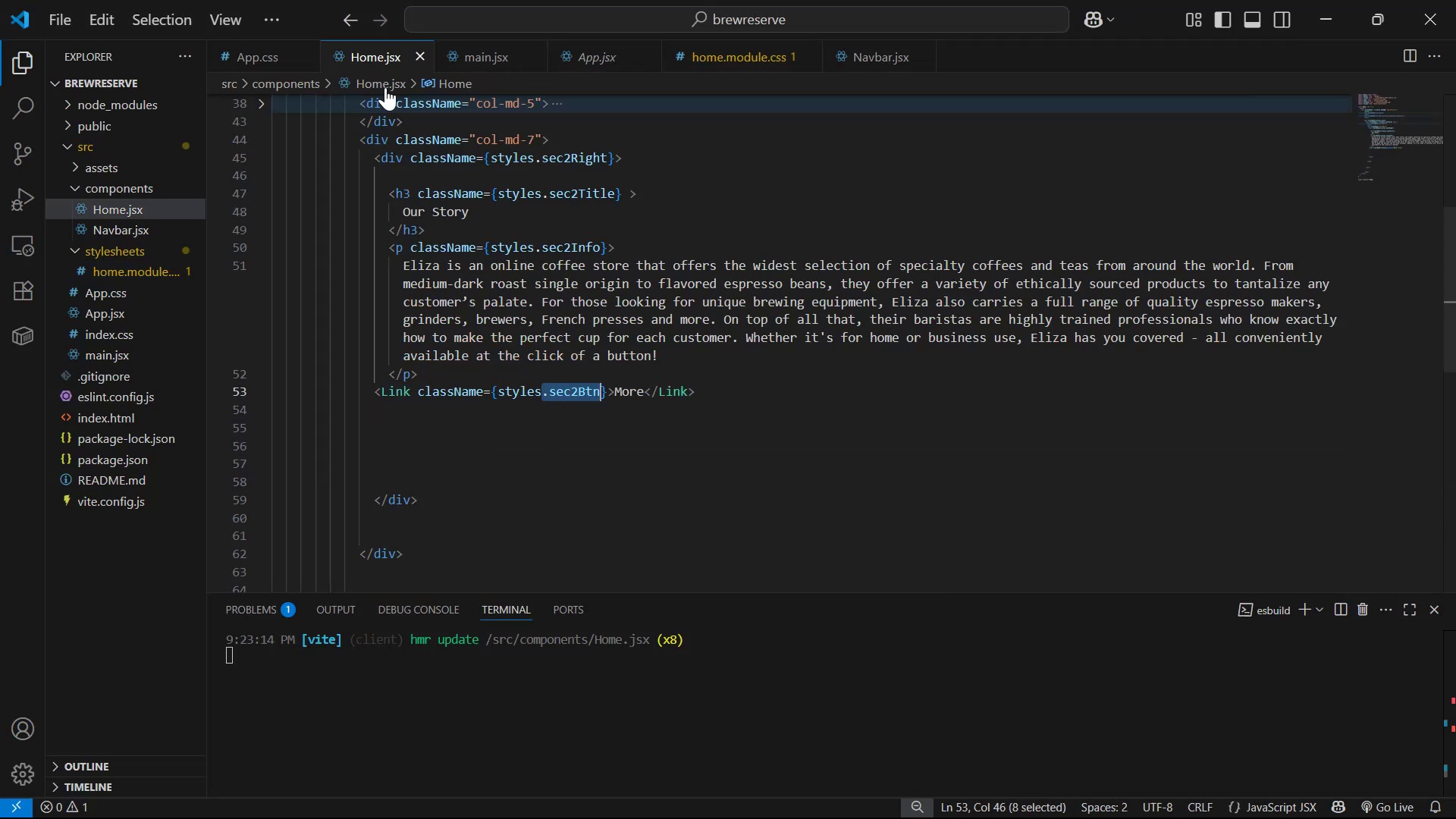 
scroll: coordinate [800, 230], scroll_direction: up, amount: 9.0
 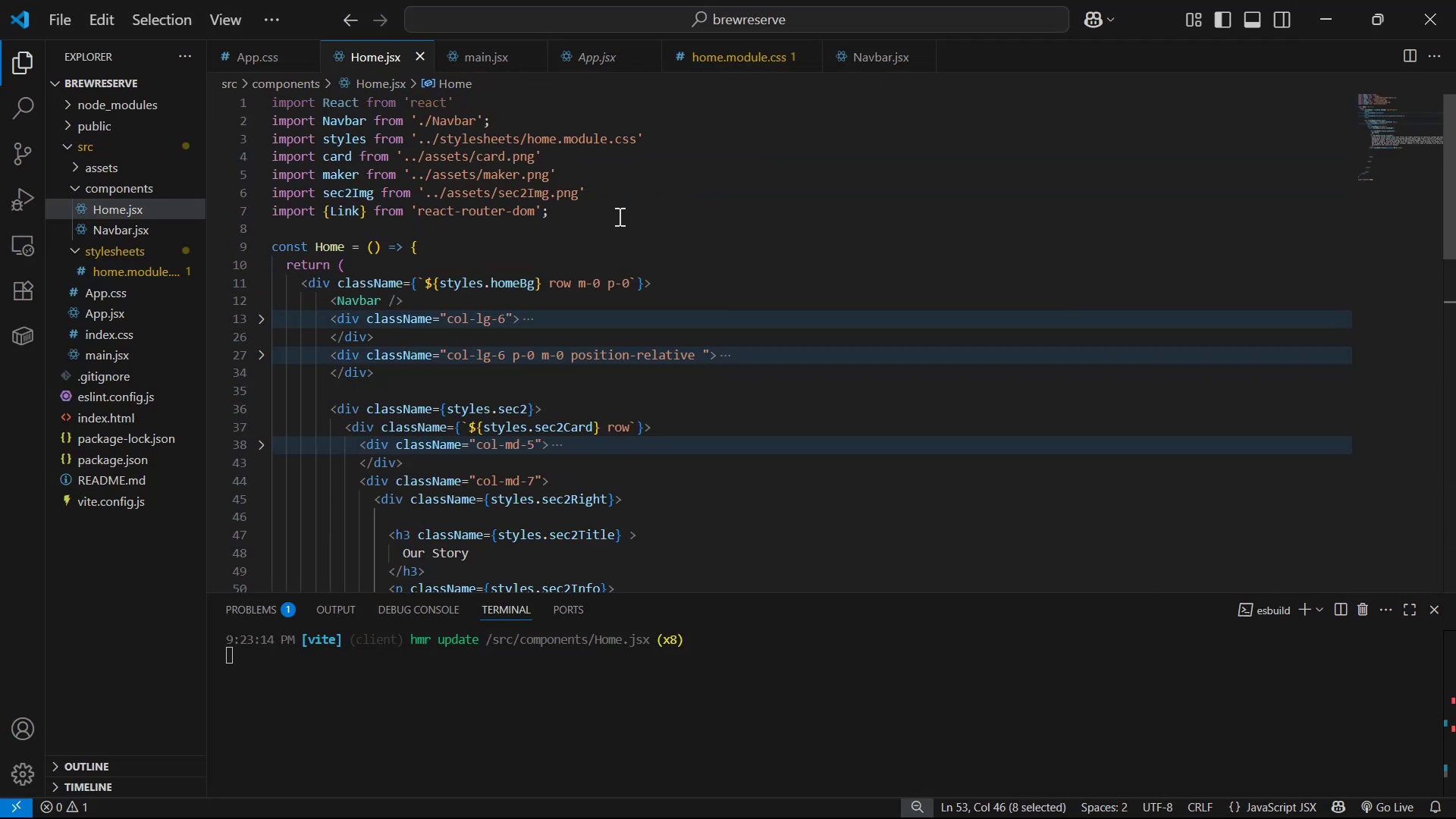 
left_click([617, 215])
 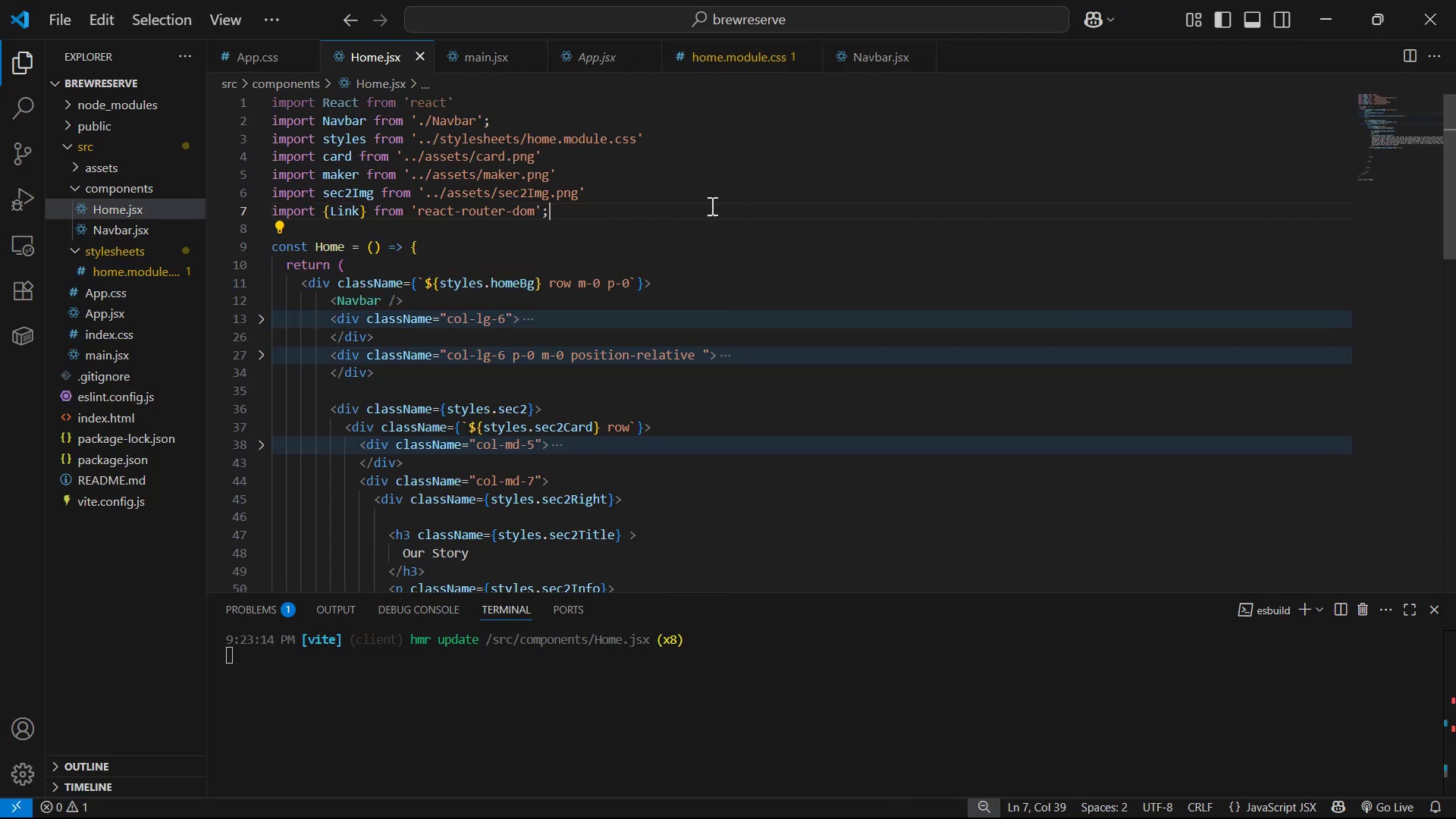 
double_click([697, 191])
 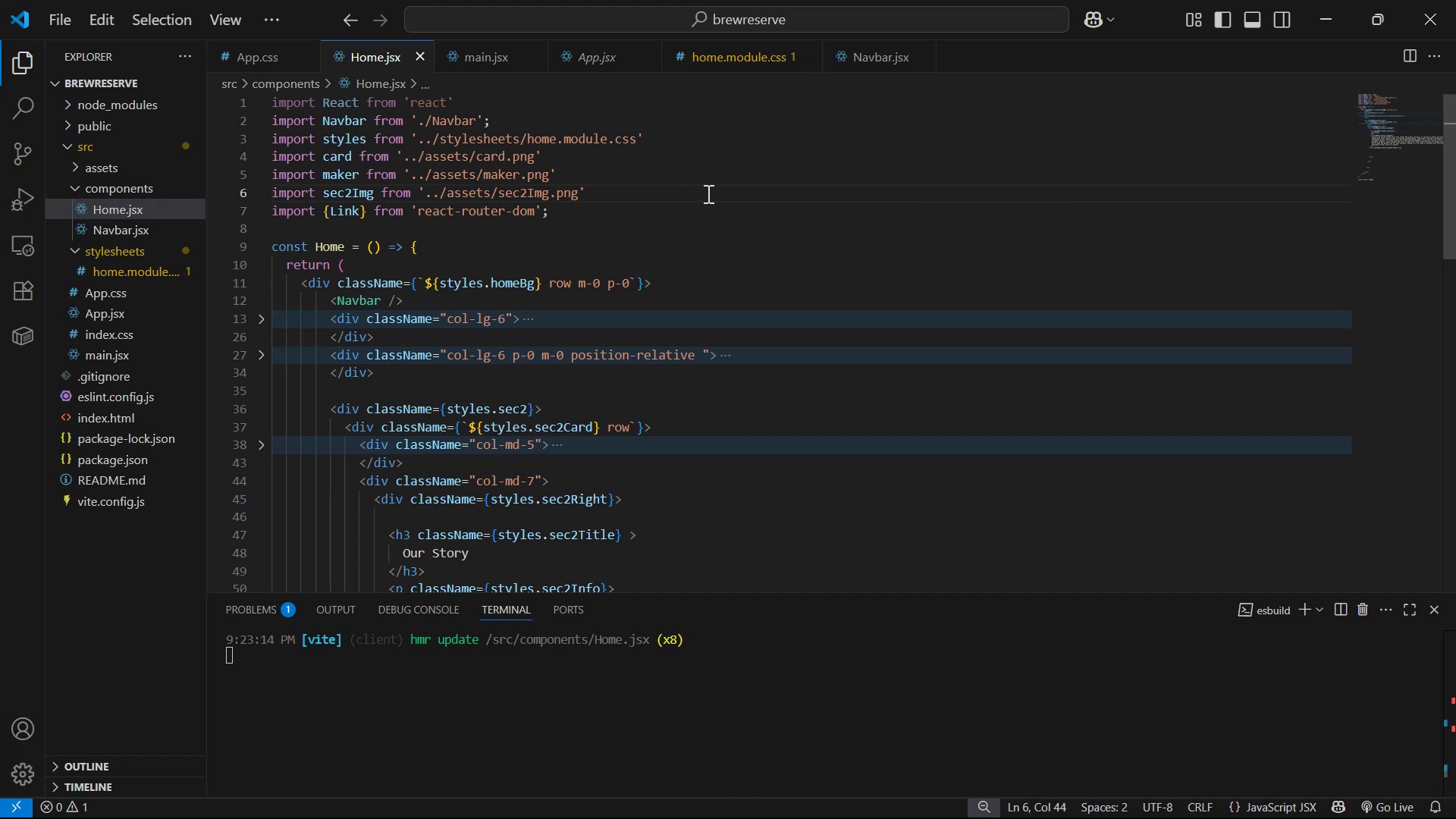 
wait(15.94)
 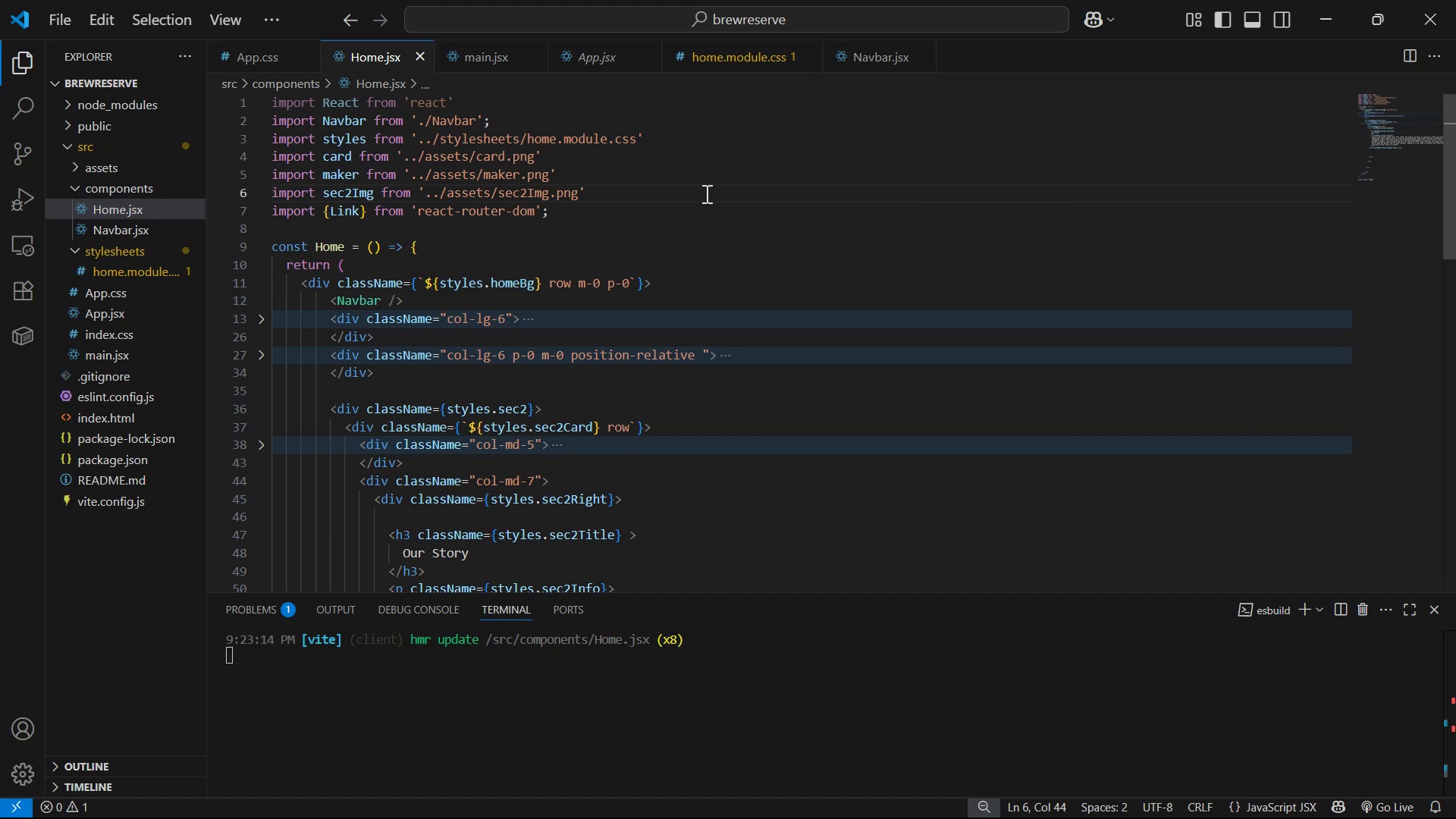 
key(Alt+Shift+ShiftLeft)
 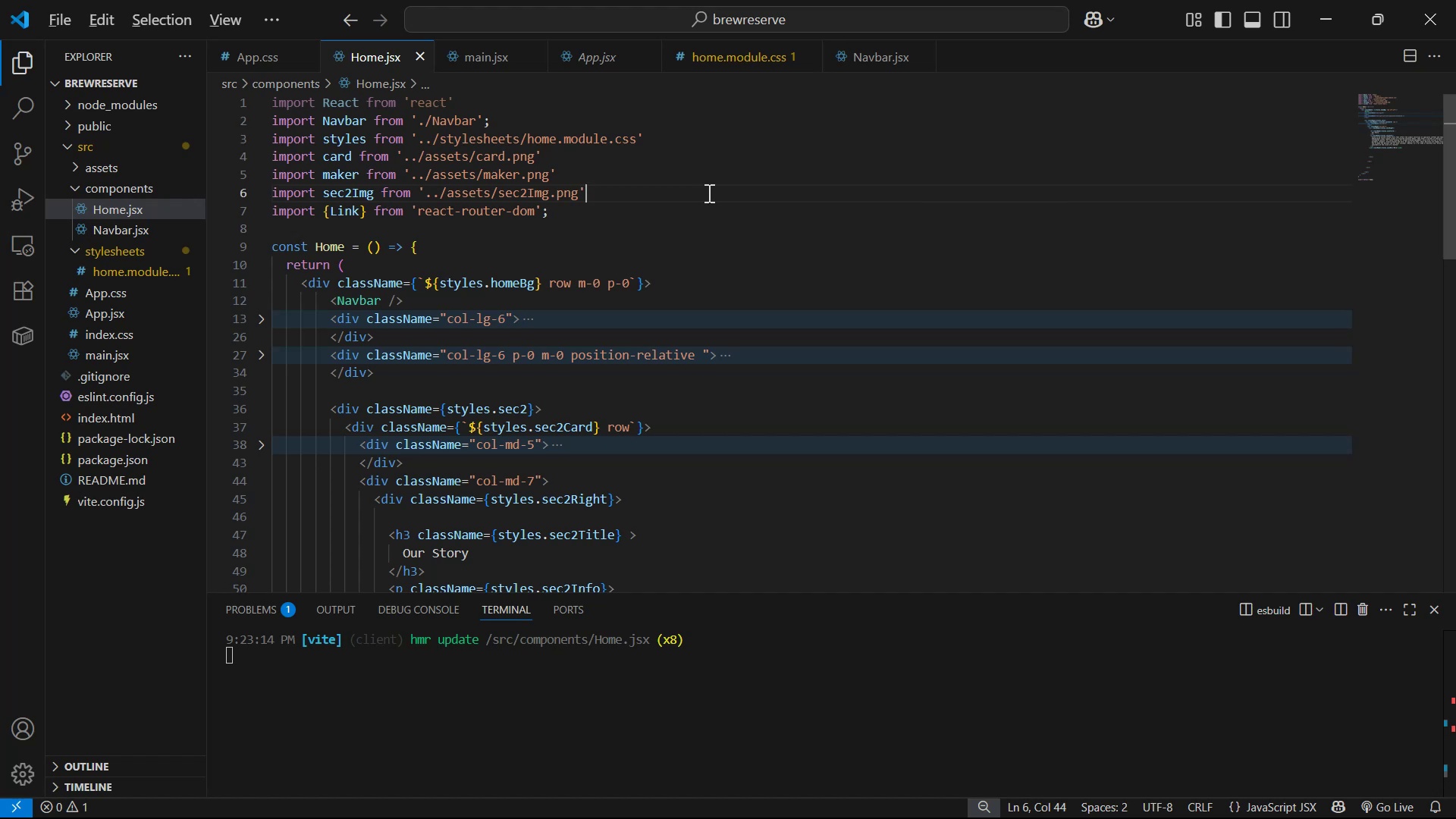 
key(Alt+Shift+ArrowDown)
 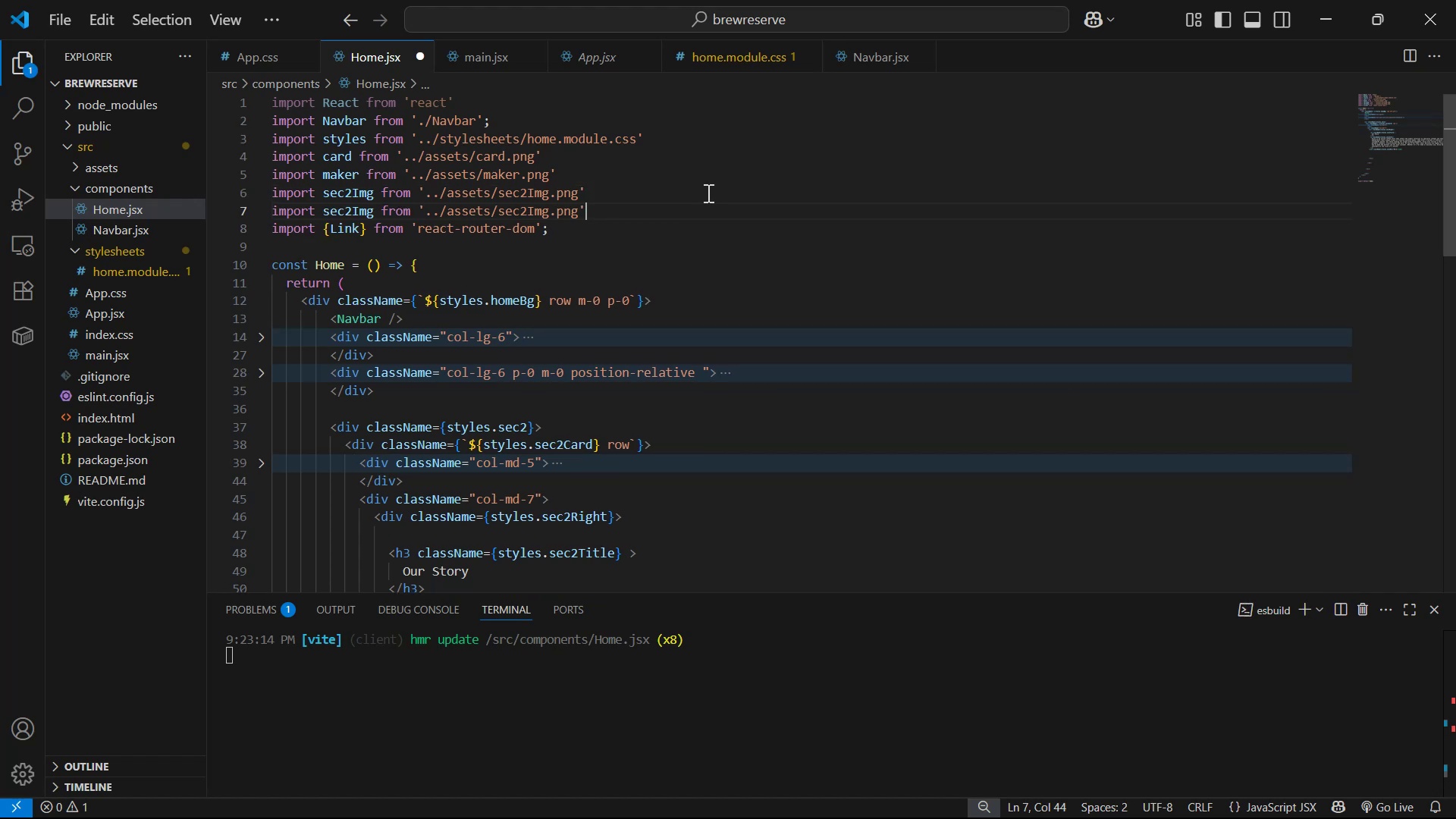 
key(ArrowLeft)
 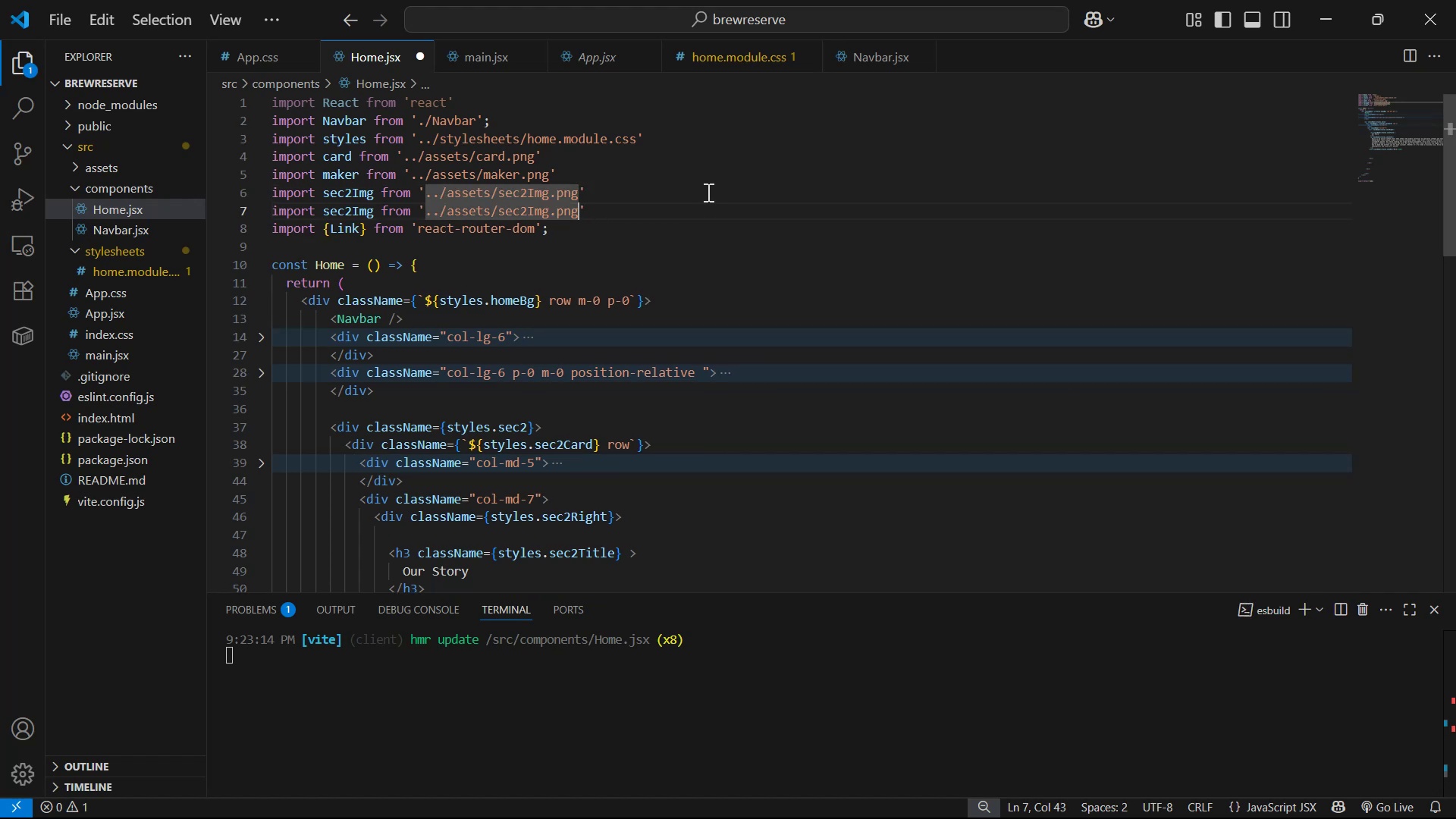 
key(ArrowLeft)
 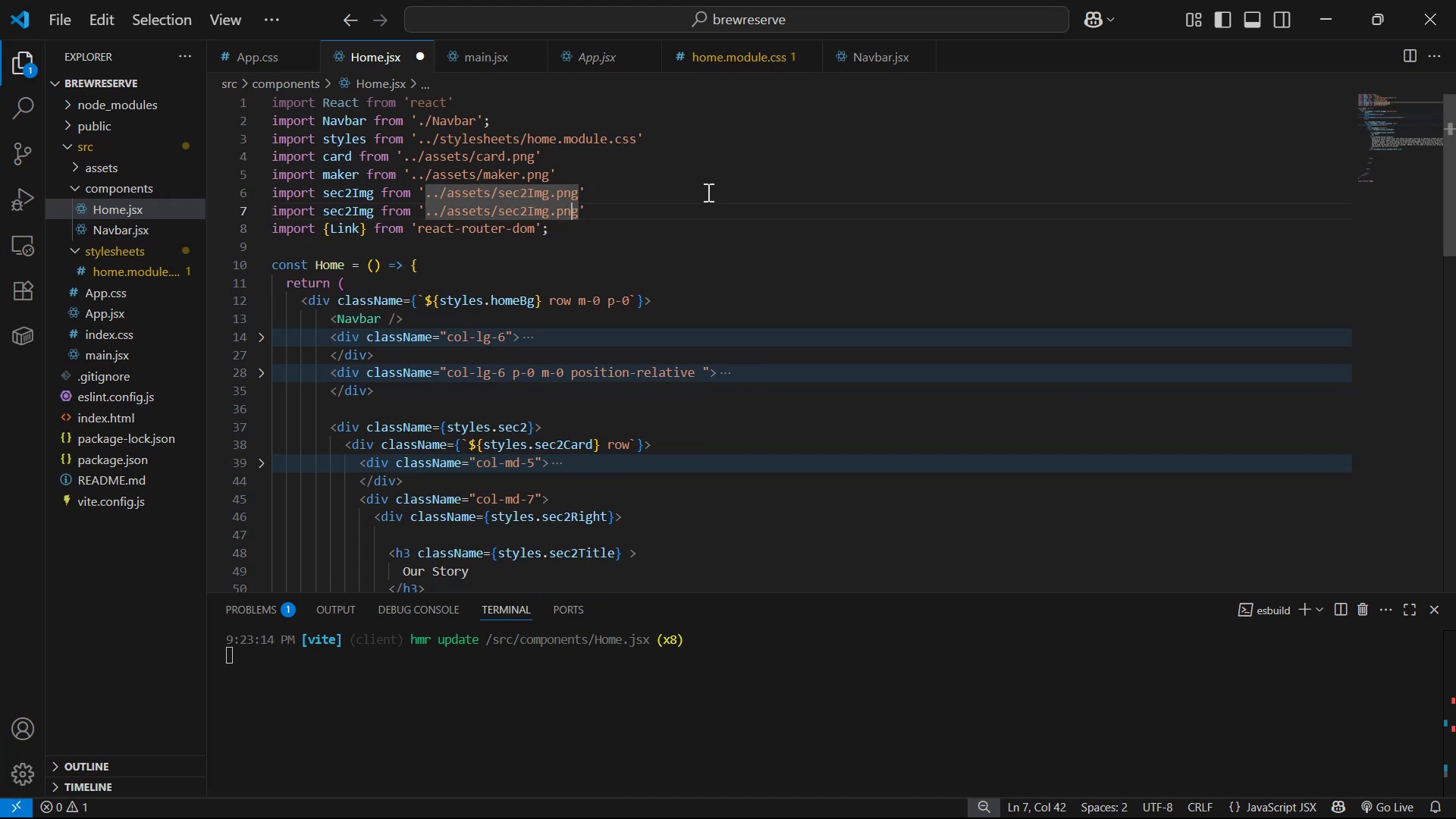 
key(ArrowLeft)
 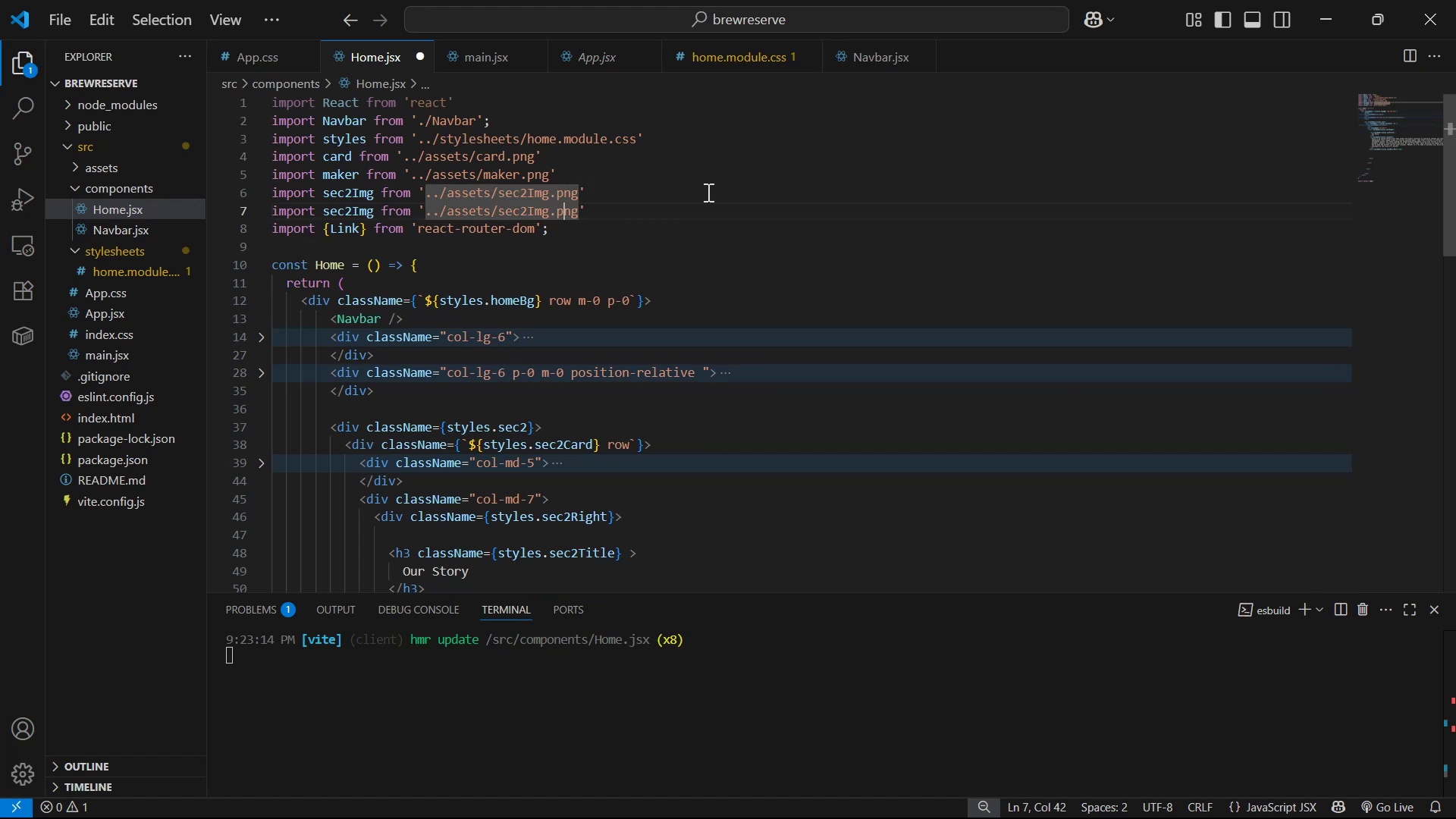 
key(ArrowLeft)
 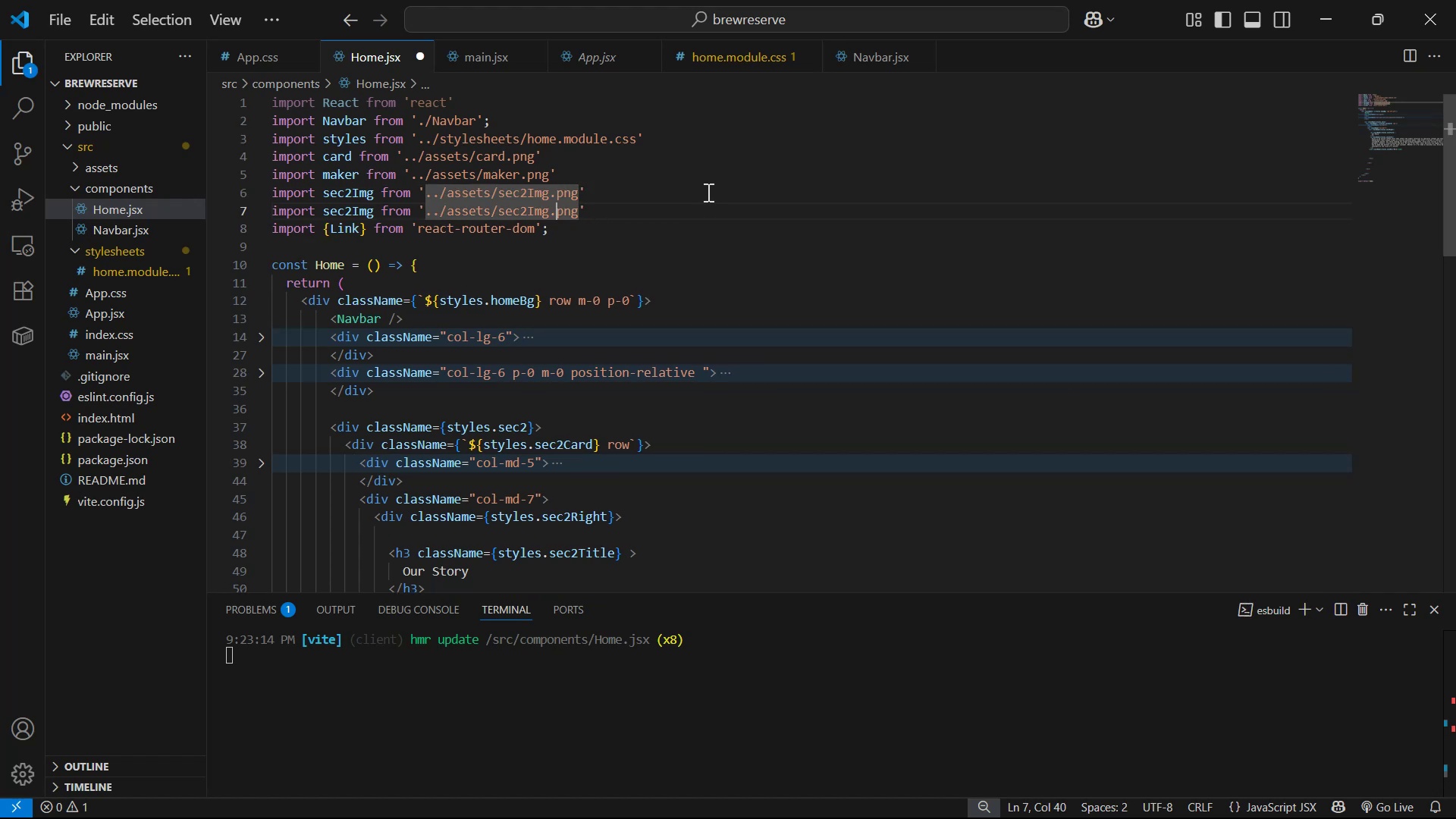 
key(ArrowLeft)
 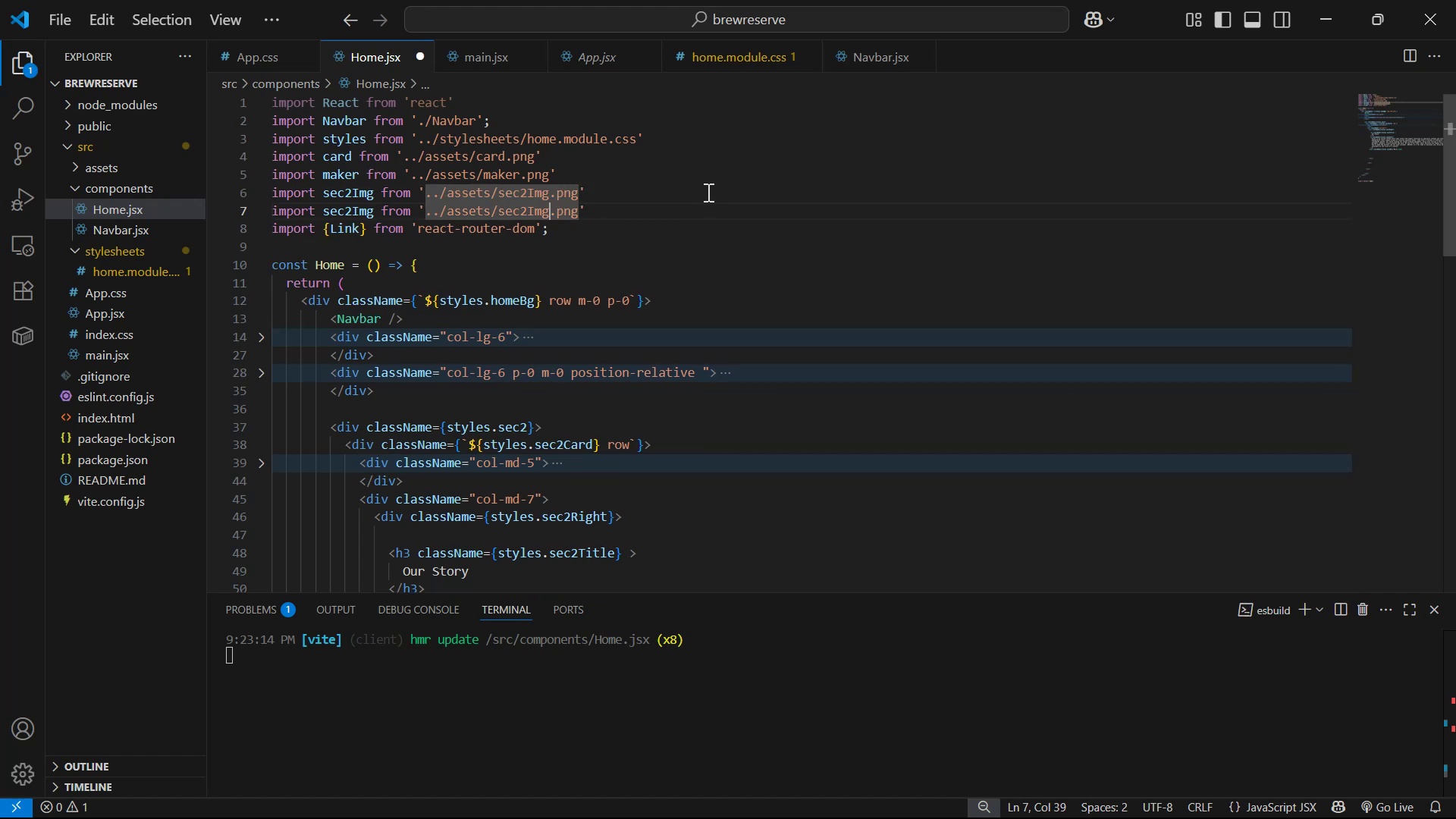 
key(Backspace)
key(Backspace)
key(Backspace)
key(Backspace)
key(Backspace)
key(Backspace)
key(Backspace)
type(peas)
key(Backspace)
type(nut )
key(Backspace)
 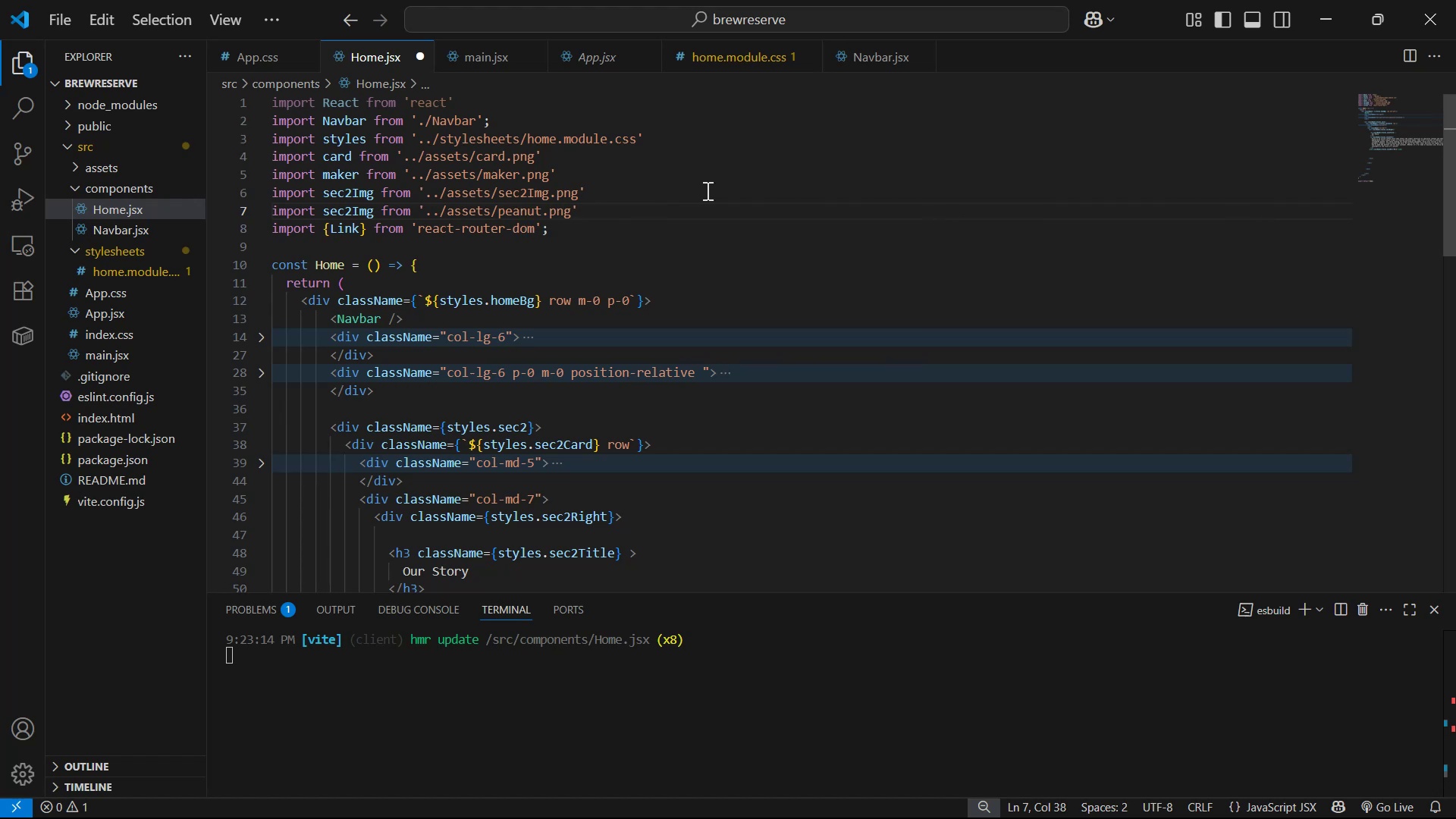 
hold_key(key=ArrowLeft, duration=1.1)
 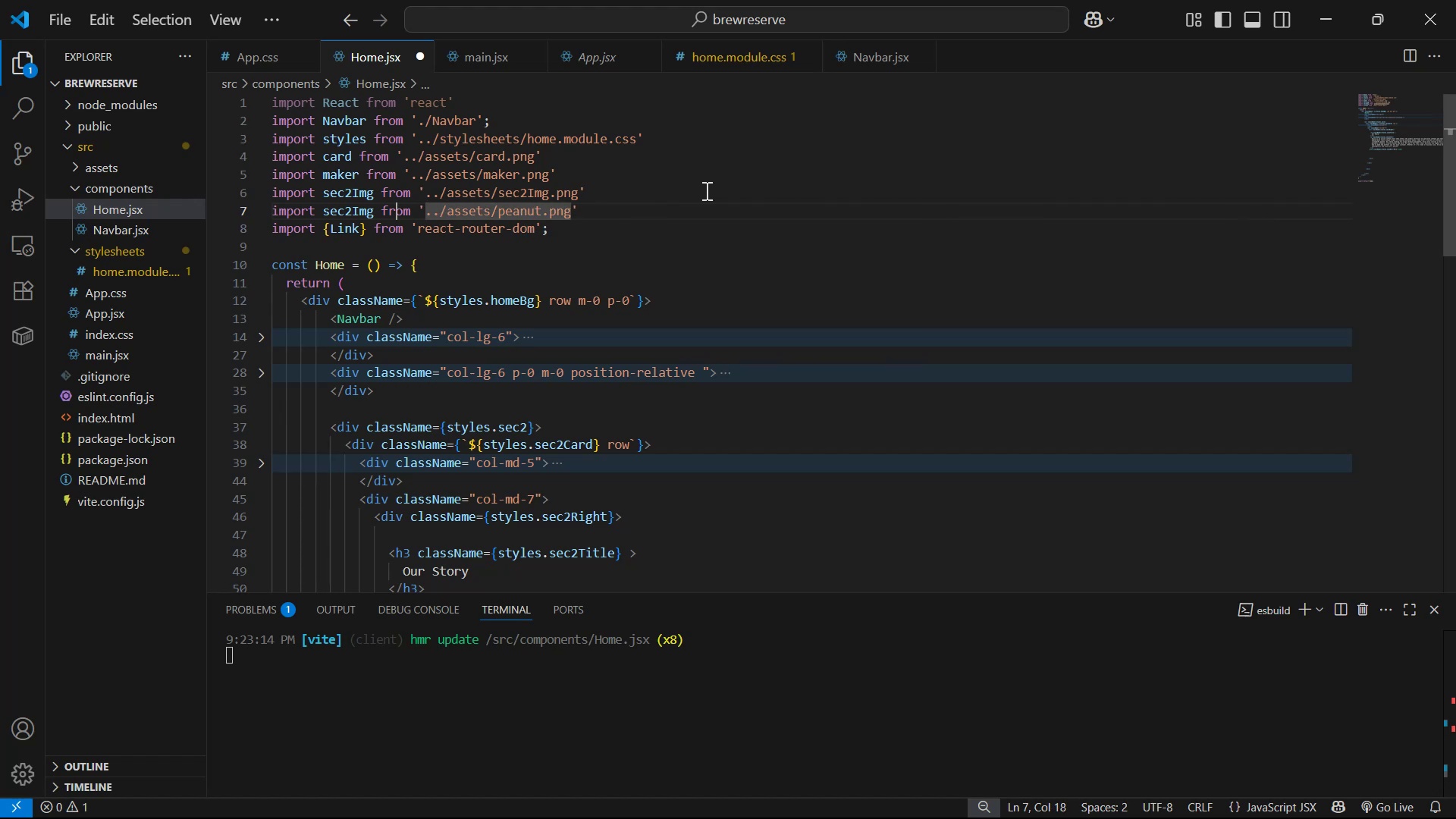 
key(ArrowLeft)
 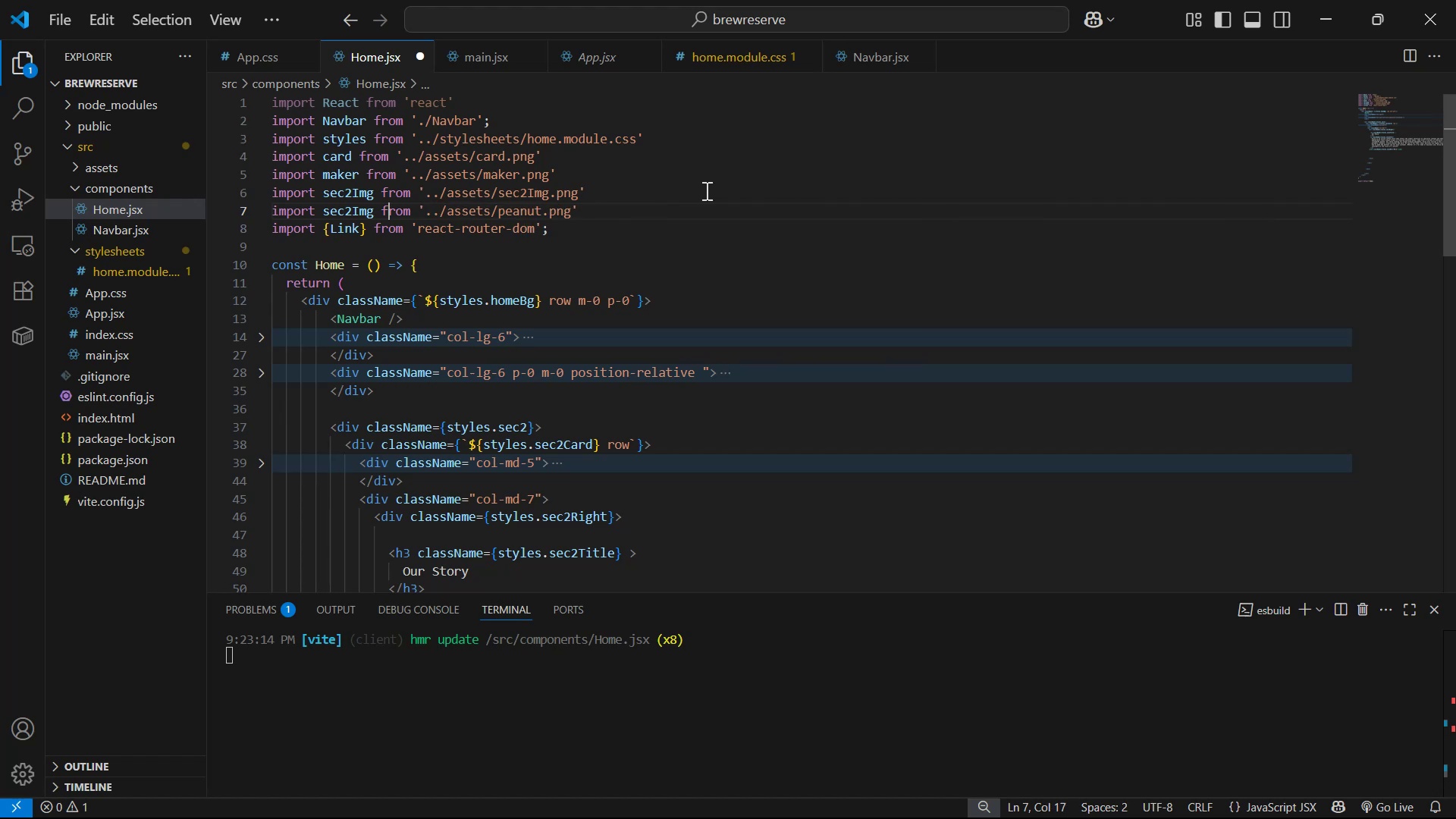 
key(ArrowLeft)
 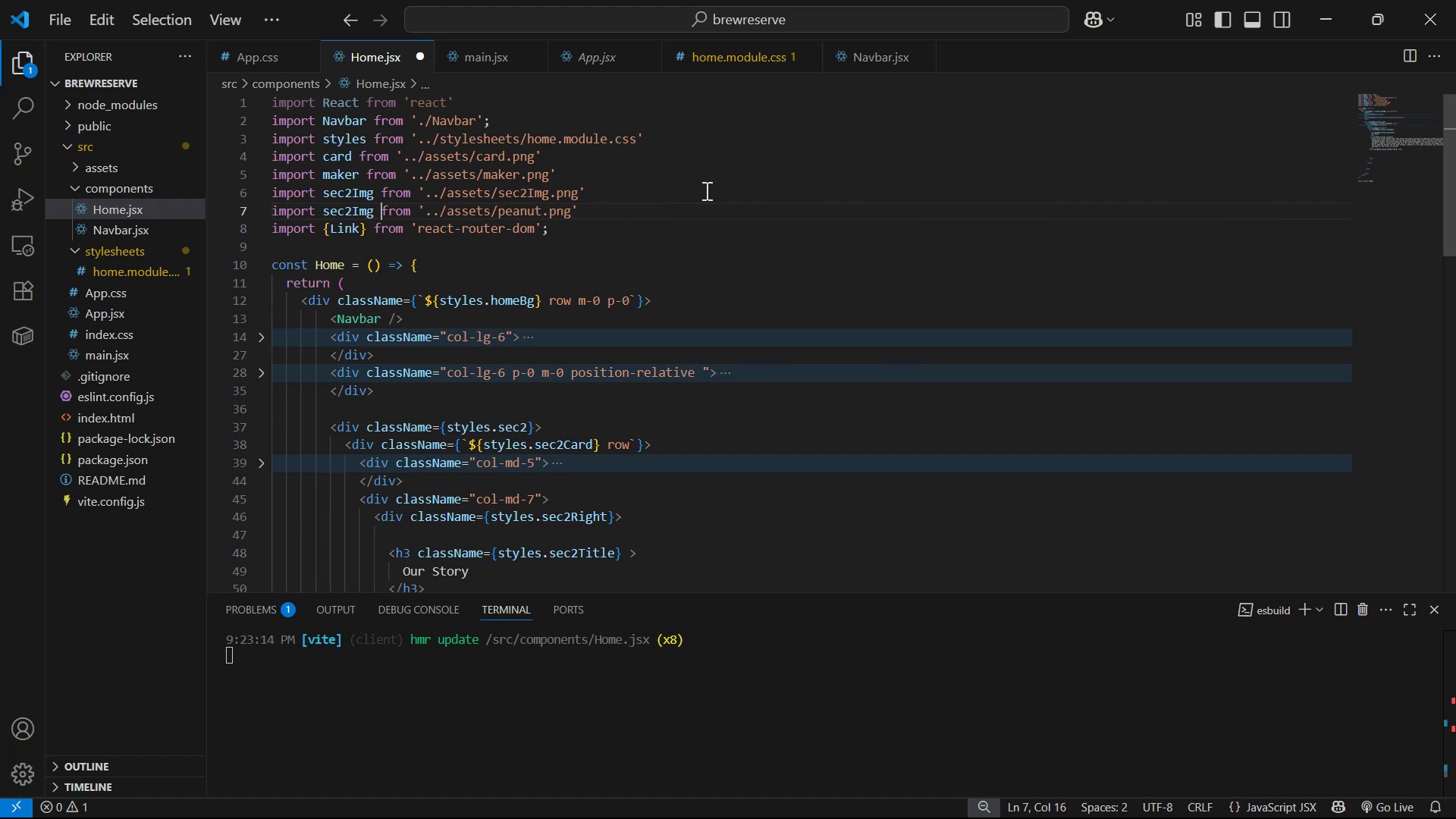 
key(ArrowLeft)
 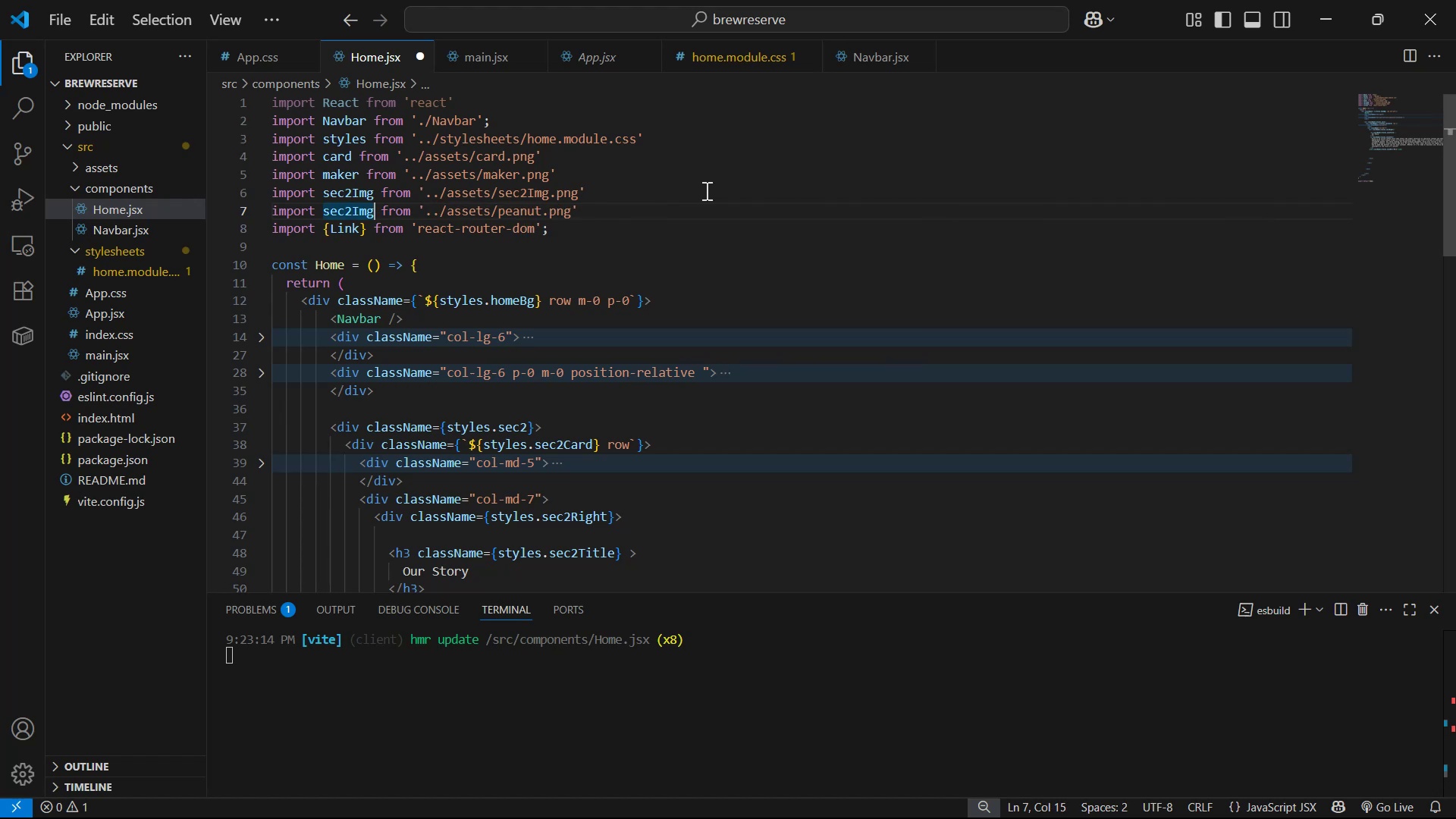 
hold_key(key=Backspace, duration=0.61)
 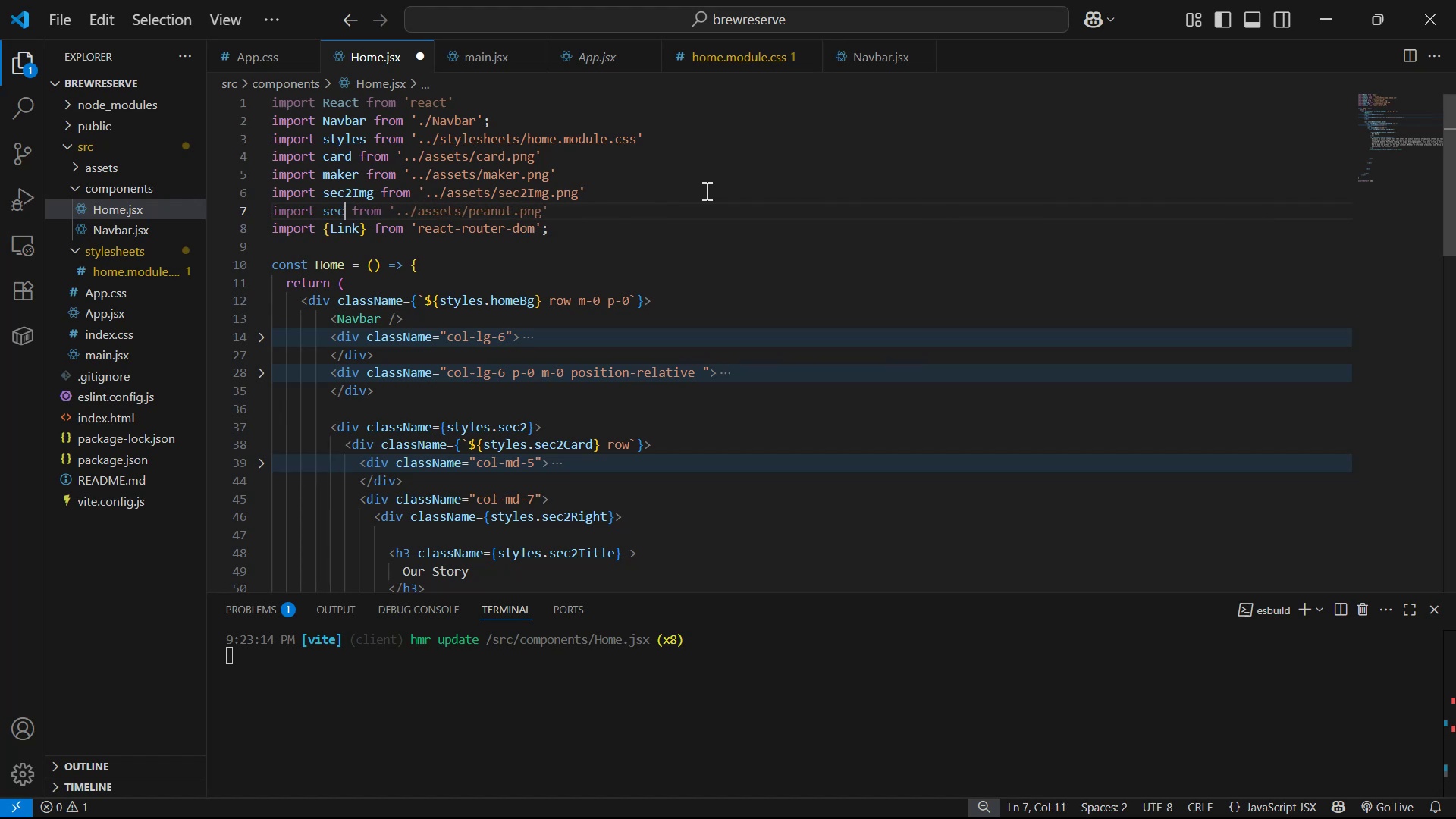 
key(Backspace)
key(Backspace)
key(Backspace)
type(peanut )
key(Backspace)
 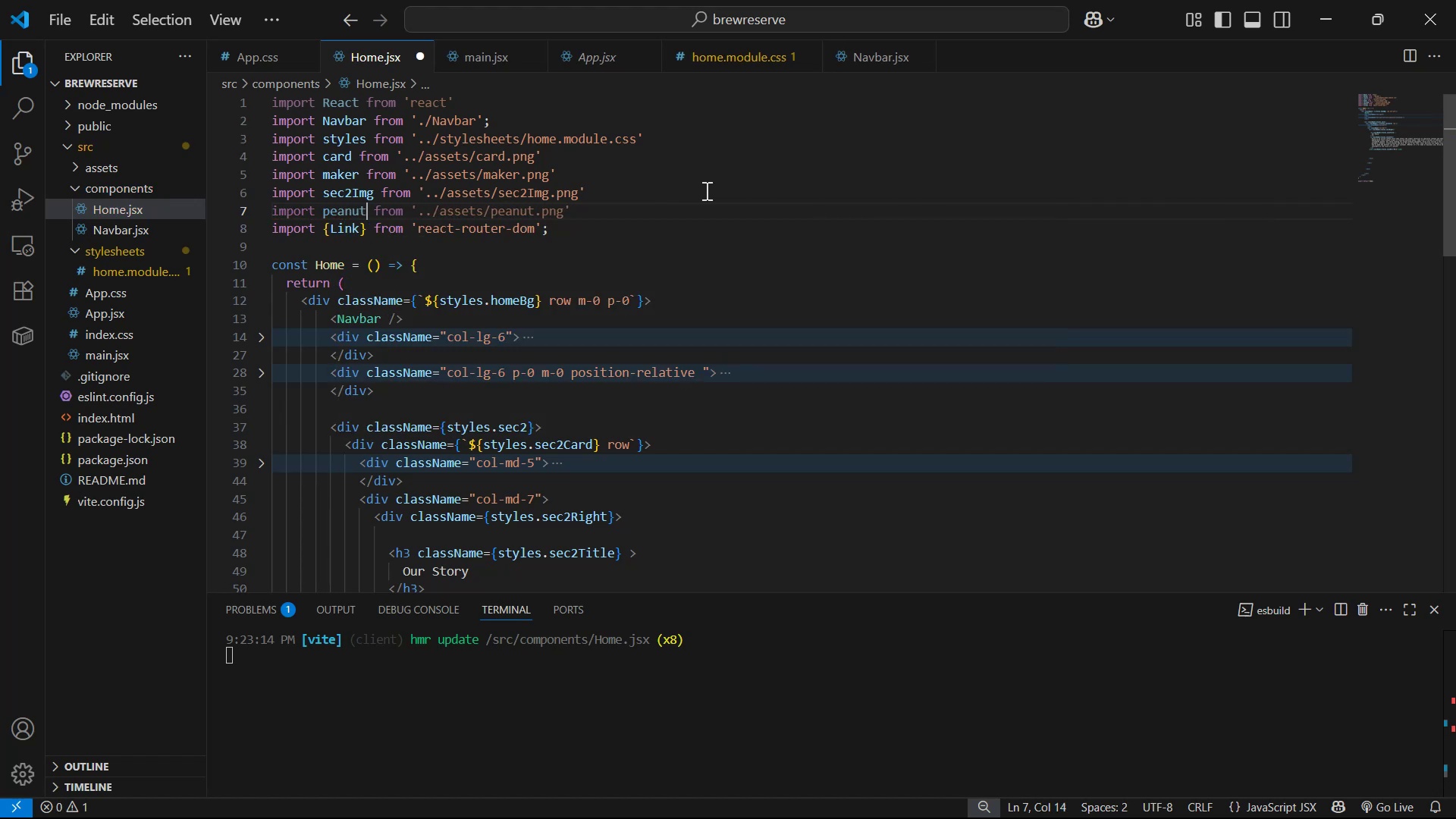 
key(Control+S)
 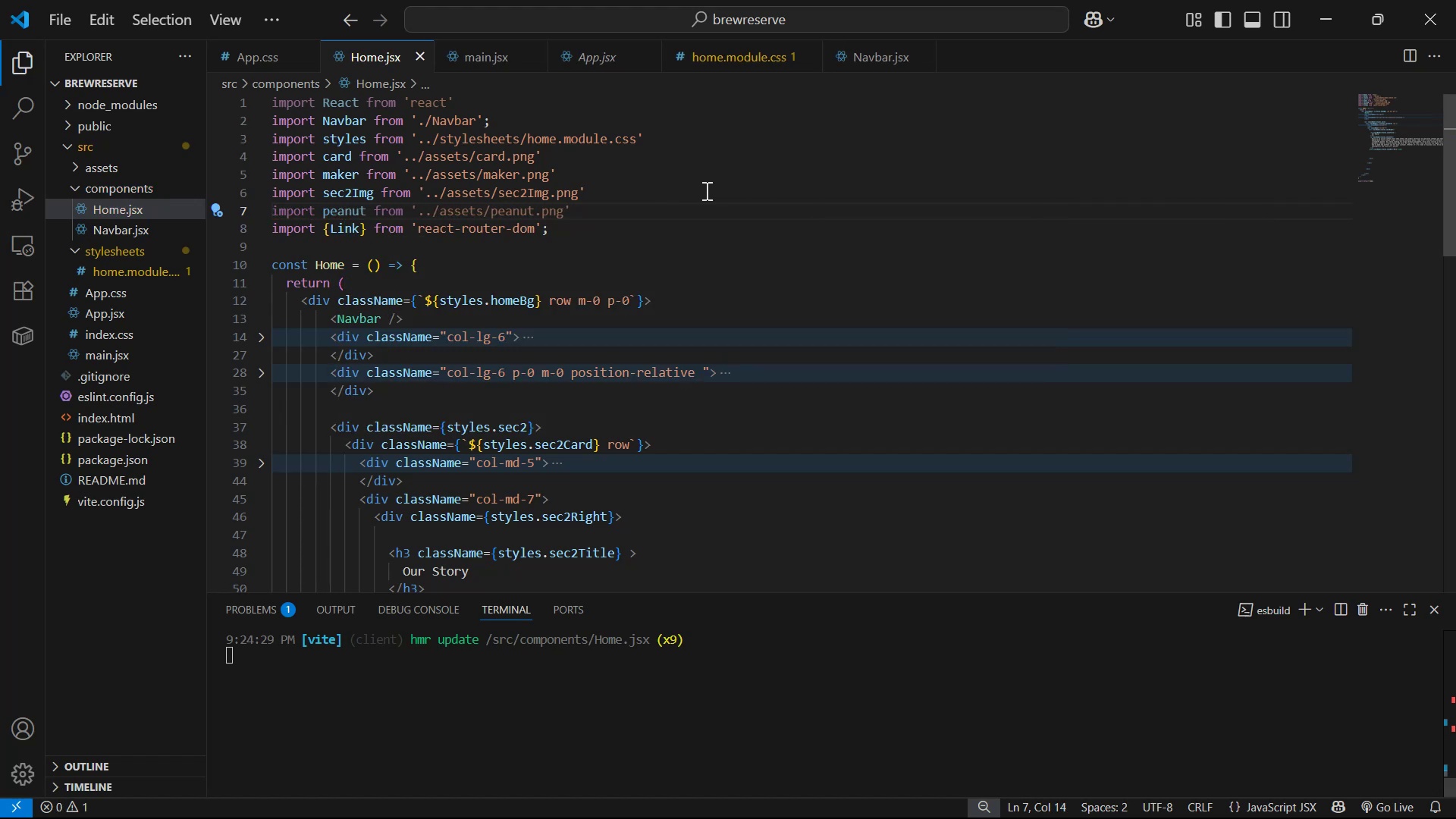 
scroll: coordinate [623, 381], scroll_direction: down, amount: 8.0
 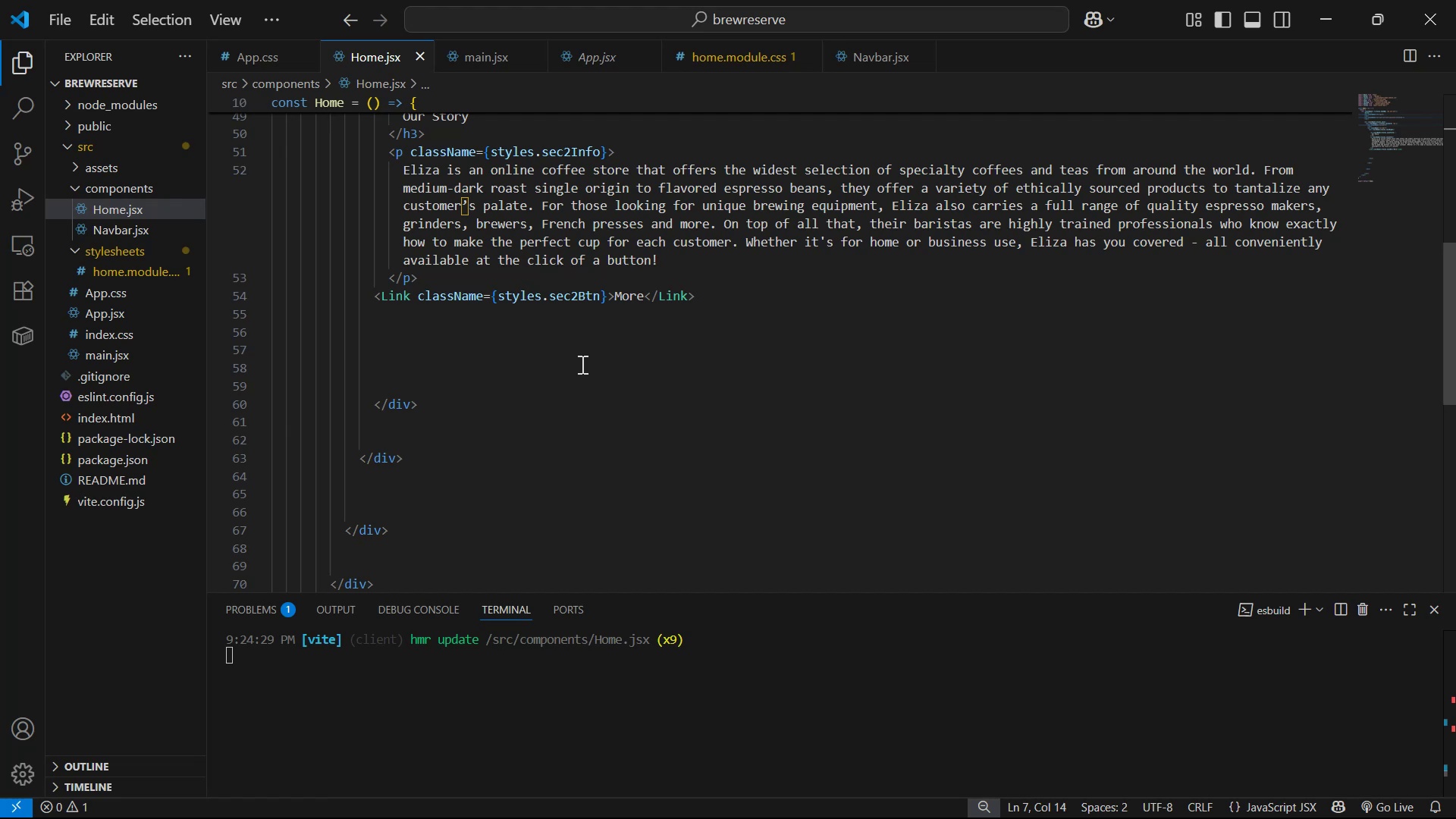 
scroll: coordinate [535, 377], scroll_direction: up, amount: 3.0
 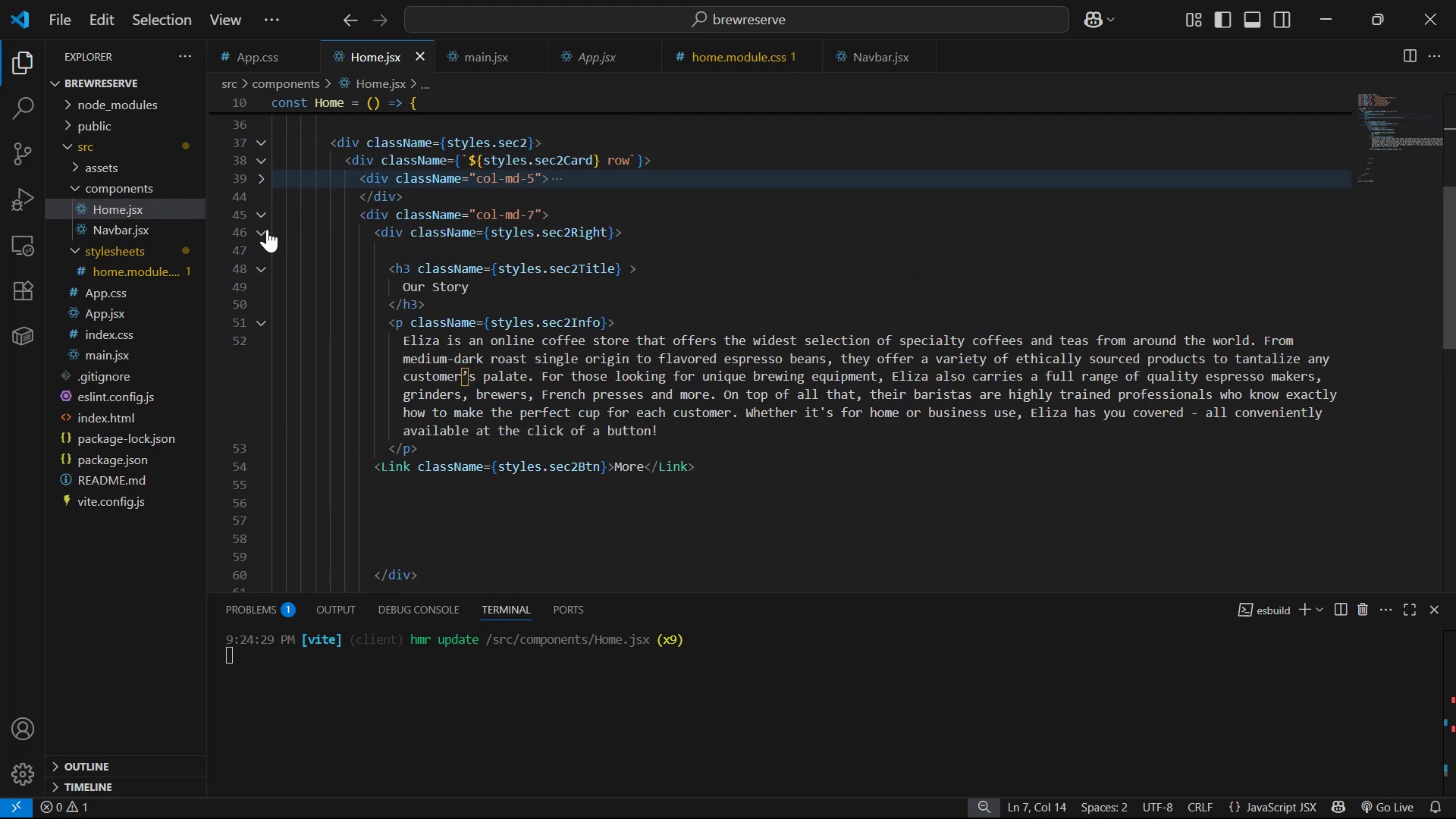 
left_click([265, 223])
 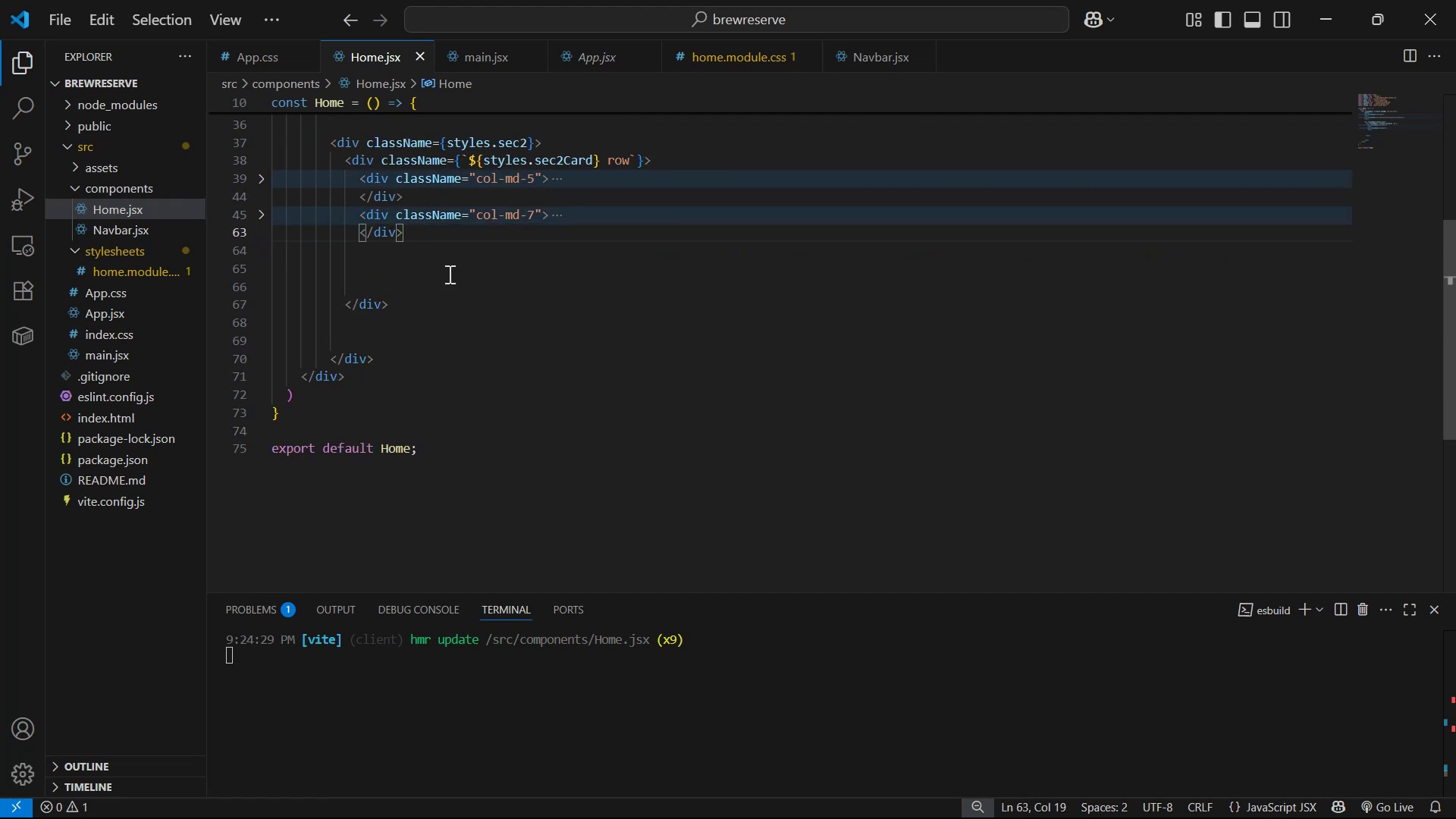 
wait(5.76)
 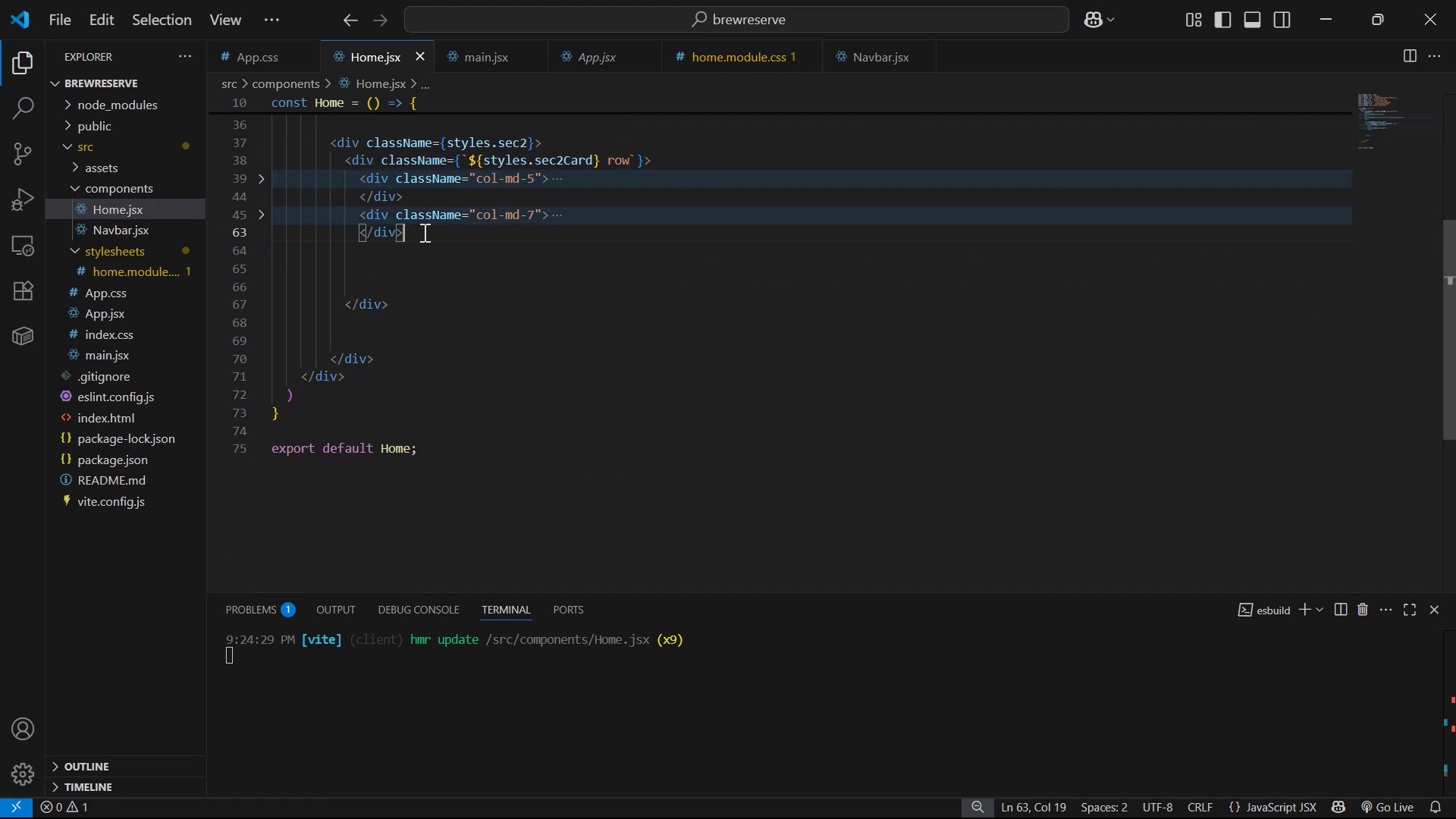 
key(Backspace)
 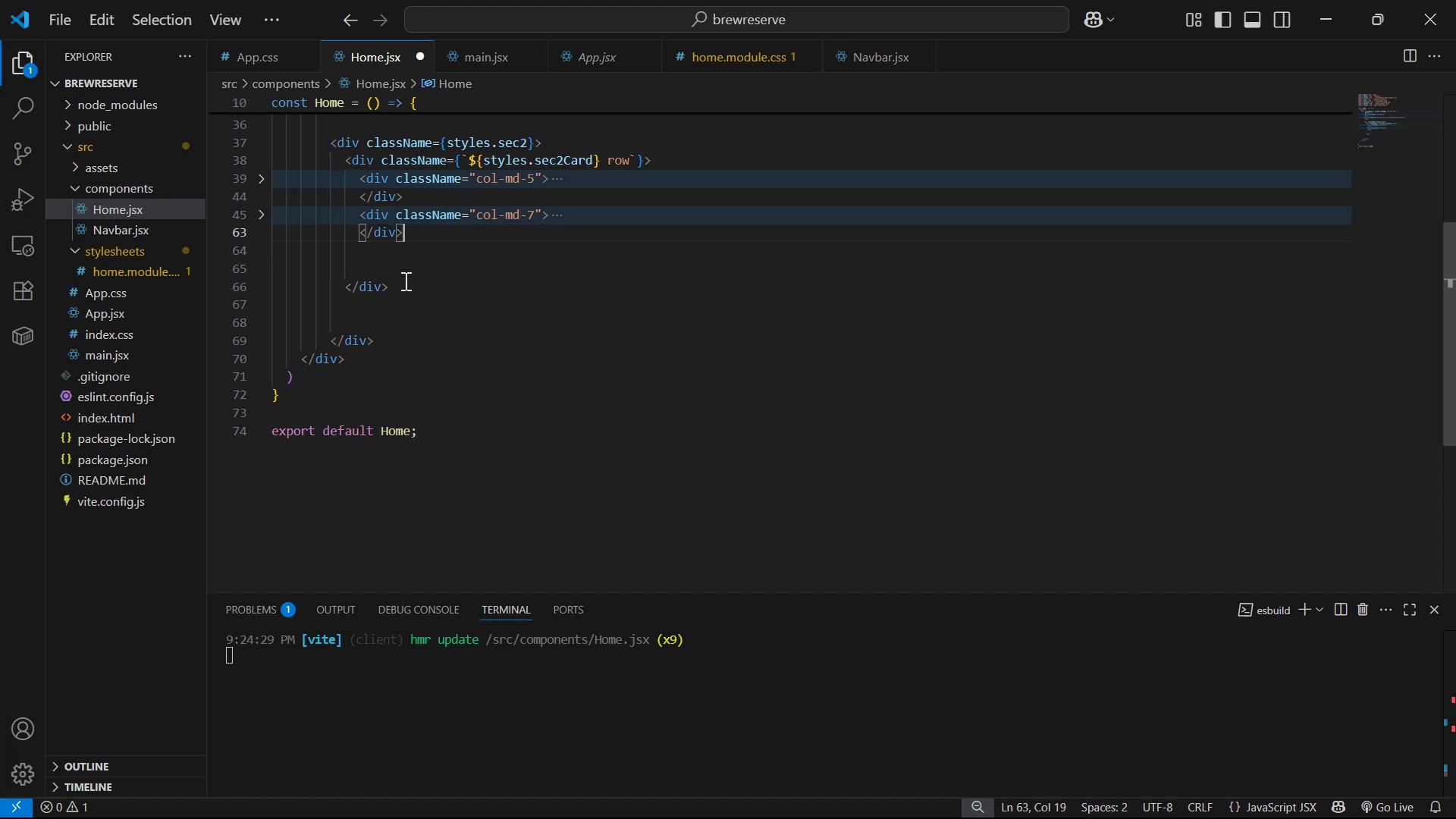 
key(ArrowDown)
 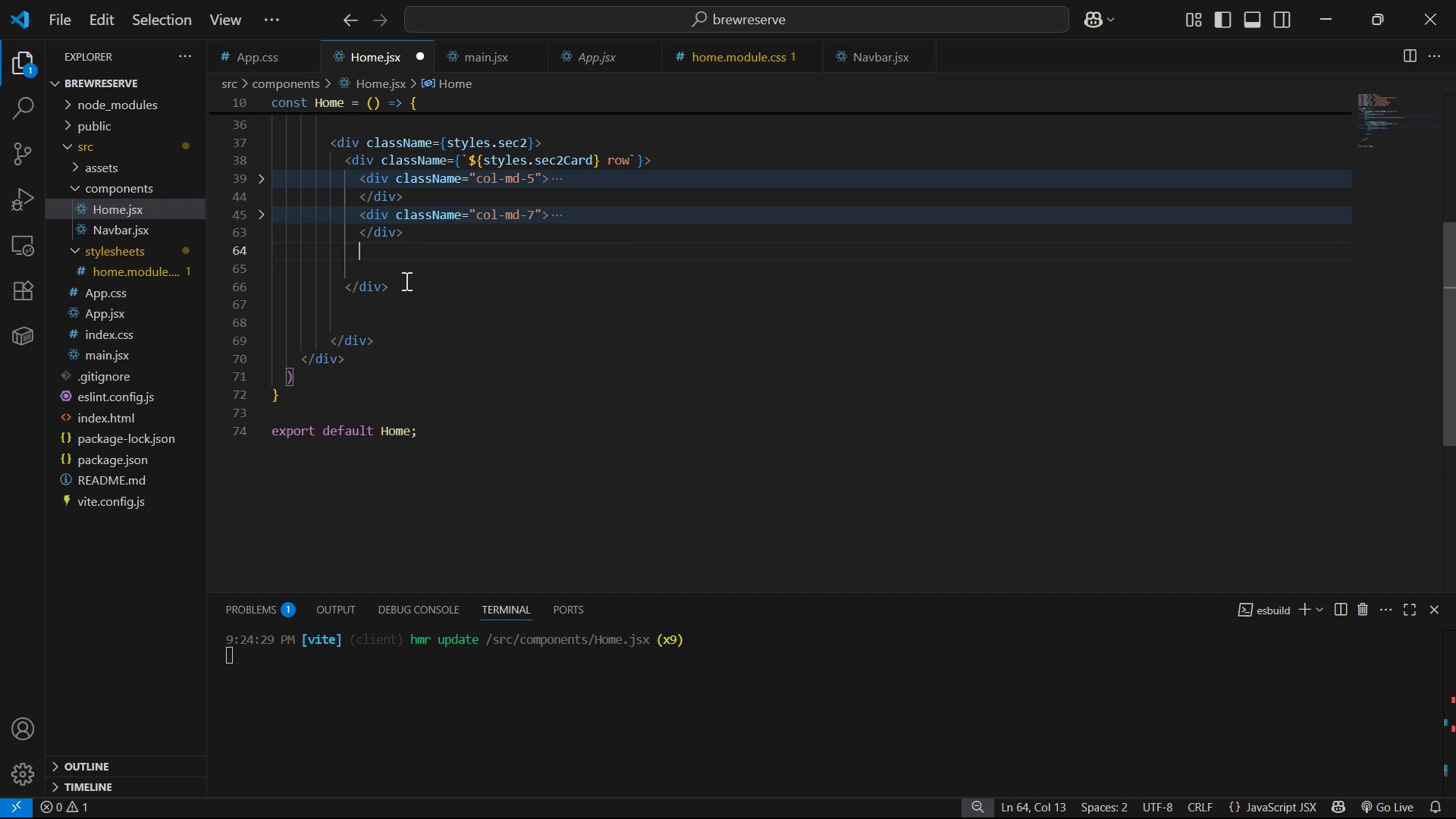 
key(ArrowDown)
 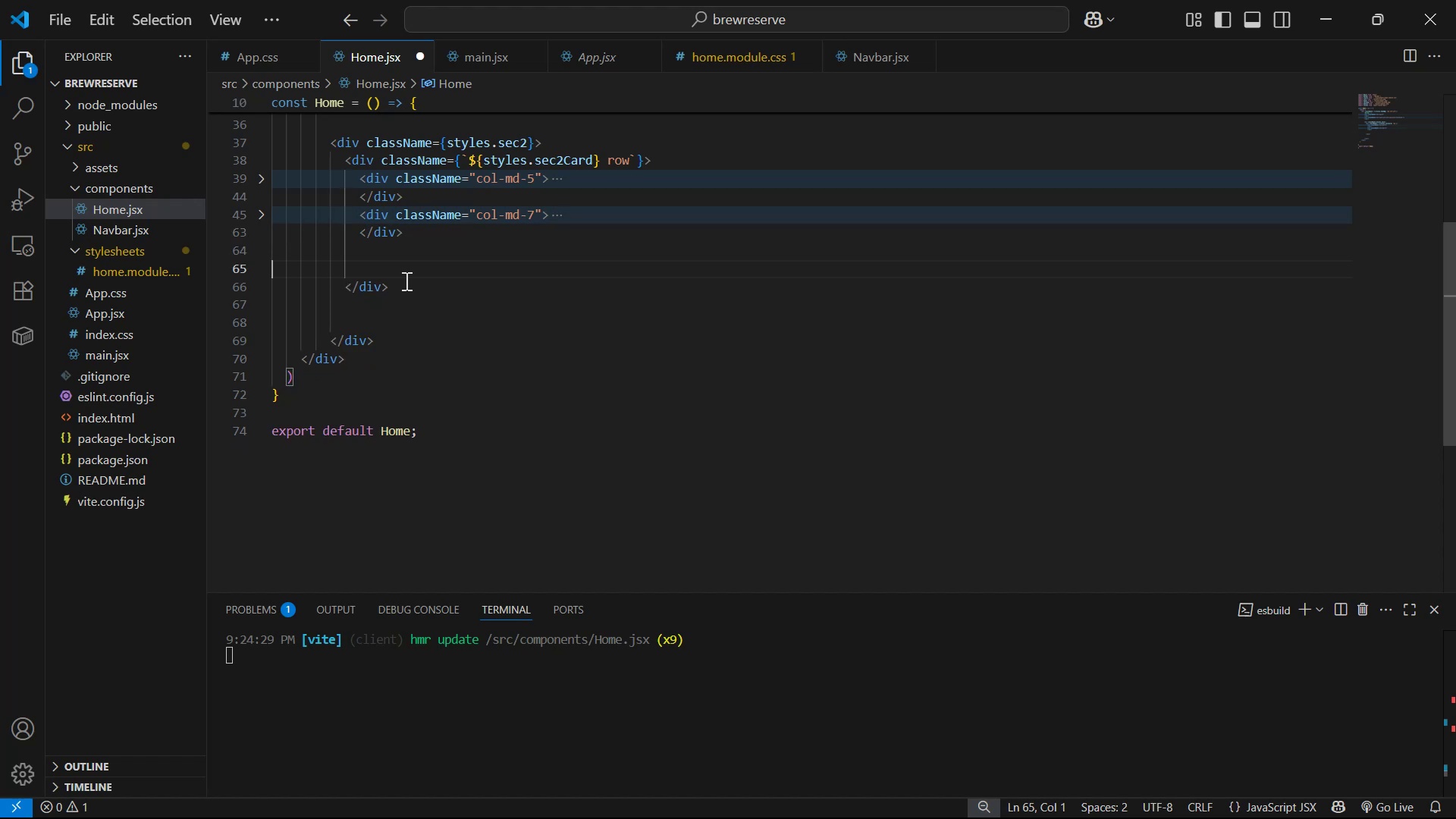 
key(Backspace)
 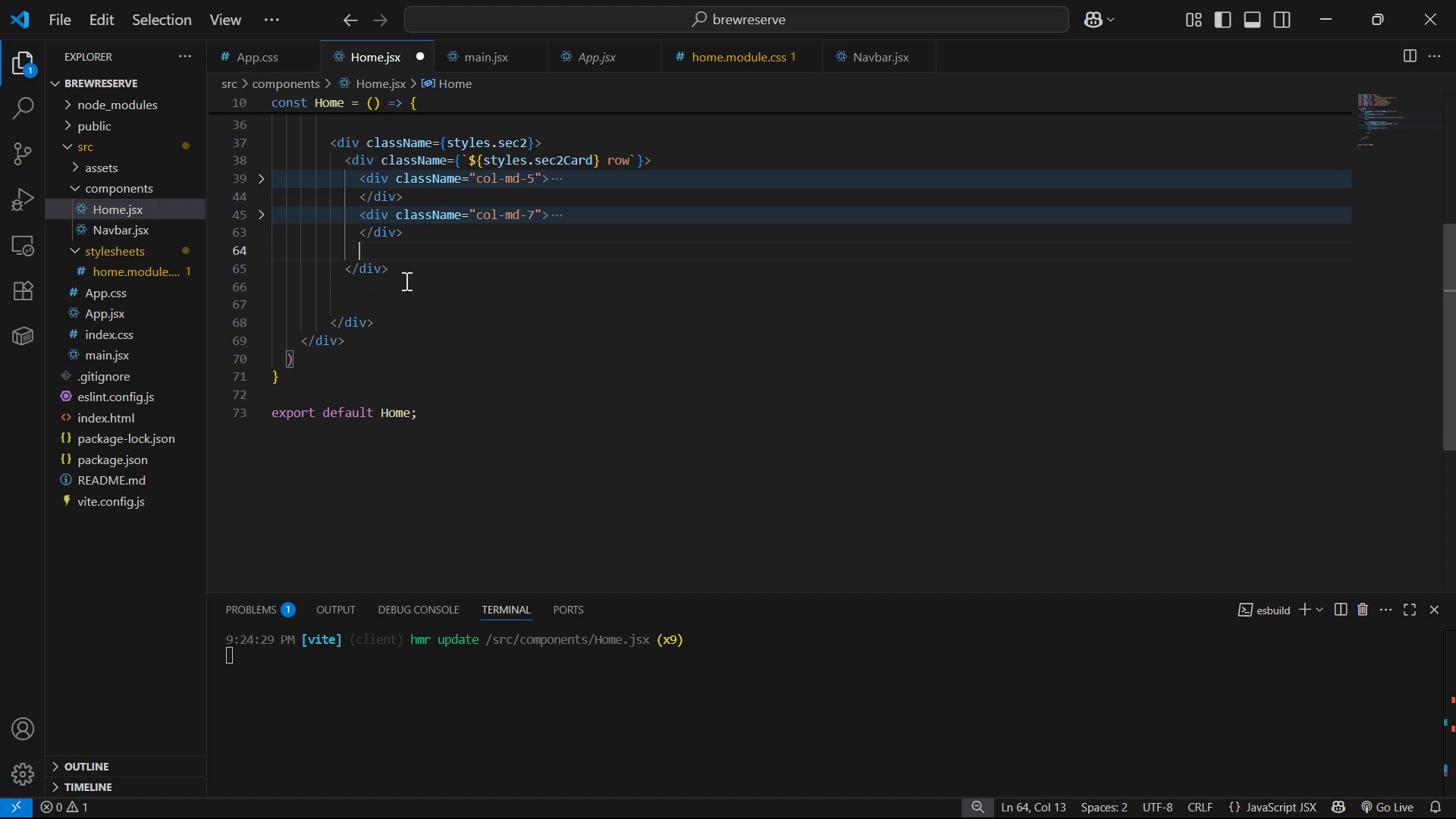 
key(Backspace)
 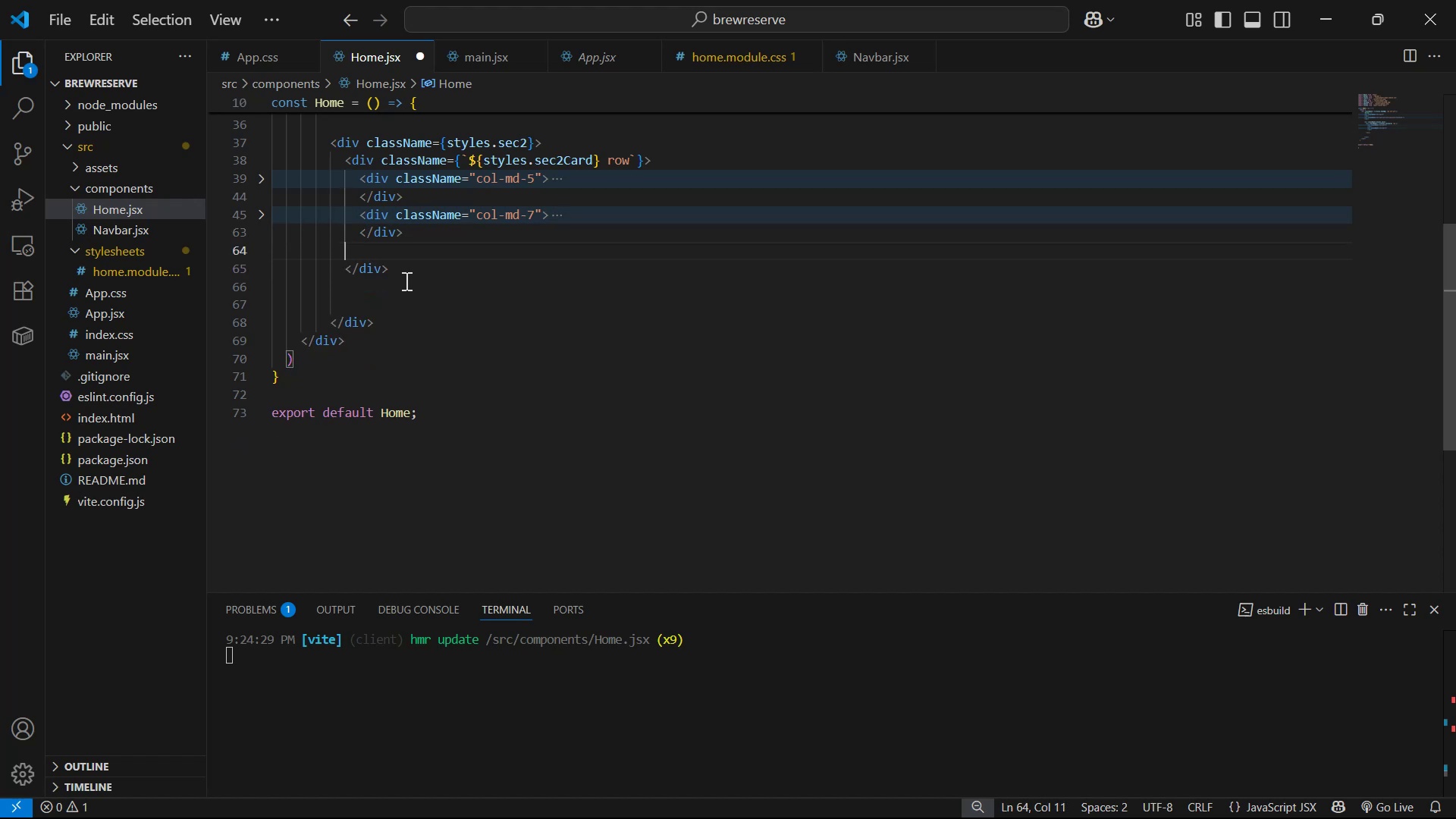 
key(Backspace)
 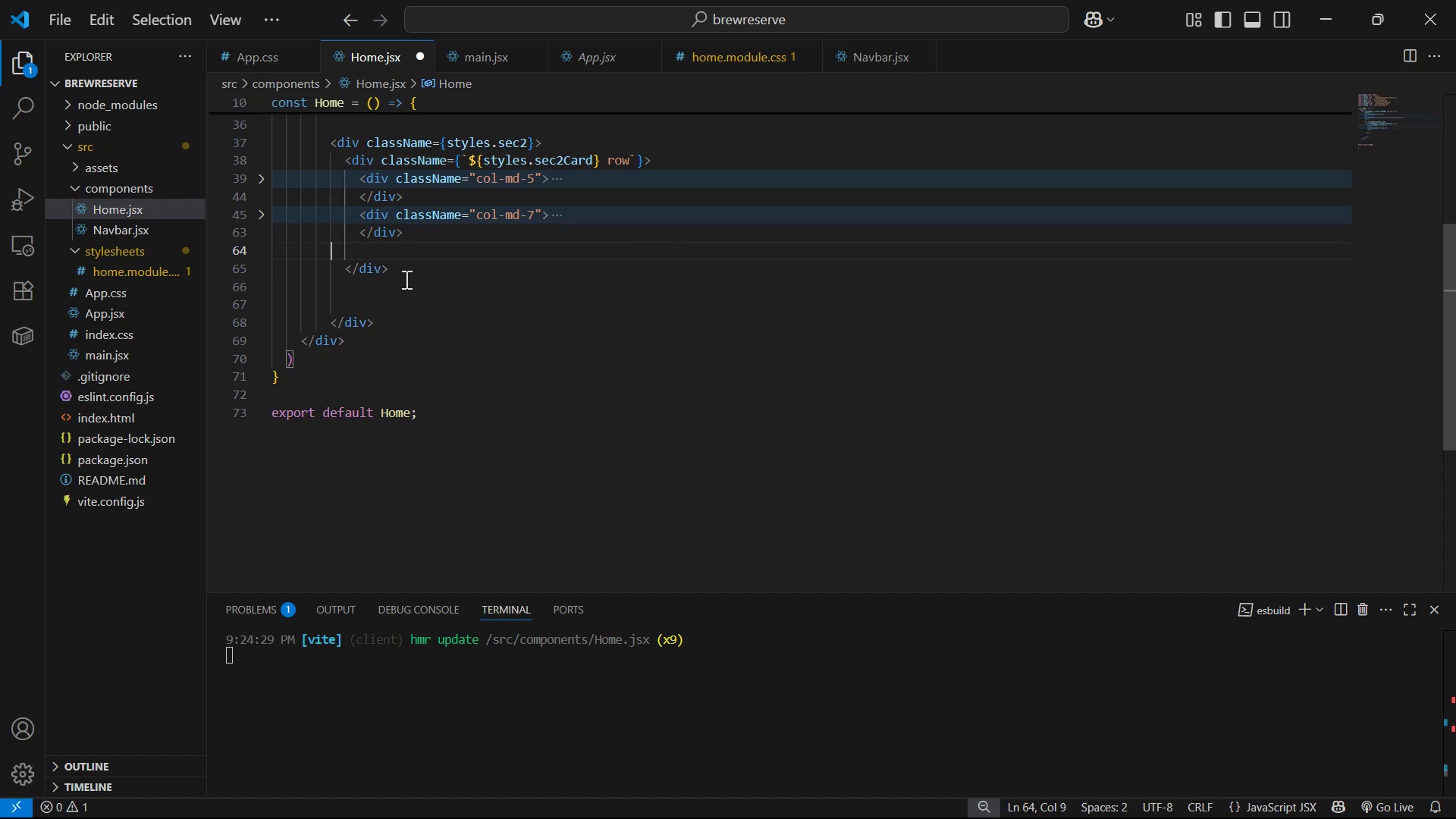 
key(Backspace)
 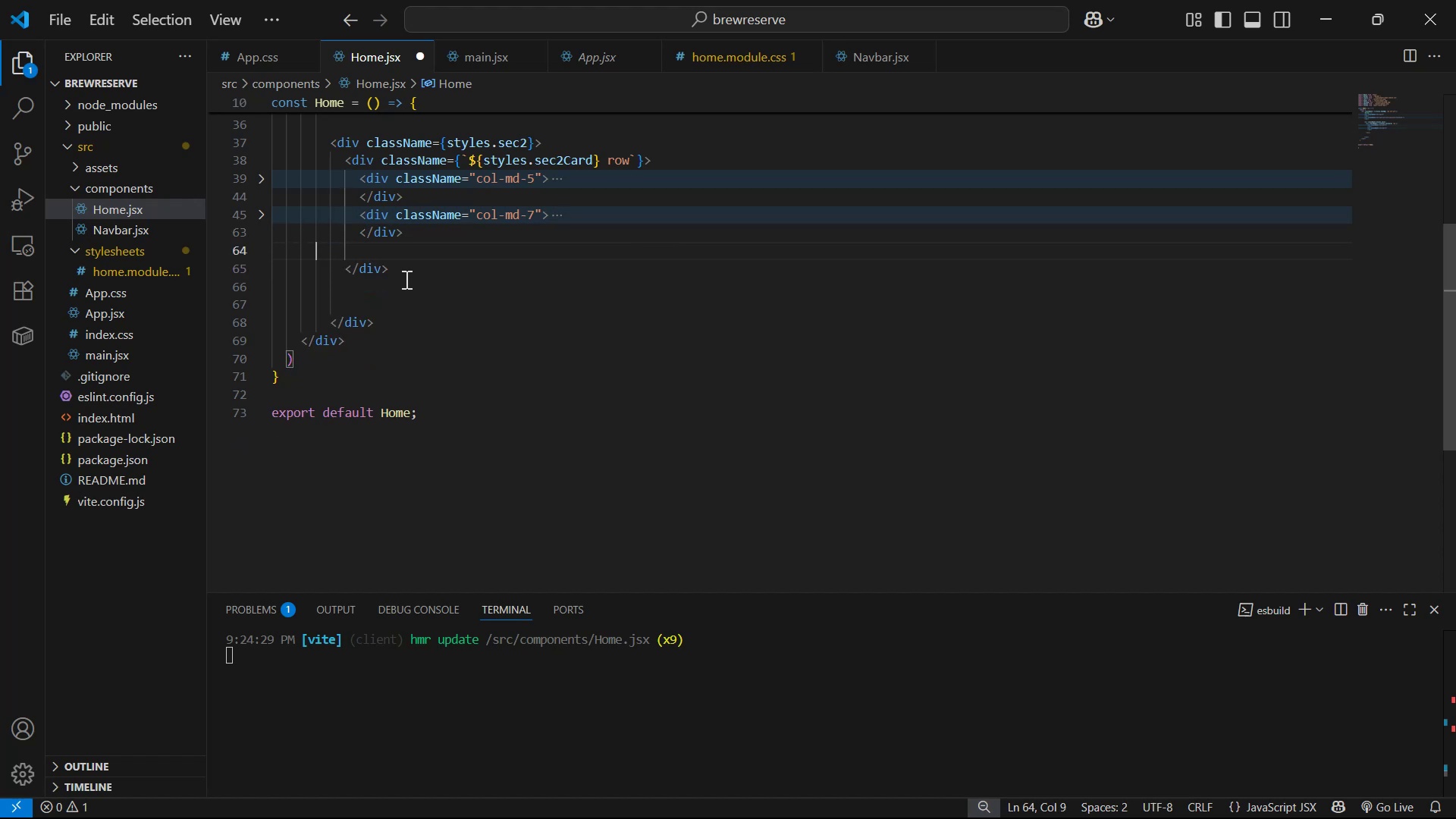 
key(Backspace)
 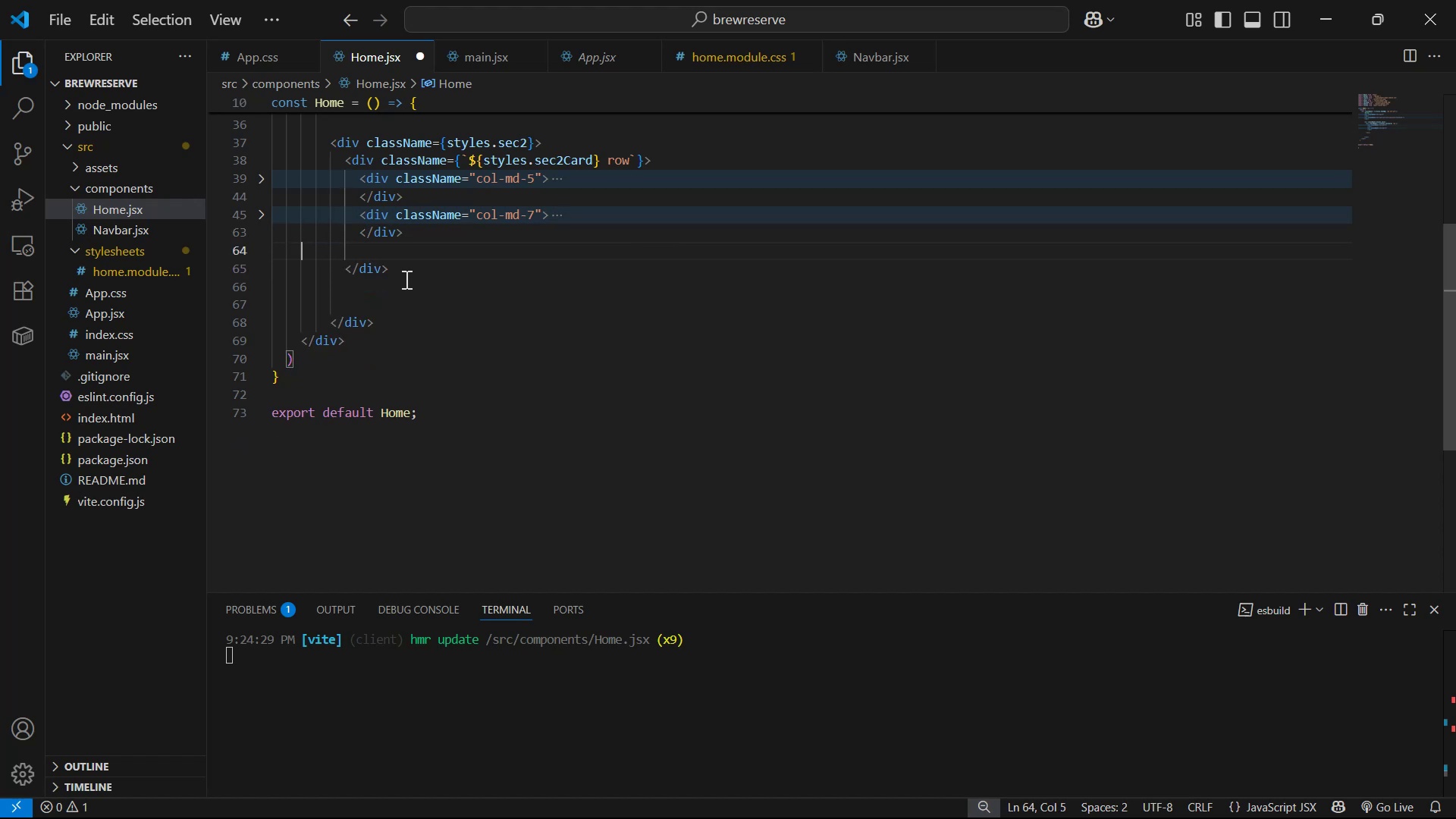 
key(Backspace)
 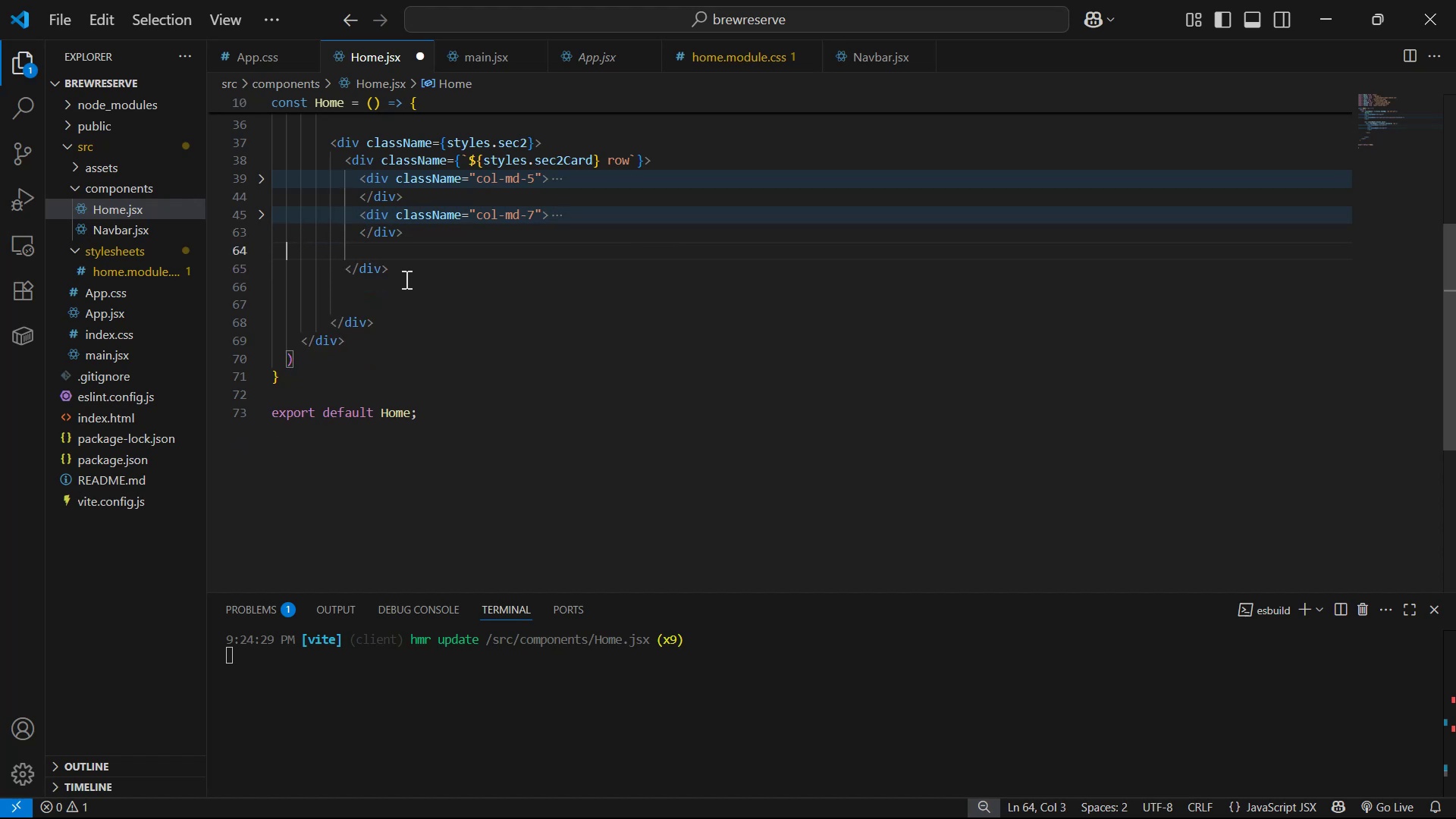 
key(Backspace)
 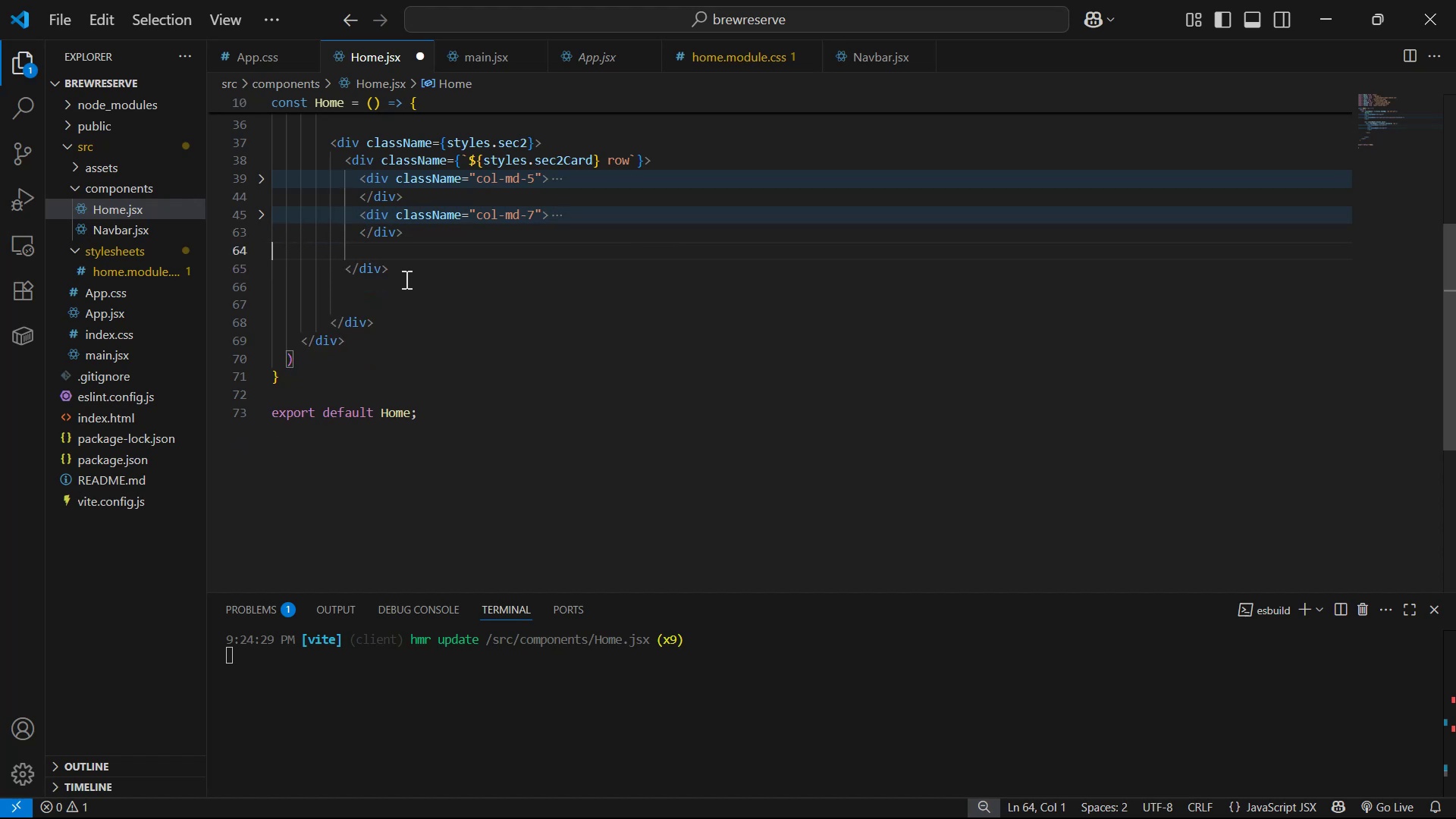 
key(Backspace)
 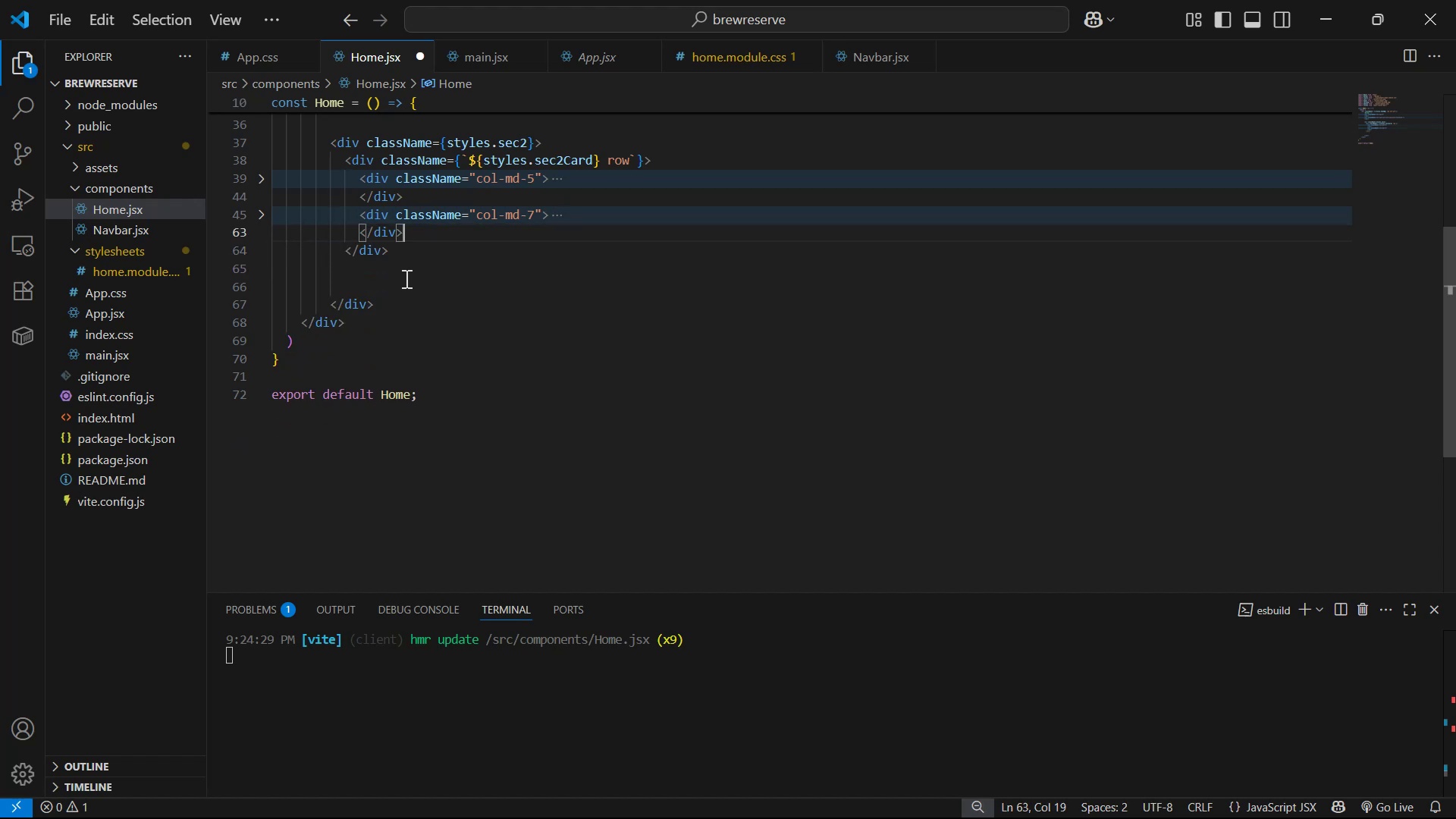 
key(ArrowDown)
 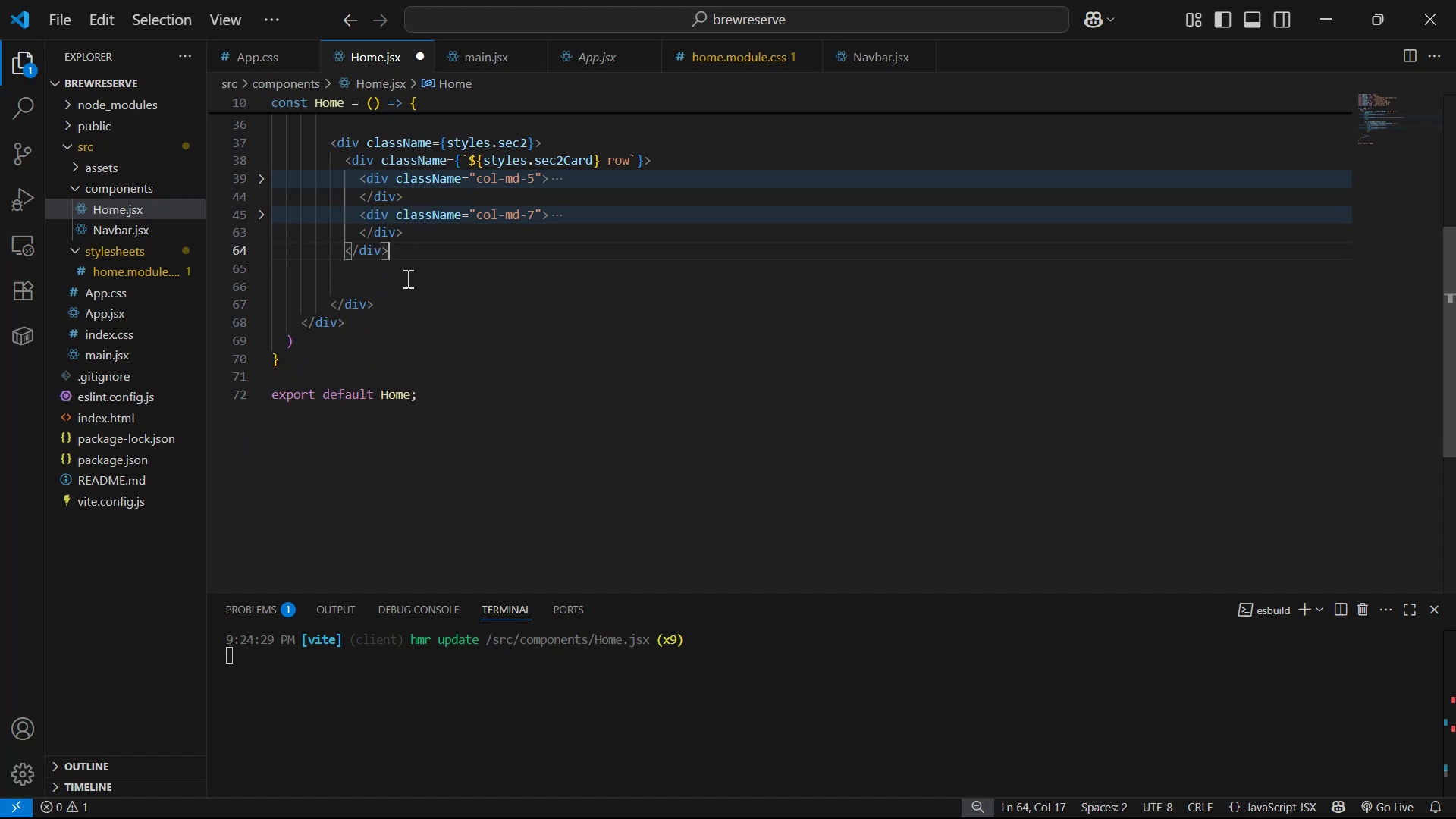 
key(Enter)
 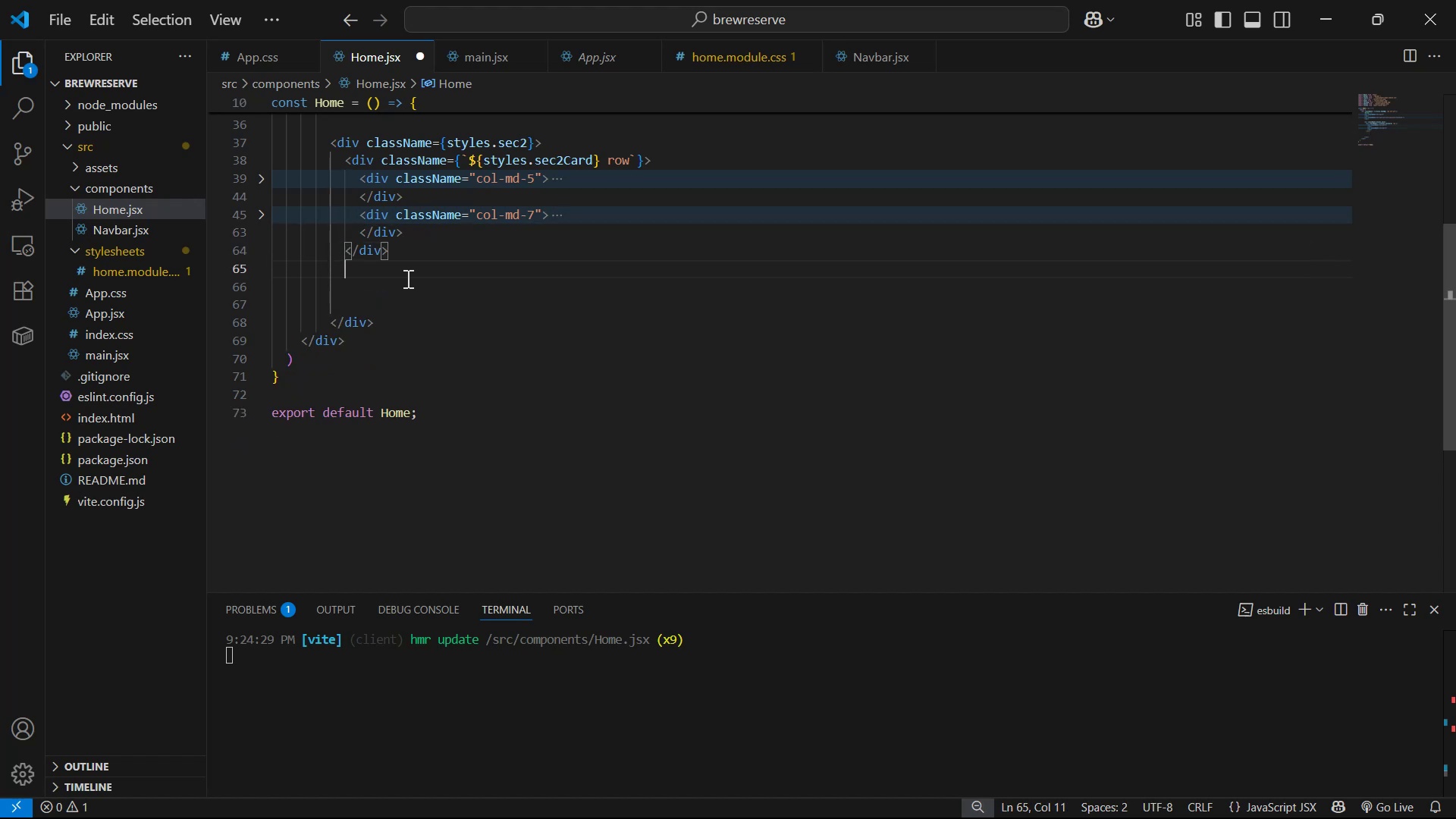 
key(Enter)
 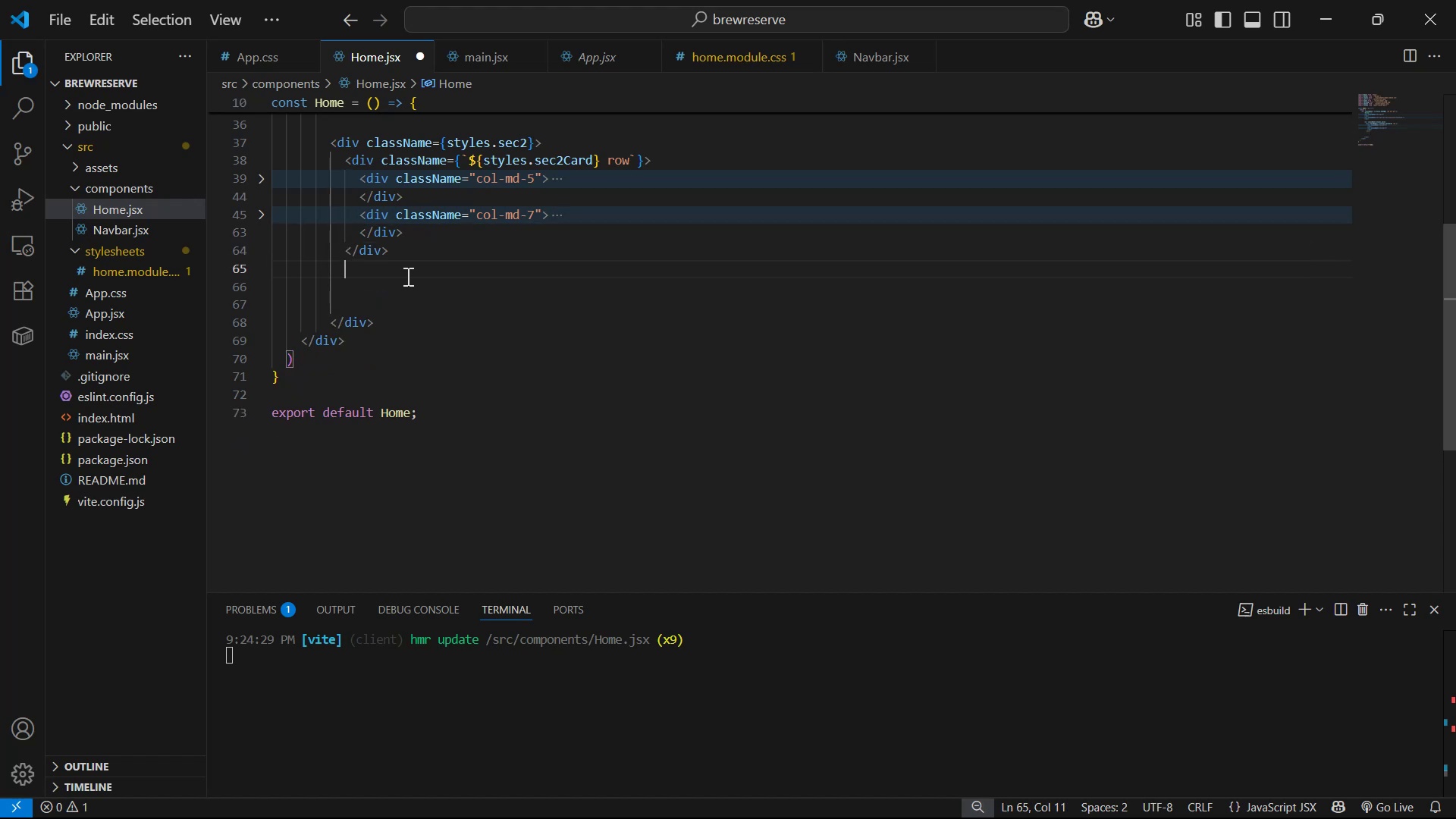 
key(Enter)
 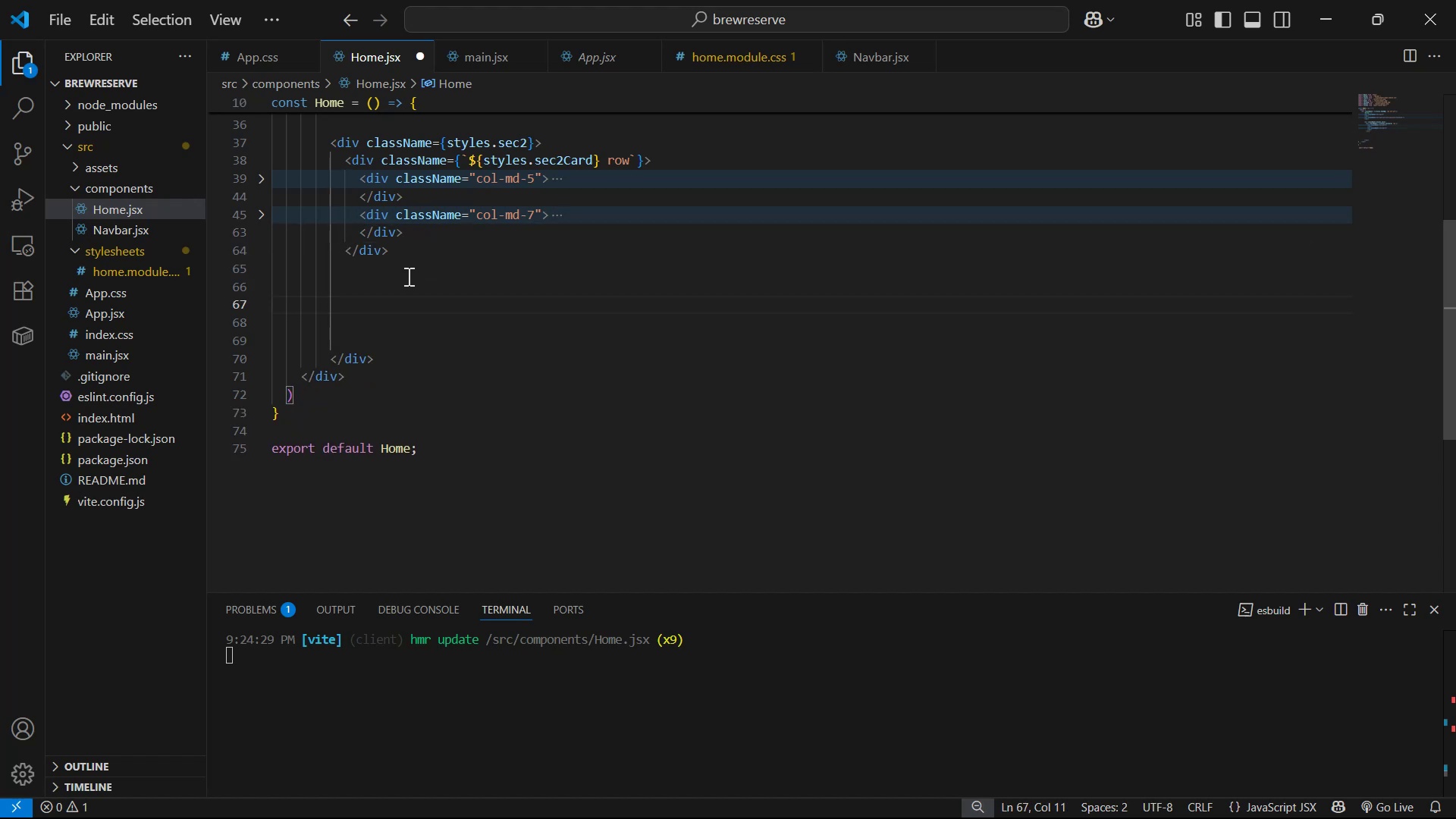 
type(img)
 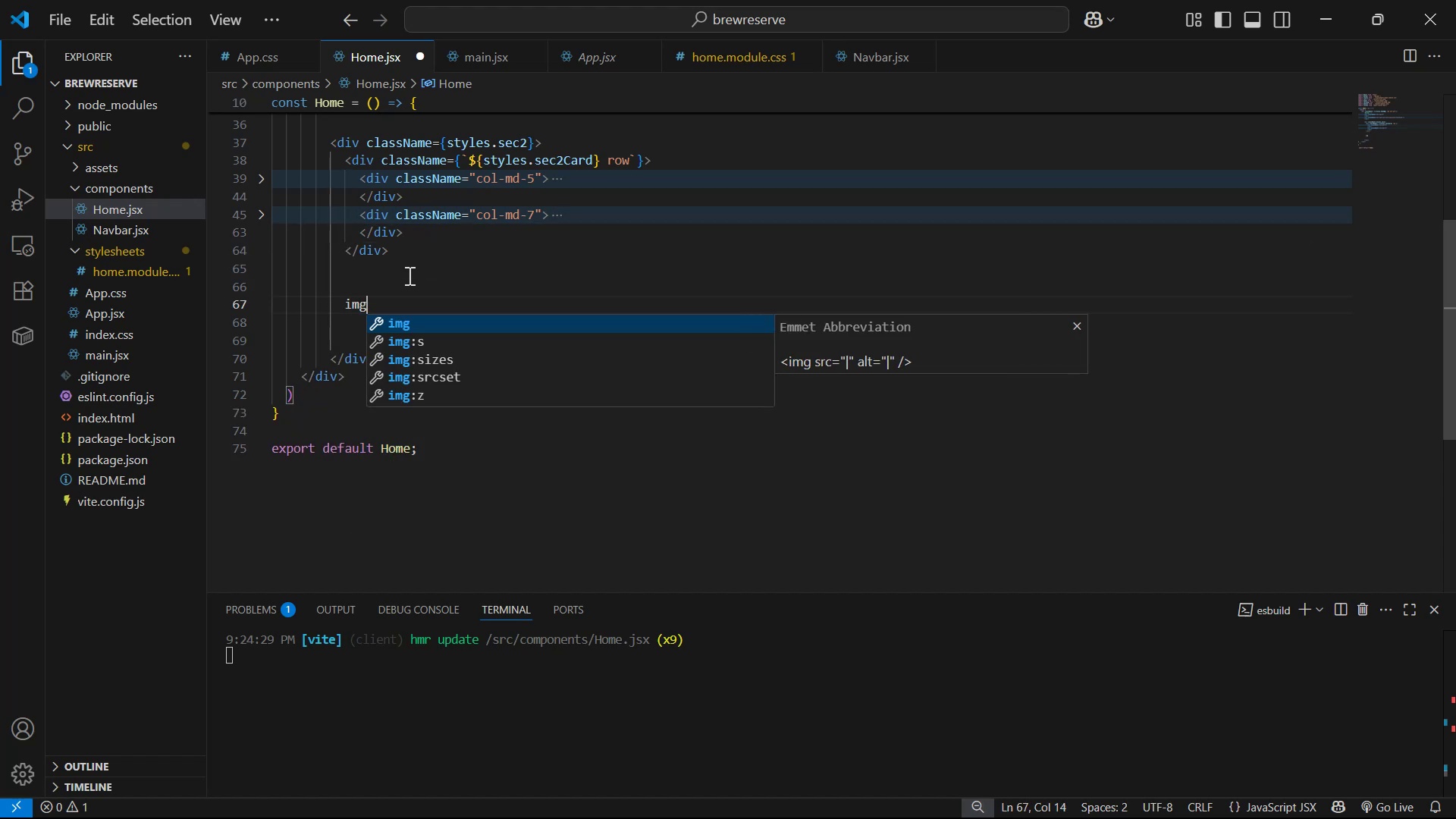 
key(Enter)
 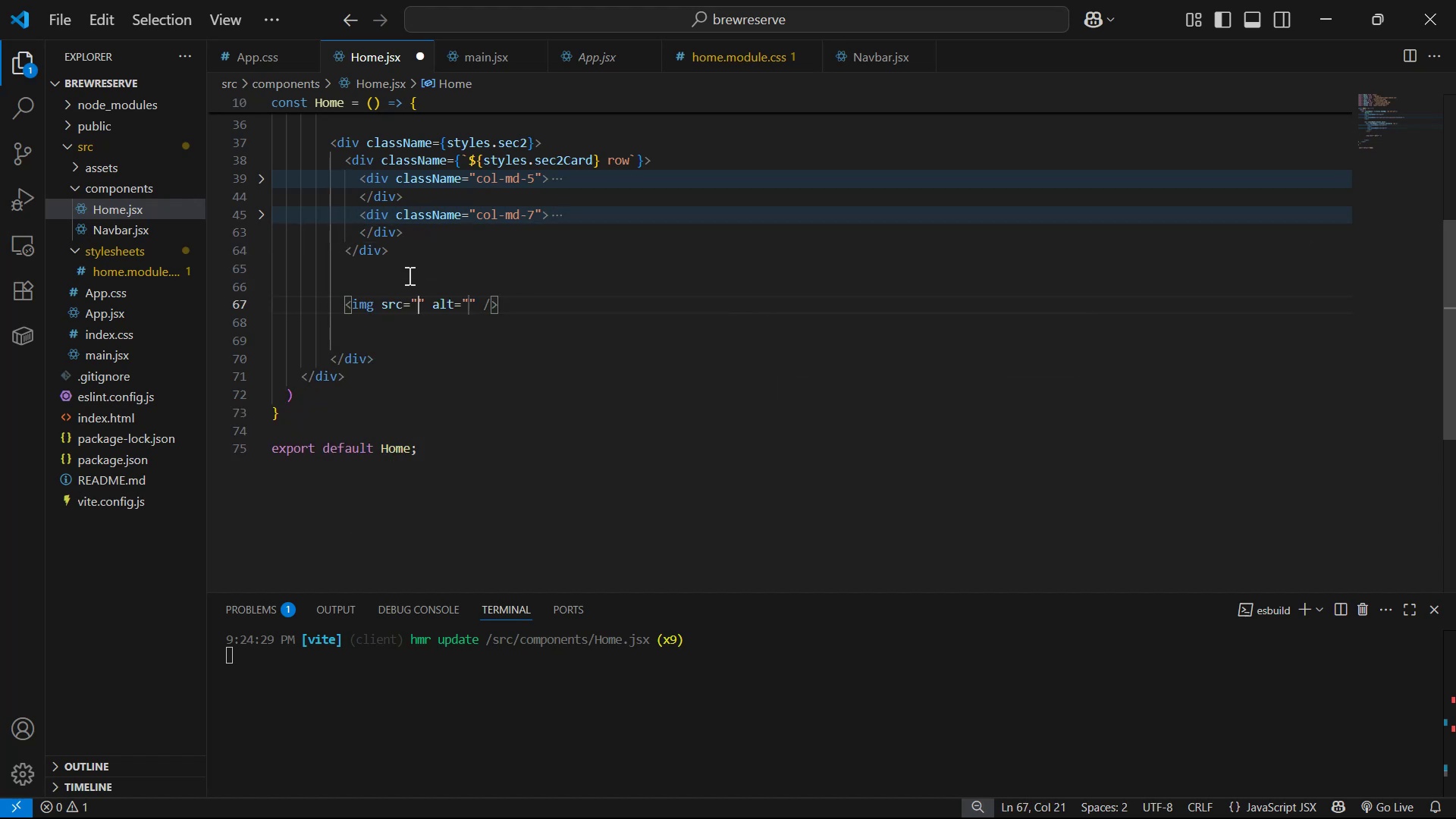 
key(ArrowRight)
 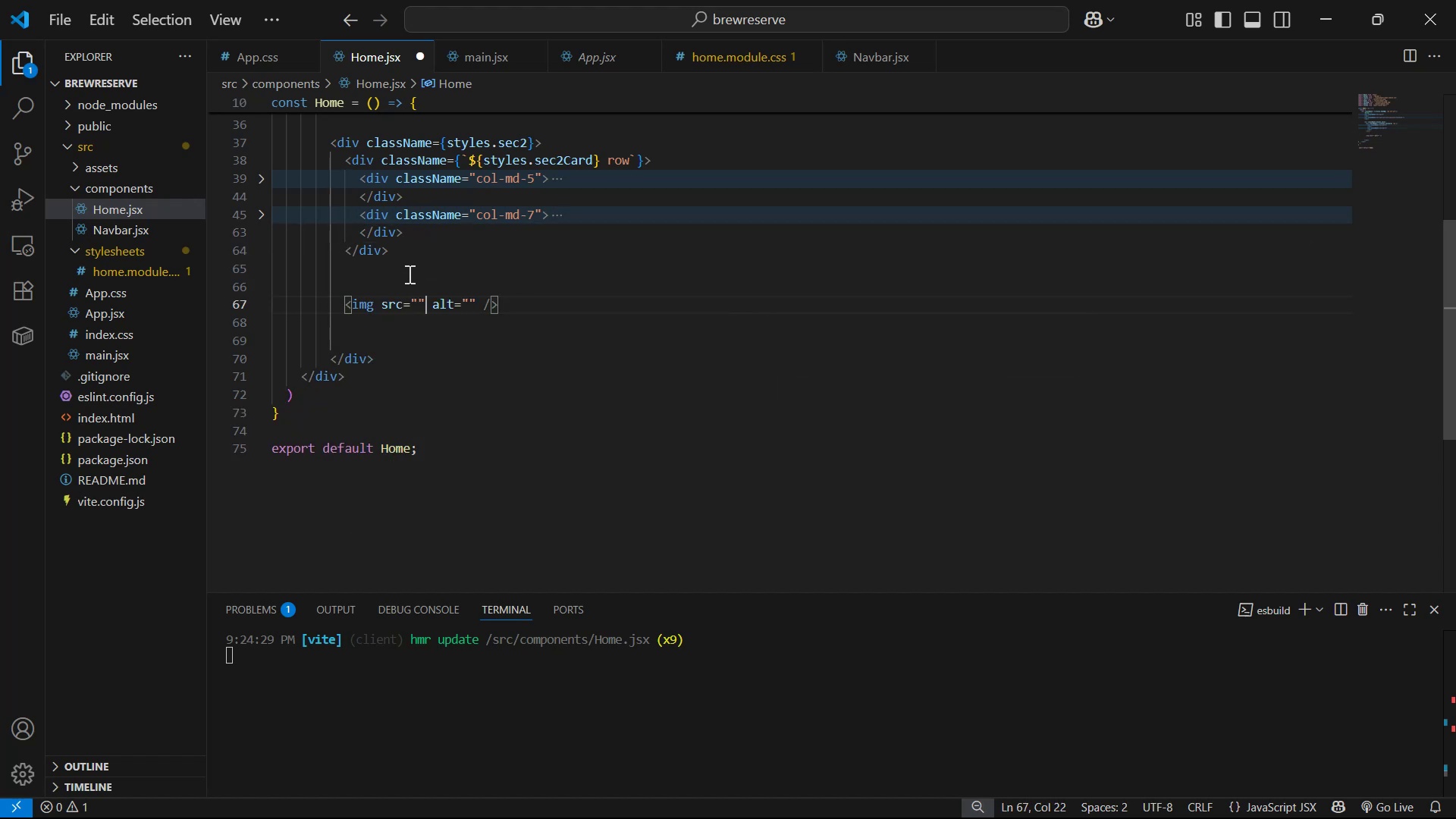 
key(Backspace)
 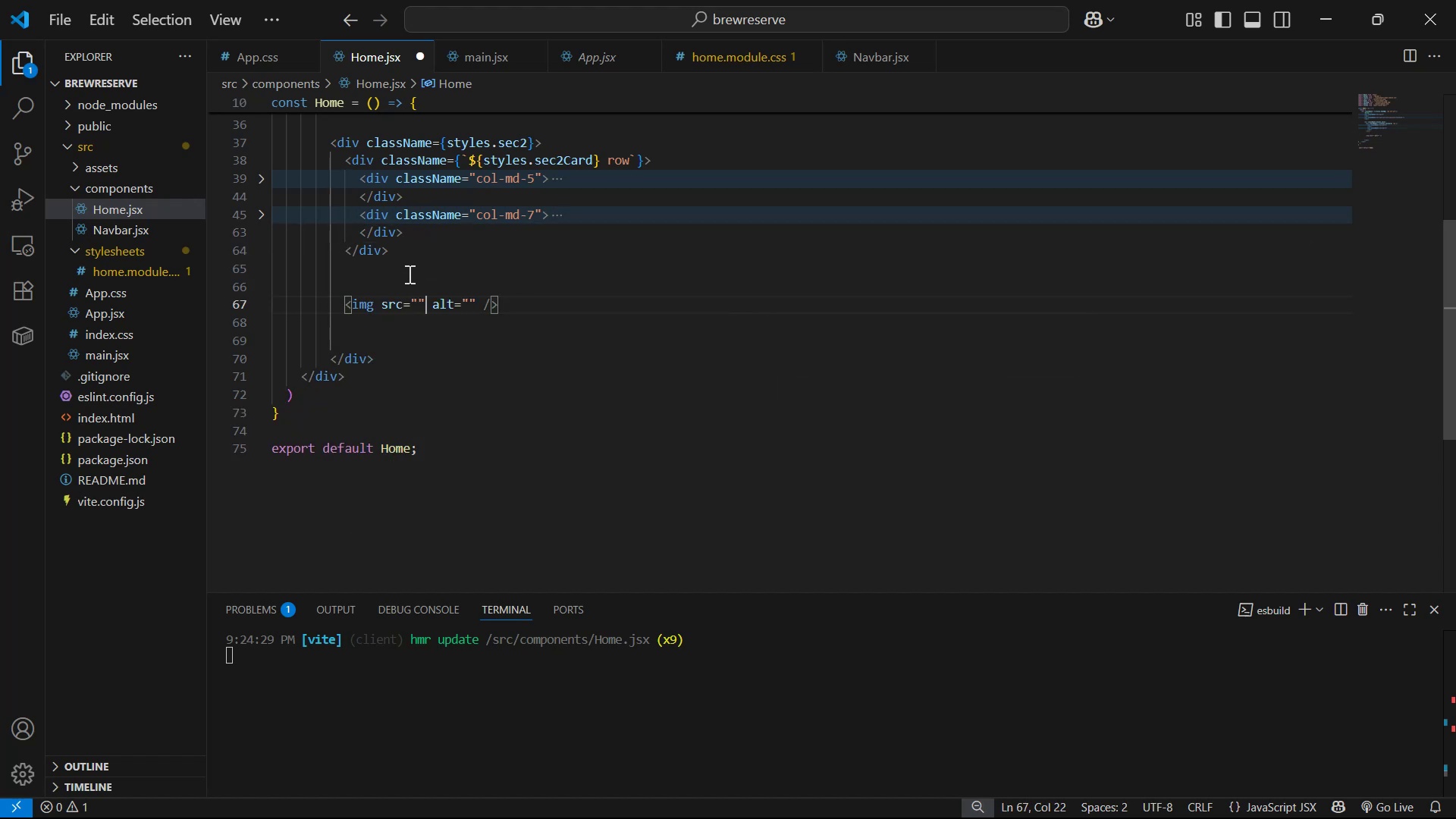 
key(Backspace)
 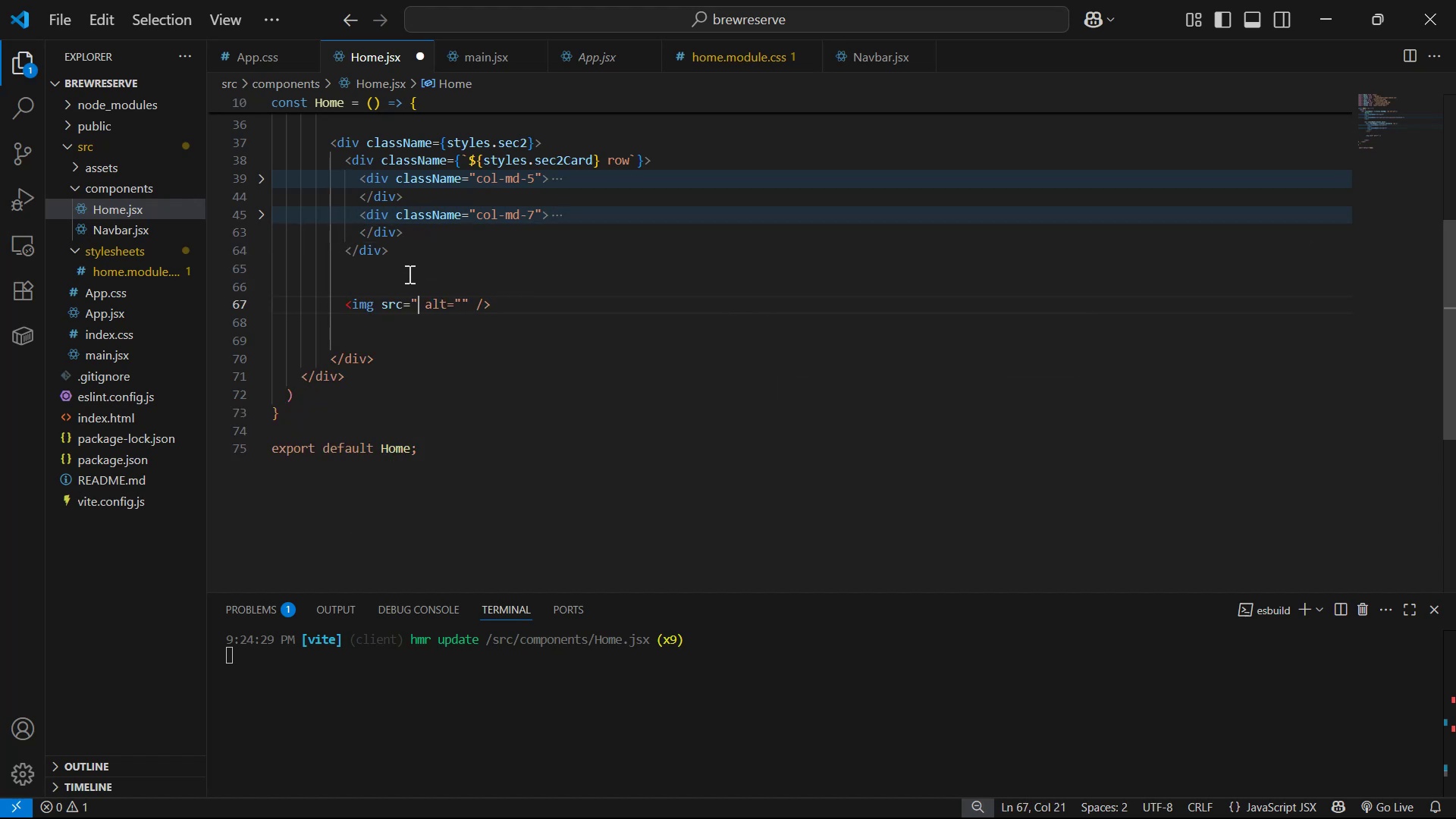 
key(Backspace)
 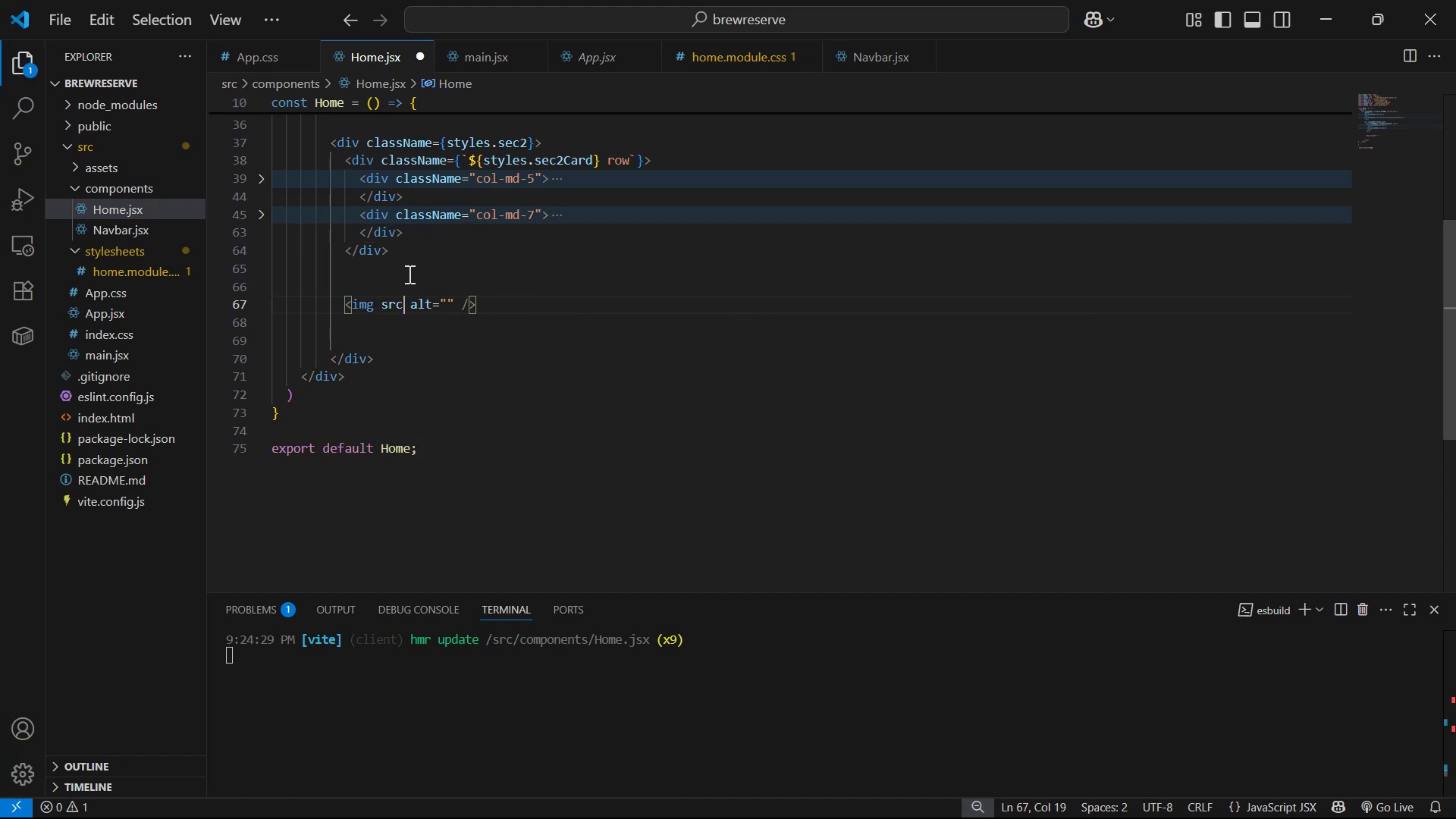 
key(Control+Z)
 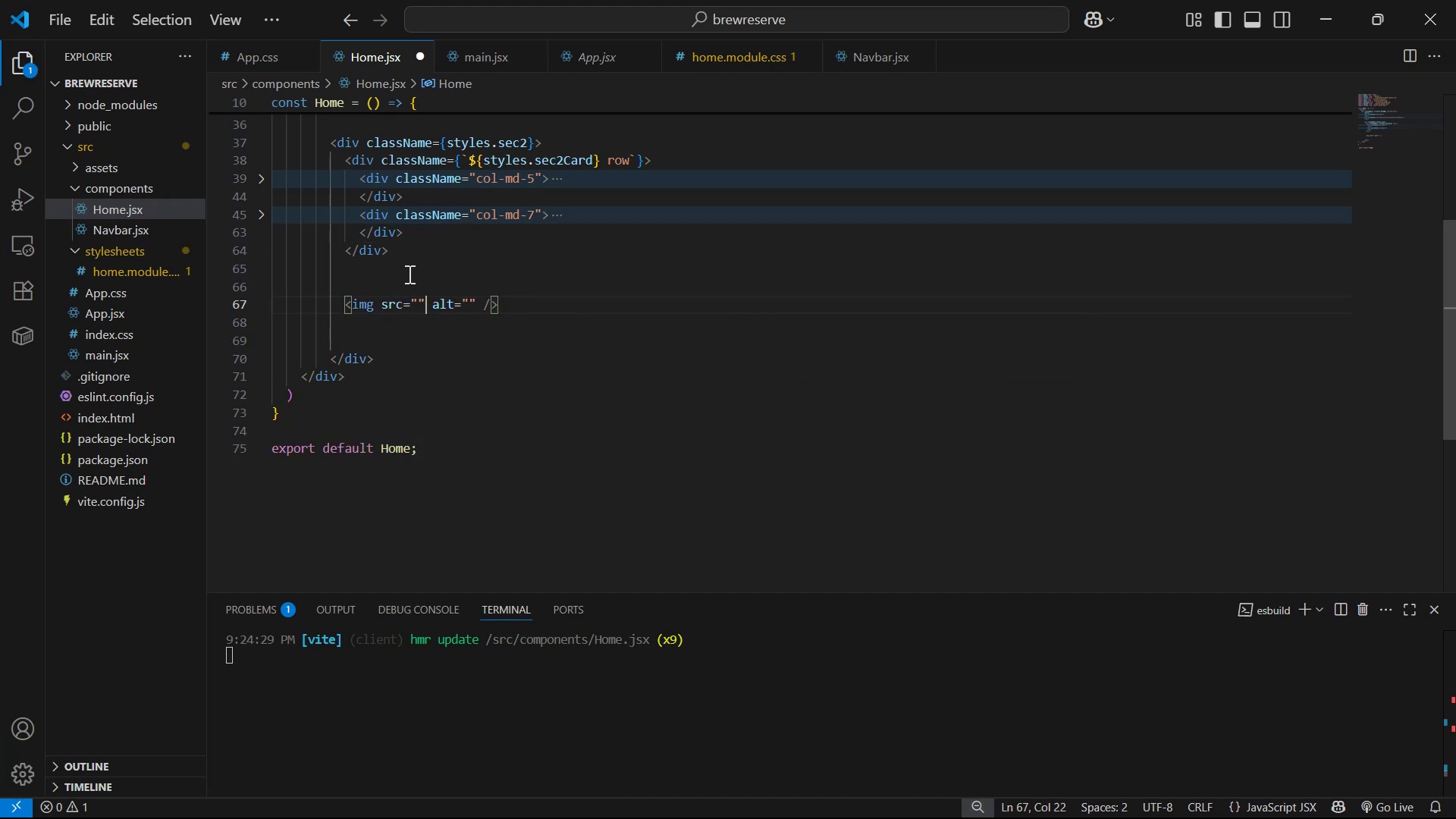 
key(Backspace)
key(Backspace)
type({pea)
 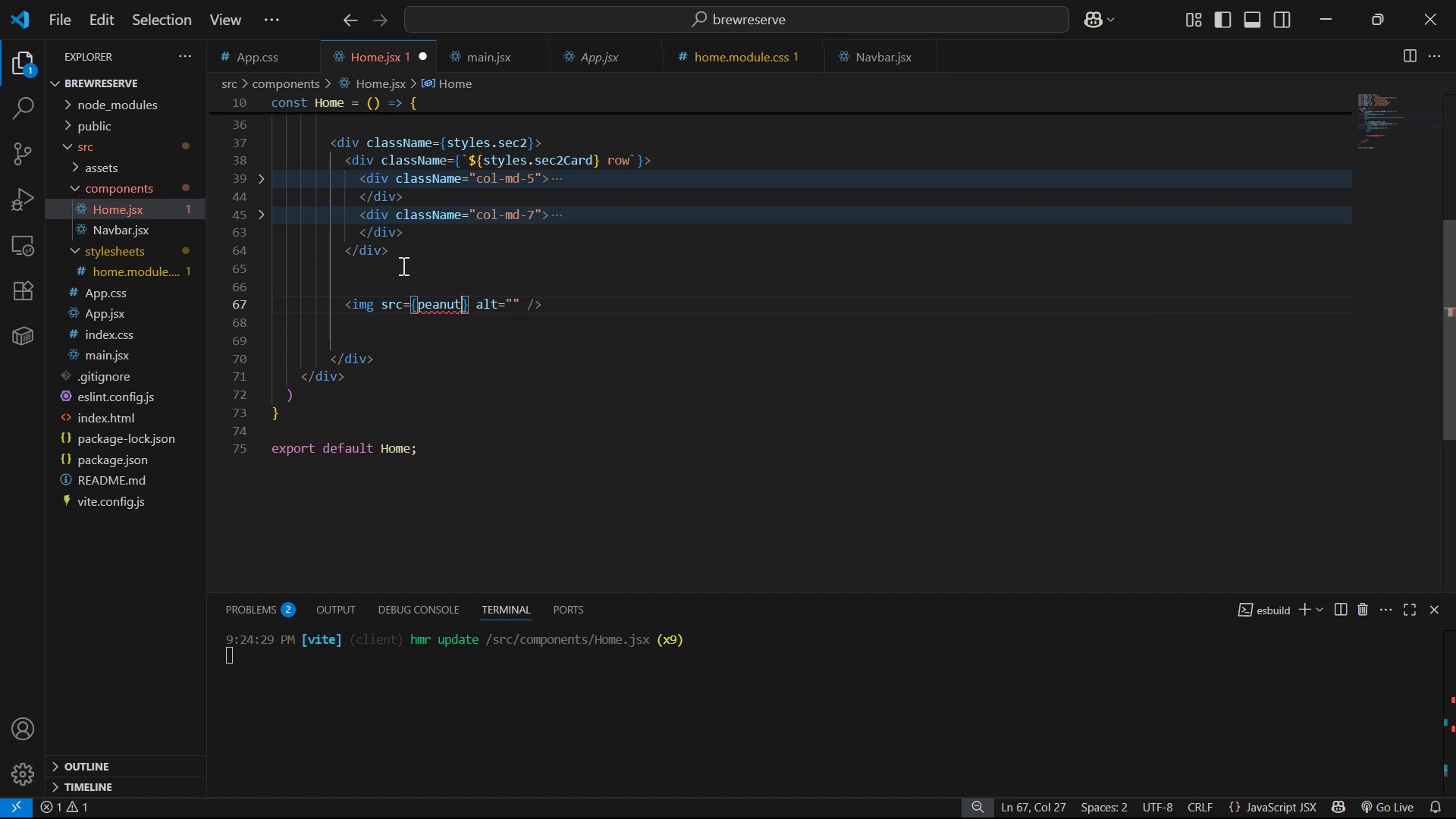 
 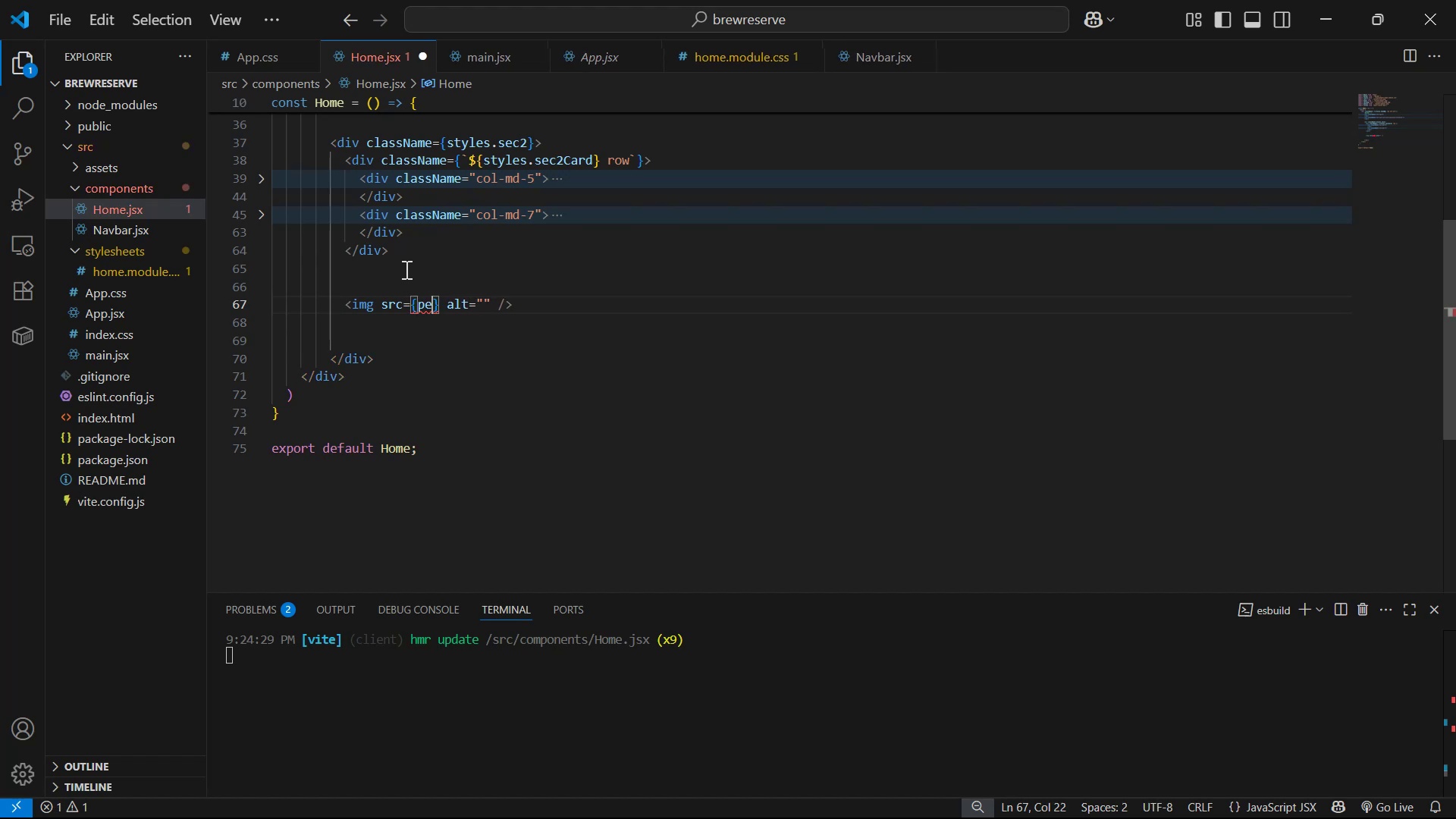 
key(Enter)
 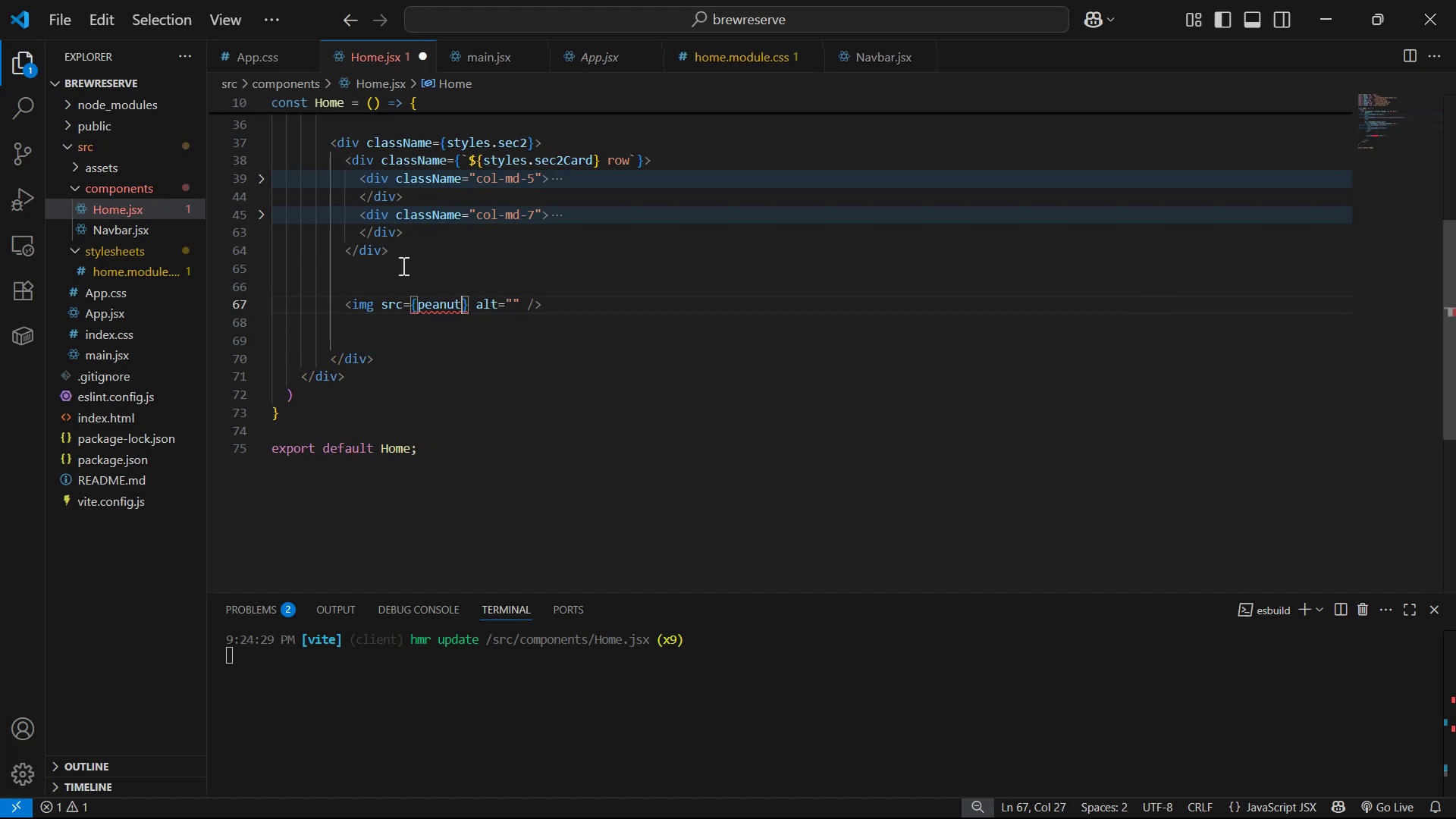 
hold_key(key=ArrowRight, duration=0.74)
 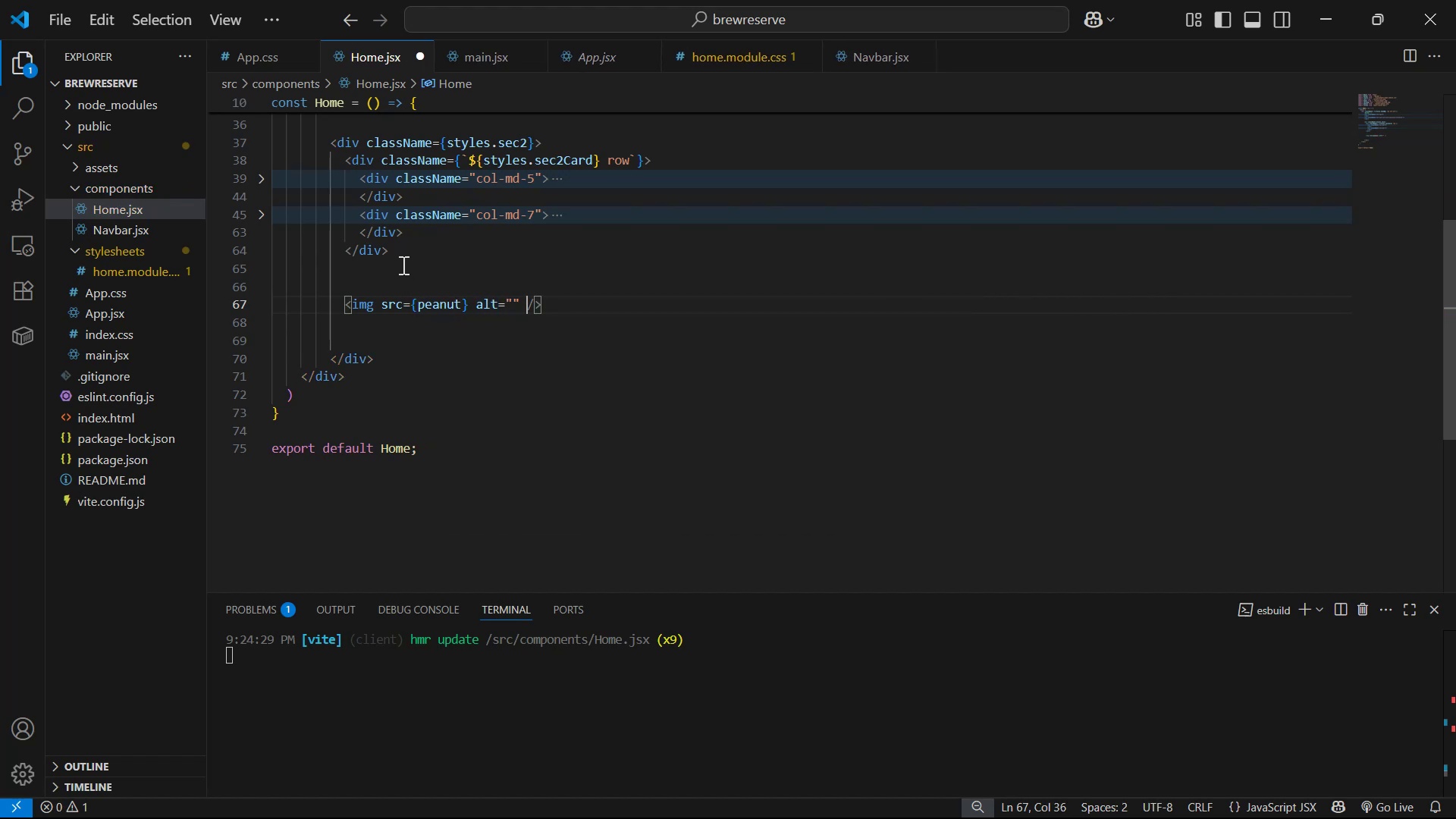 
type( cl)
 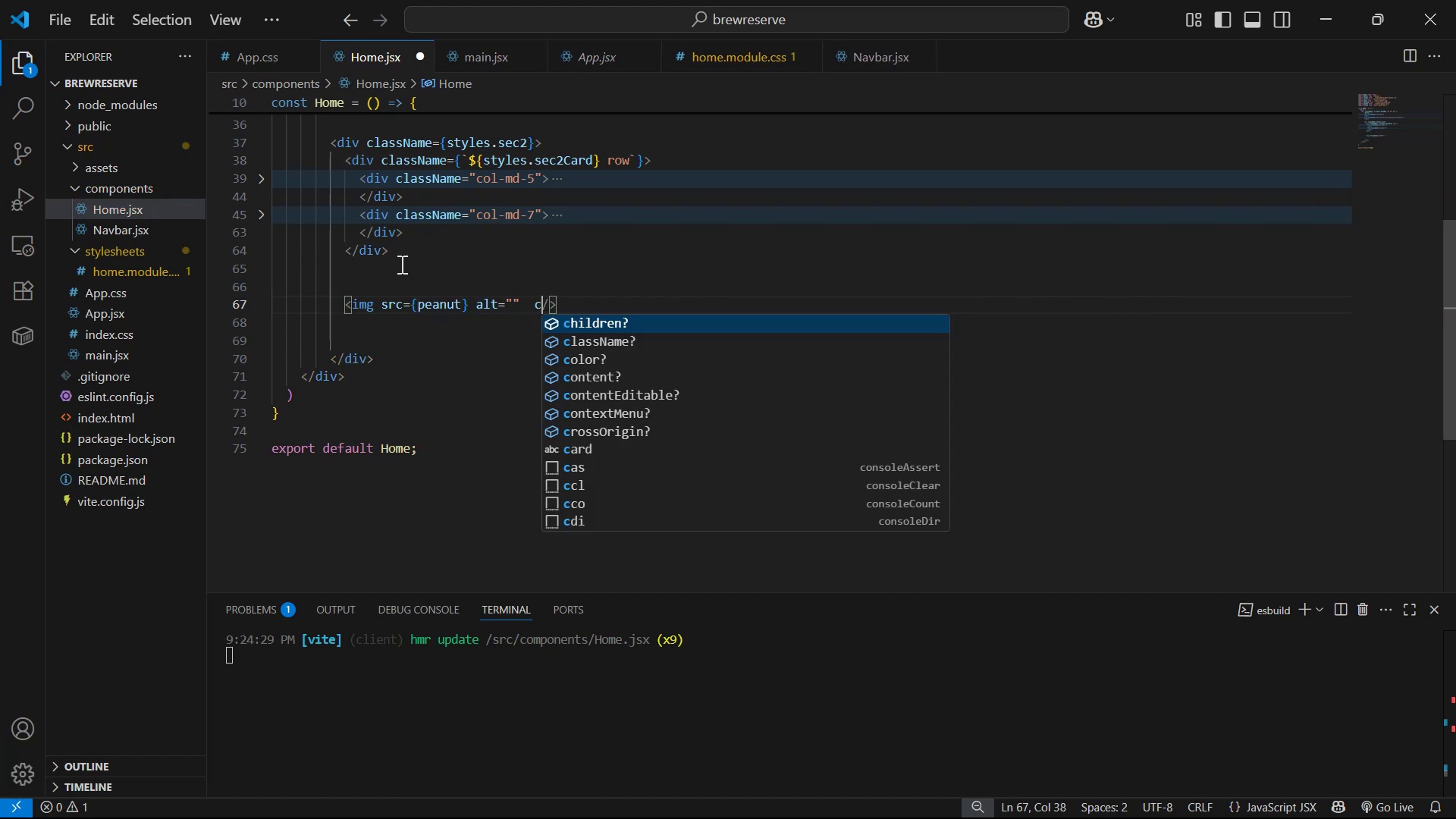 
key(Enter)
 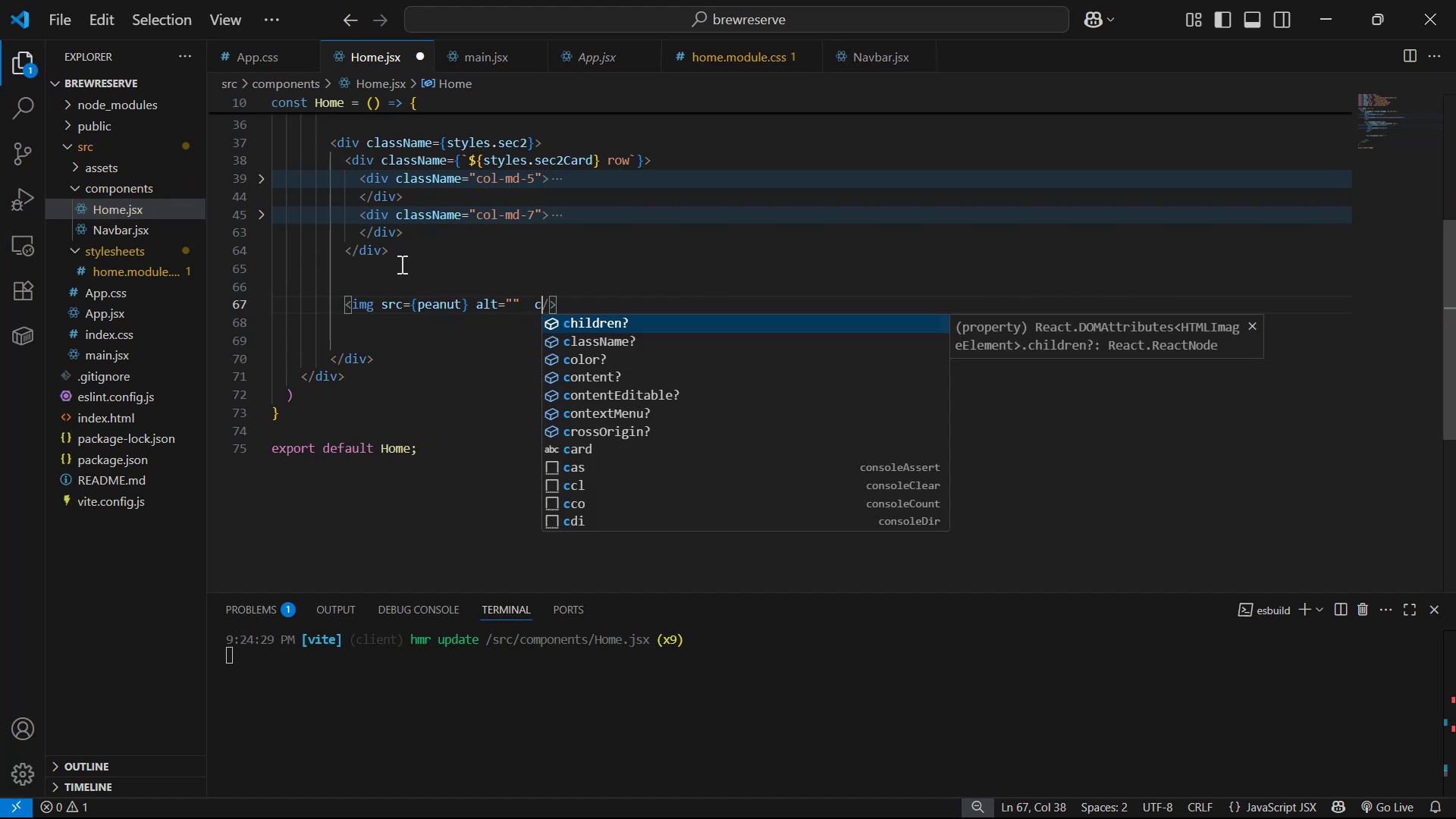 
type(a)
key(Backspace)
type(peanut)
 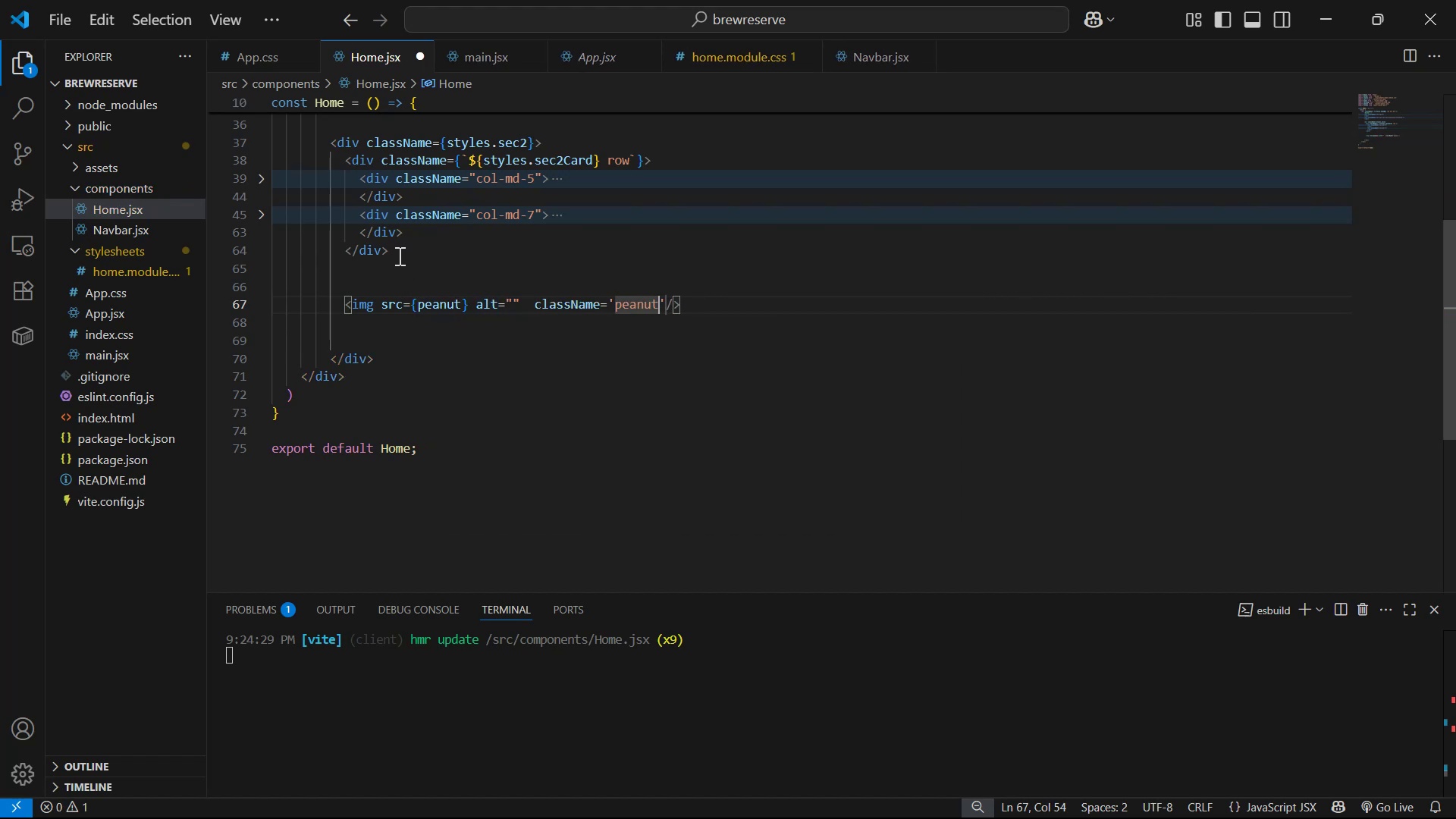 
key(Control+S)
 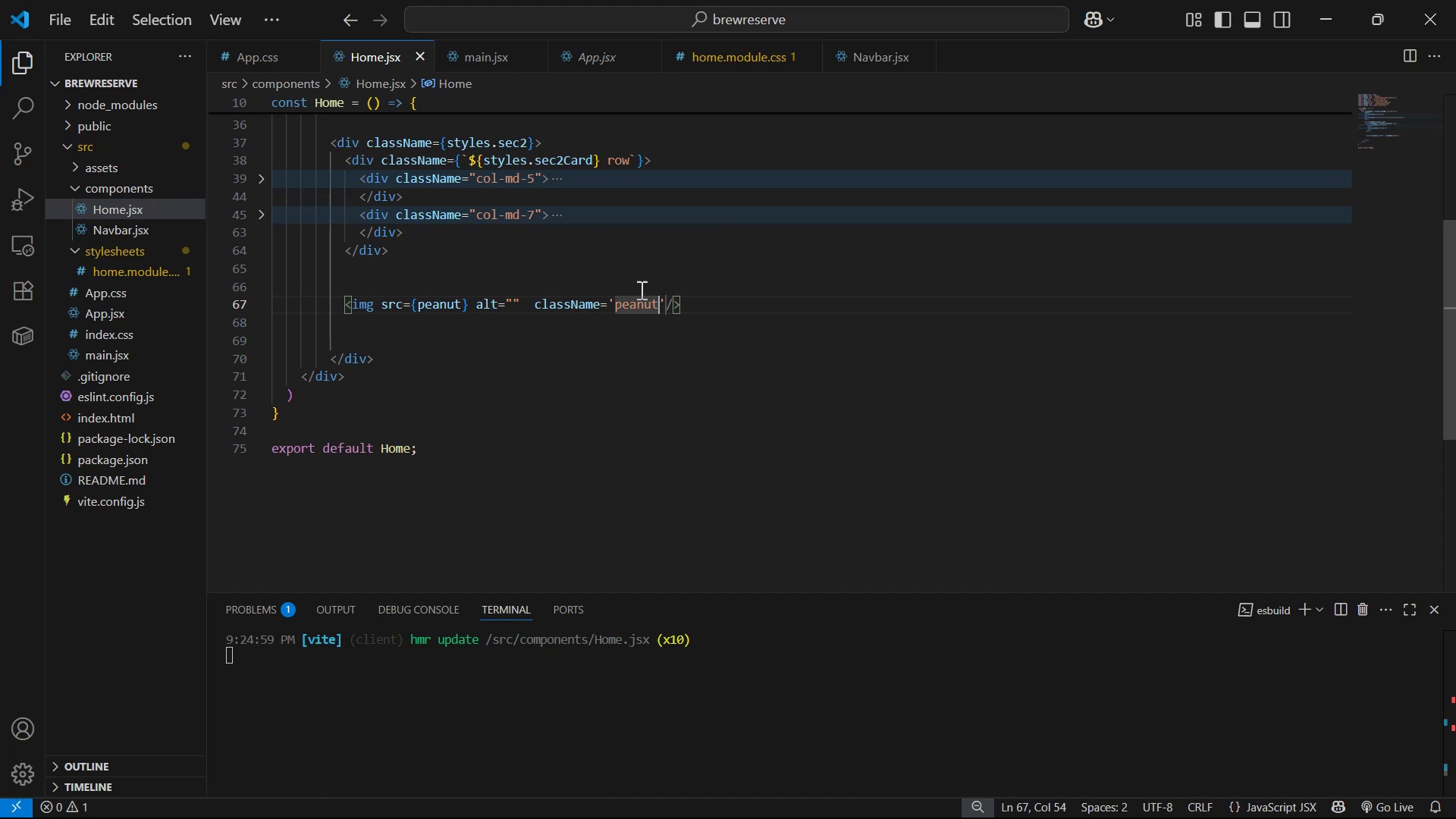 
key(Alt+Tab)
 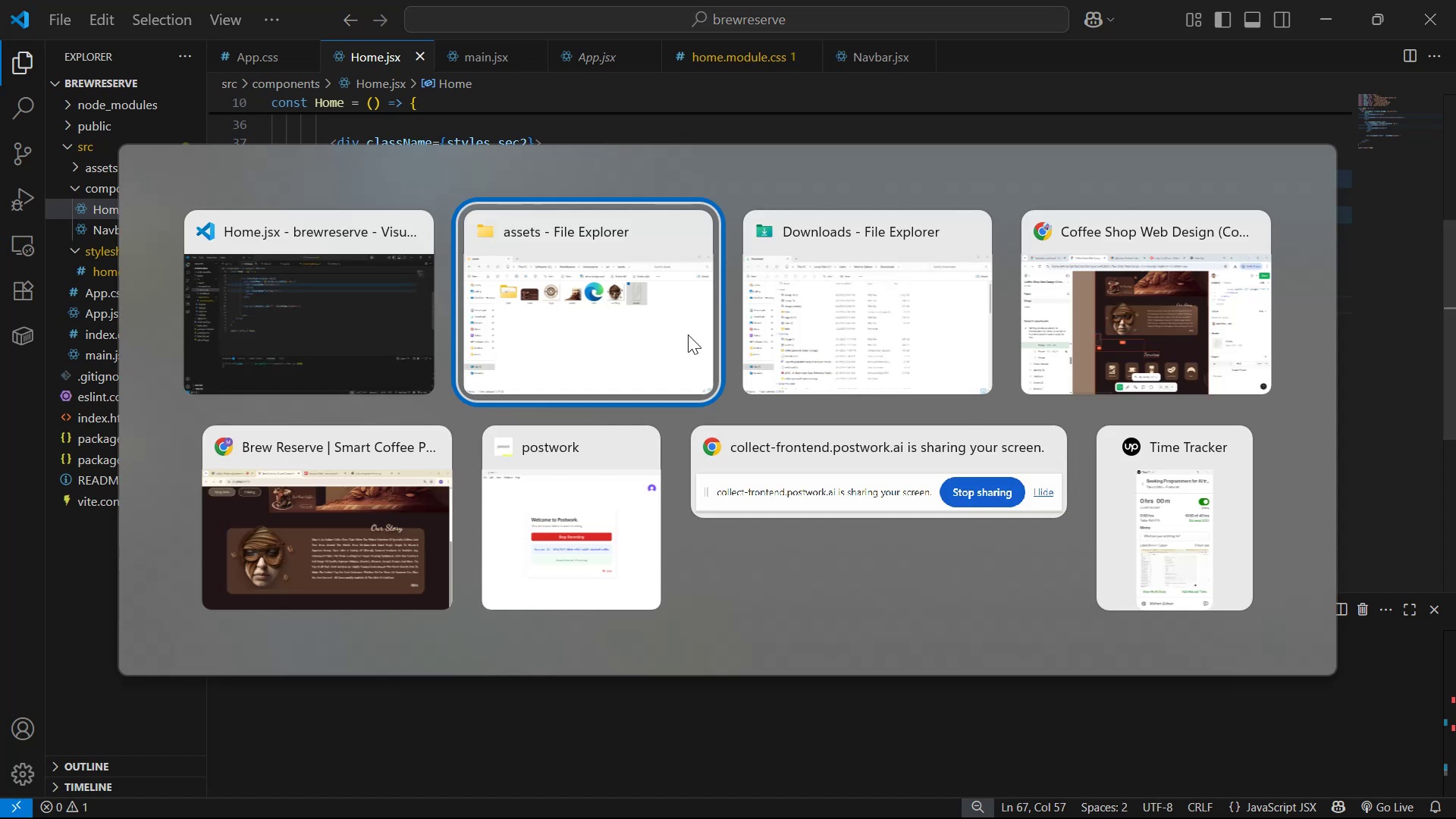 
key(Alt+Tab)
 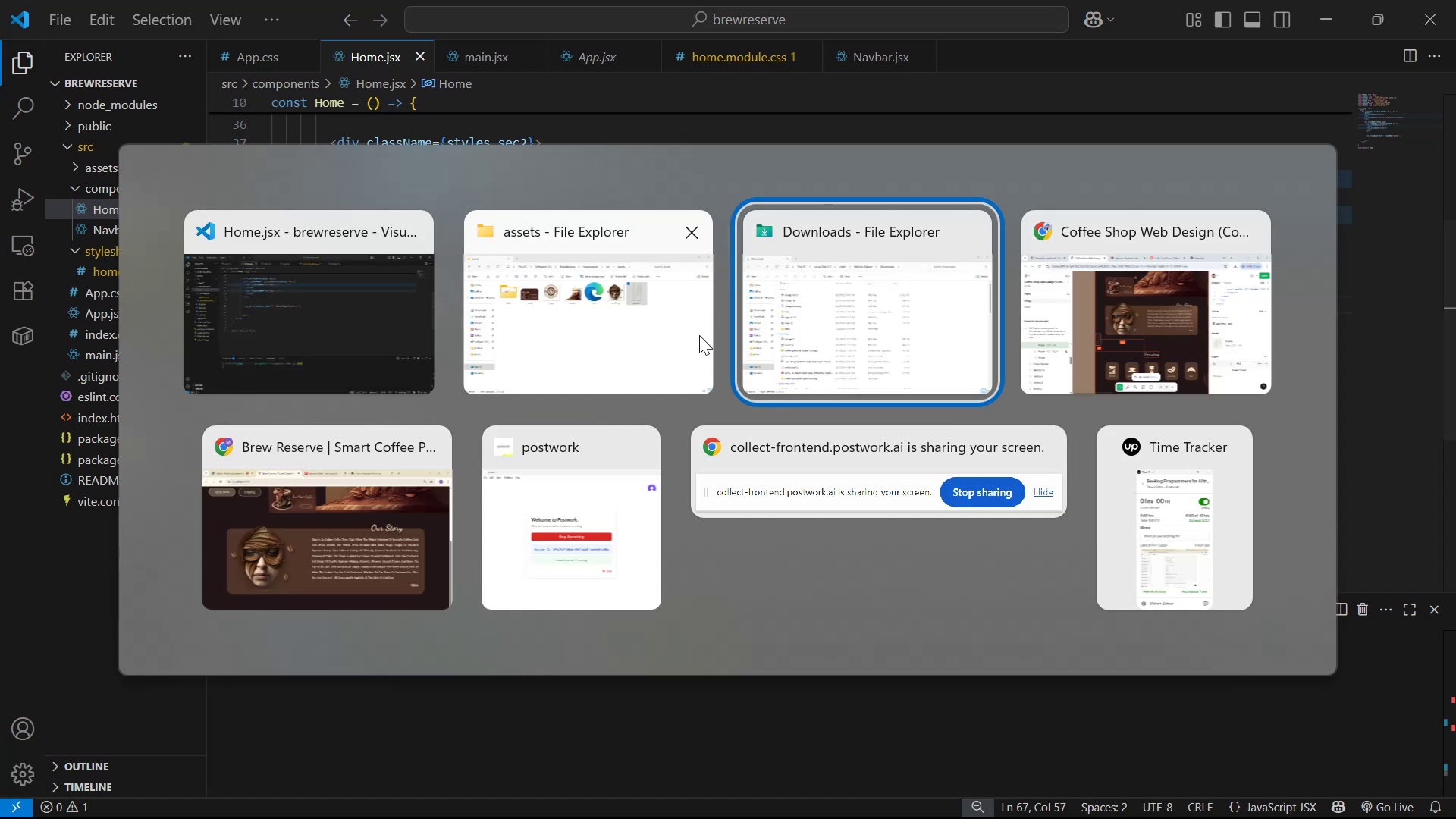 
key(Alt+Tab)
 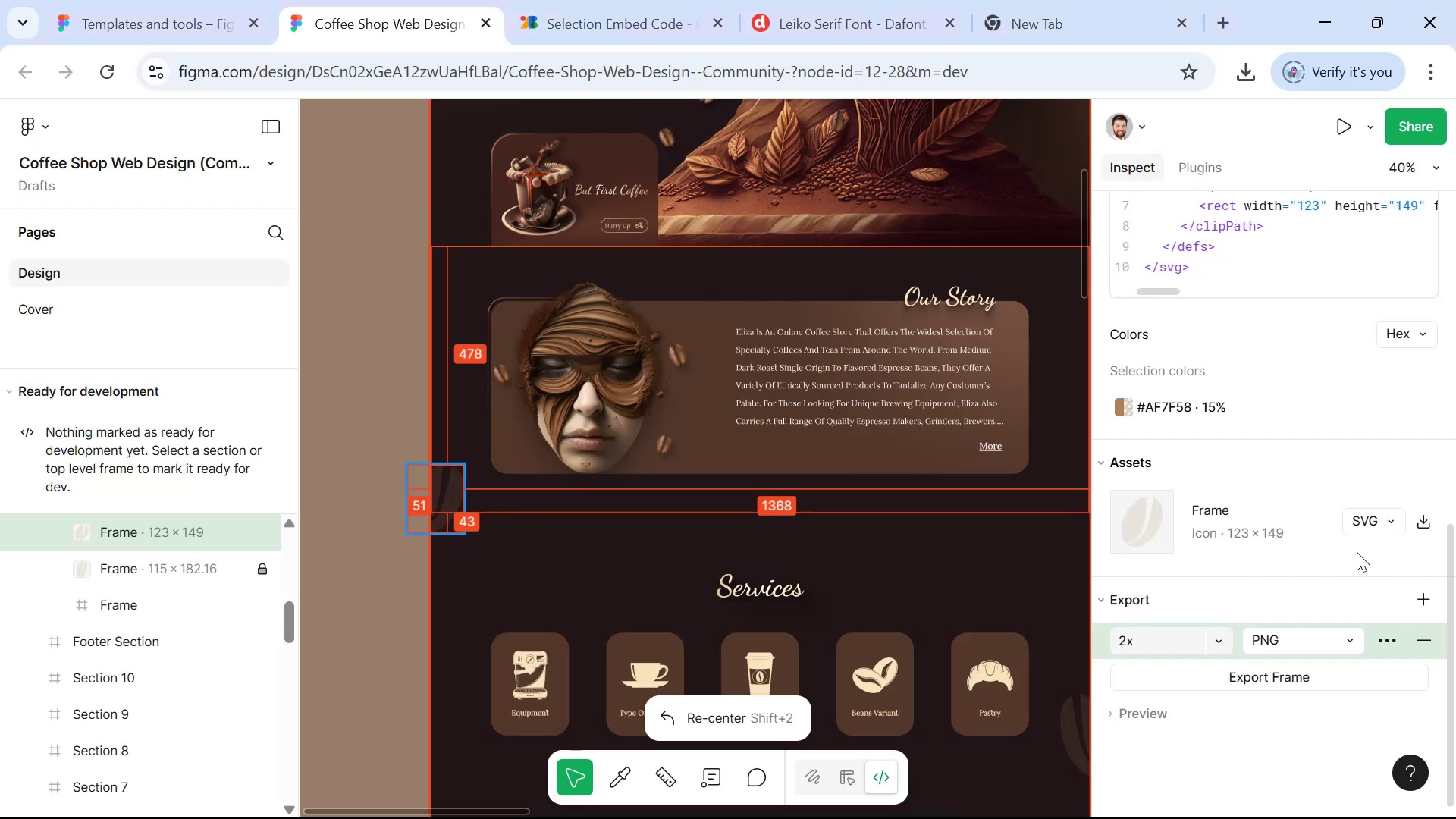 
key(Alt+Tab)
 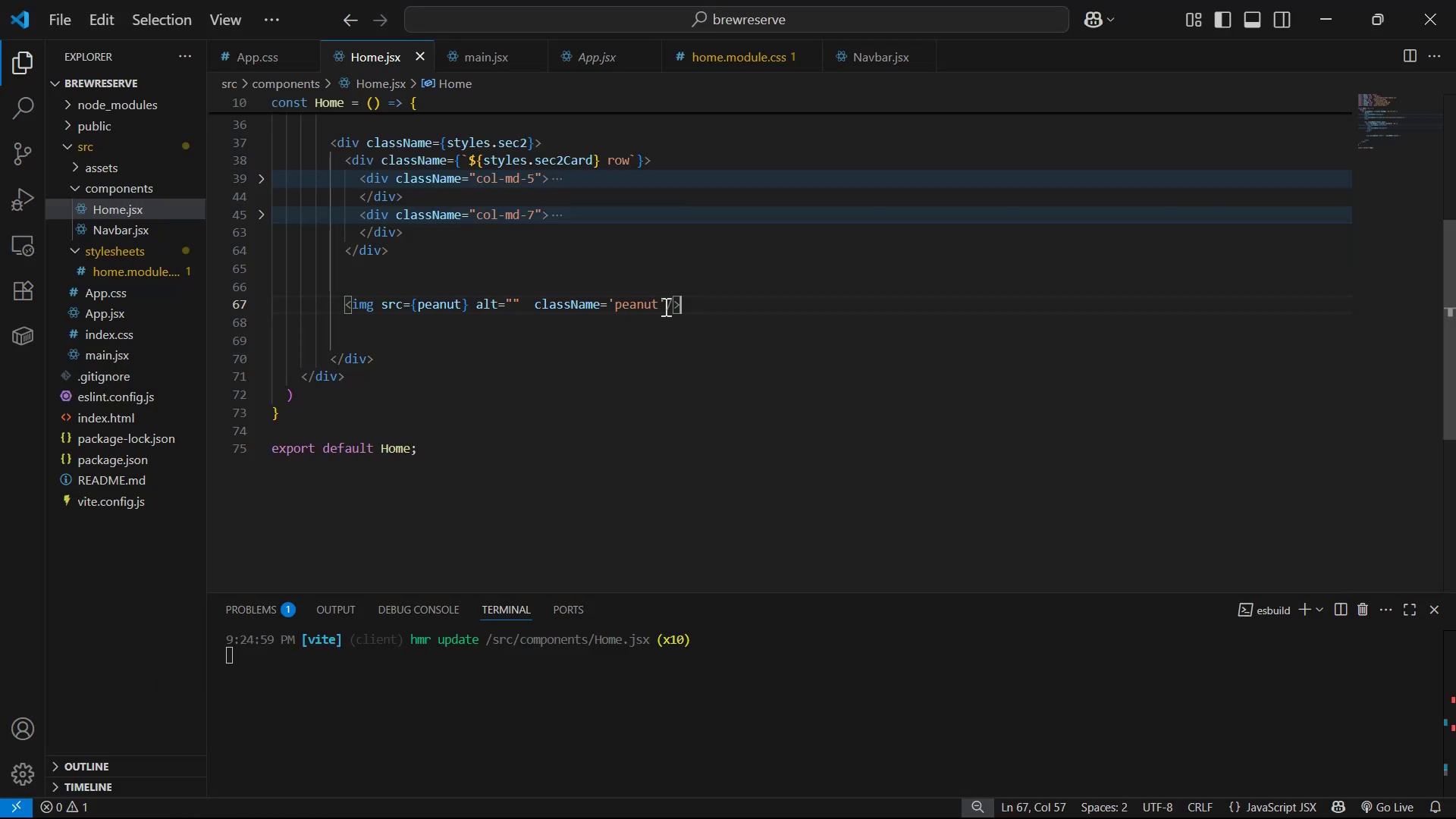 
left_click_drag(start_coordinate=[661, 303], to_coordinate=[606, 302])
 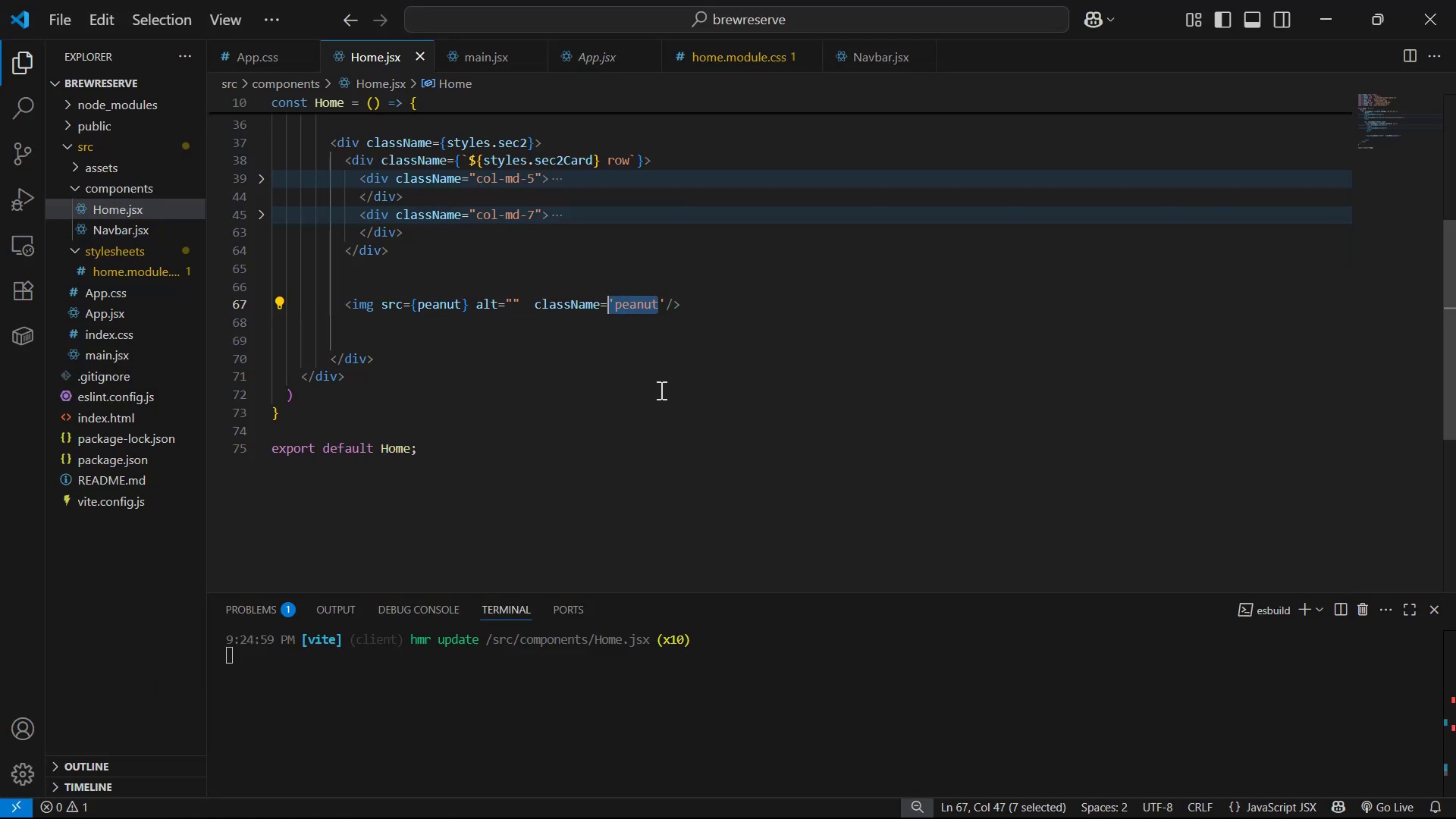 
key(Shift+BracketLeft)
 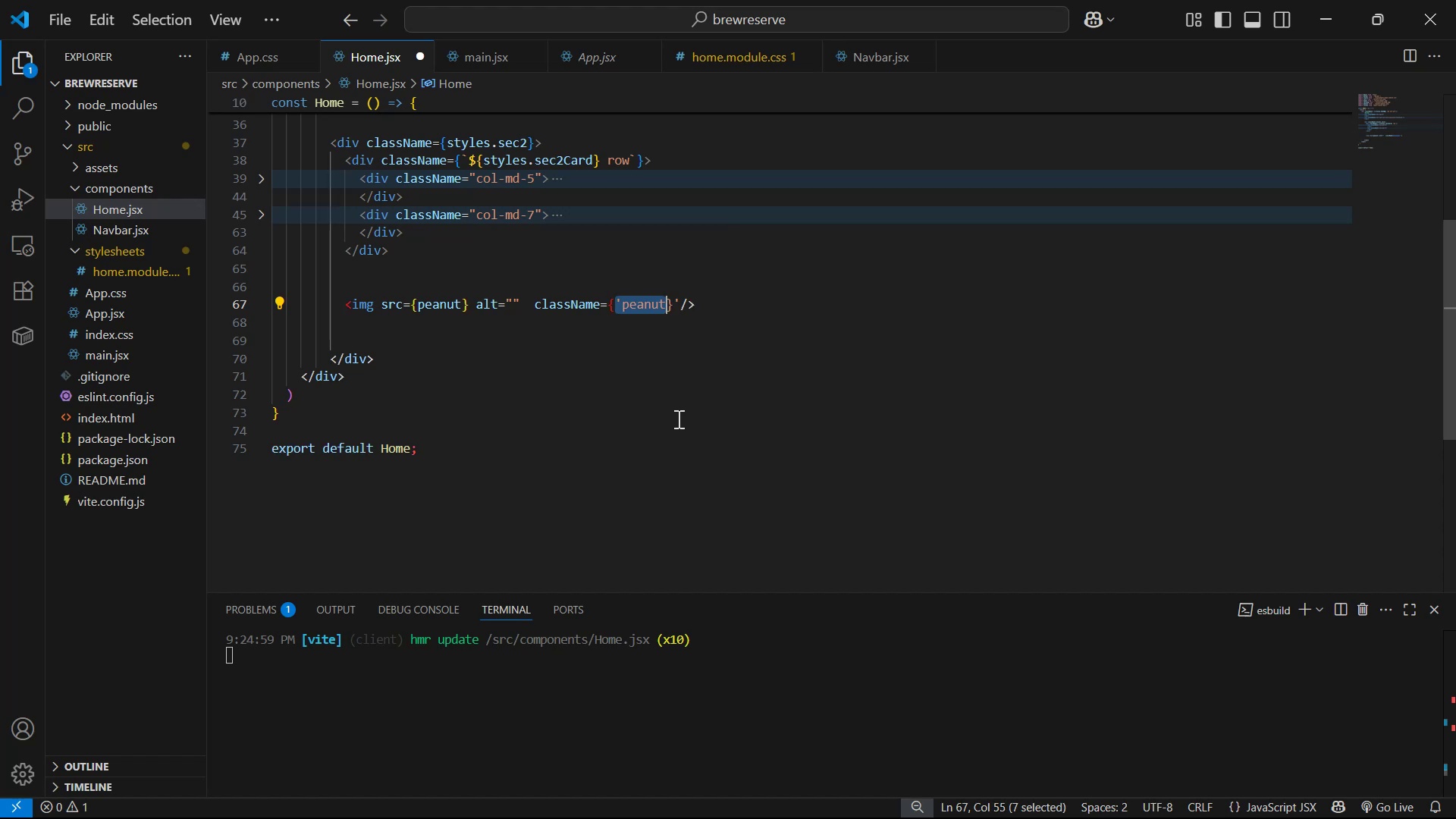 
key(Backquote)
 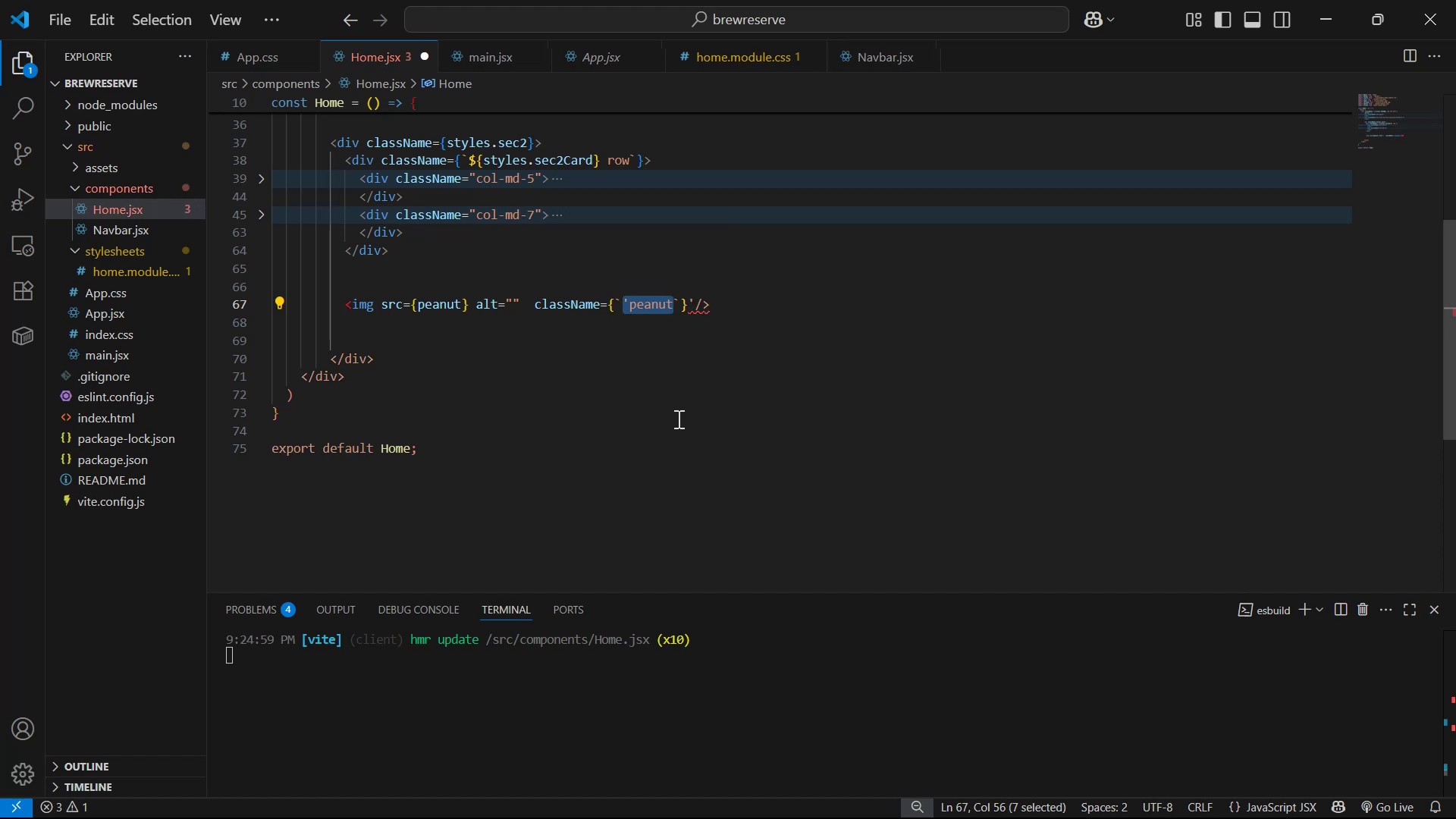 
hold_key(key=ShiftLeft, duration=0.65)
 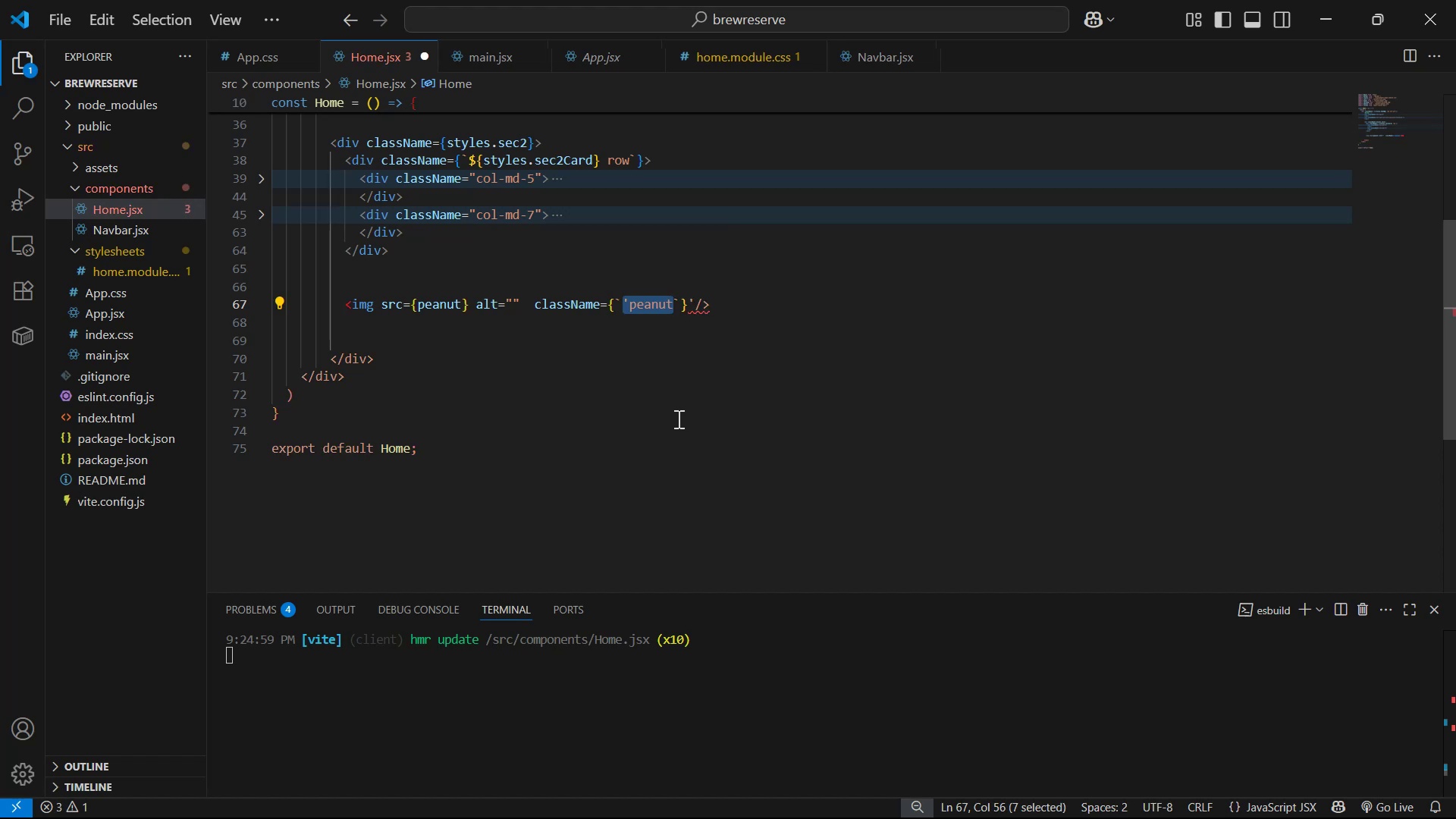 
key(Shift+BracketLeft)
 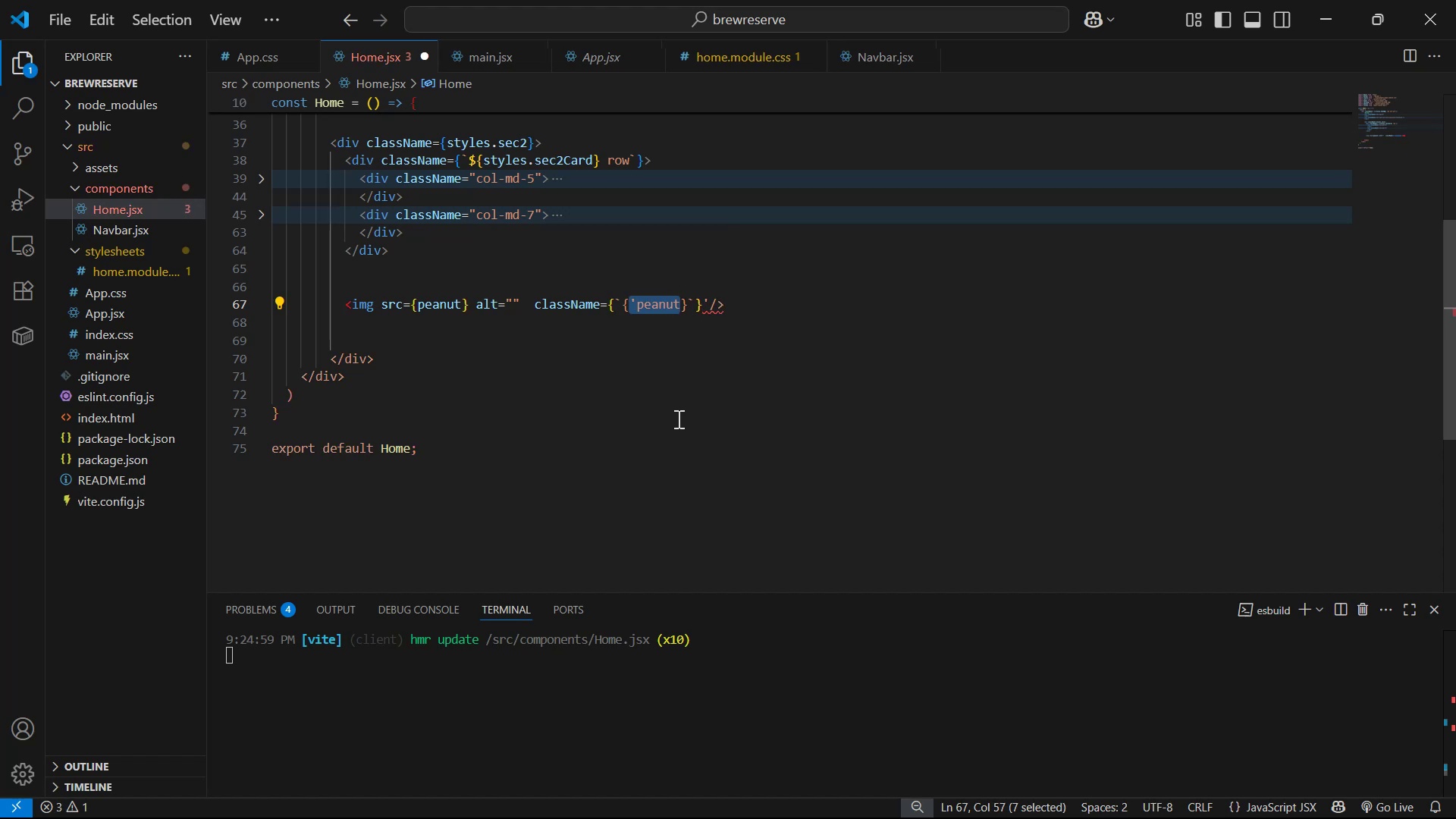 
key(ArrowRight)
 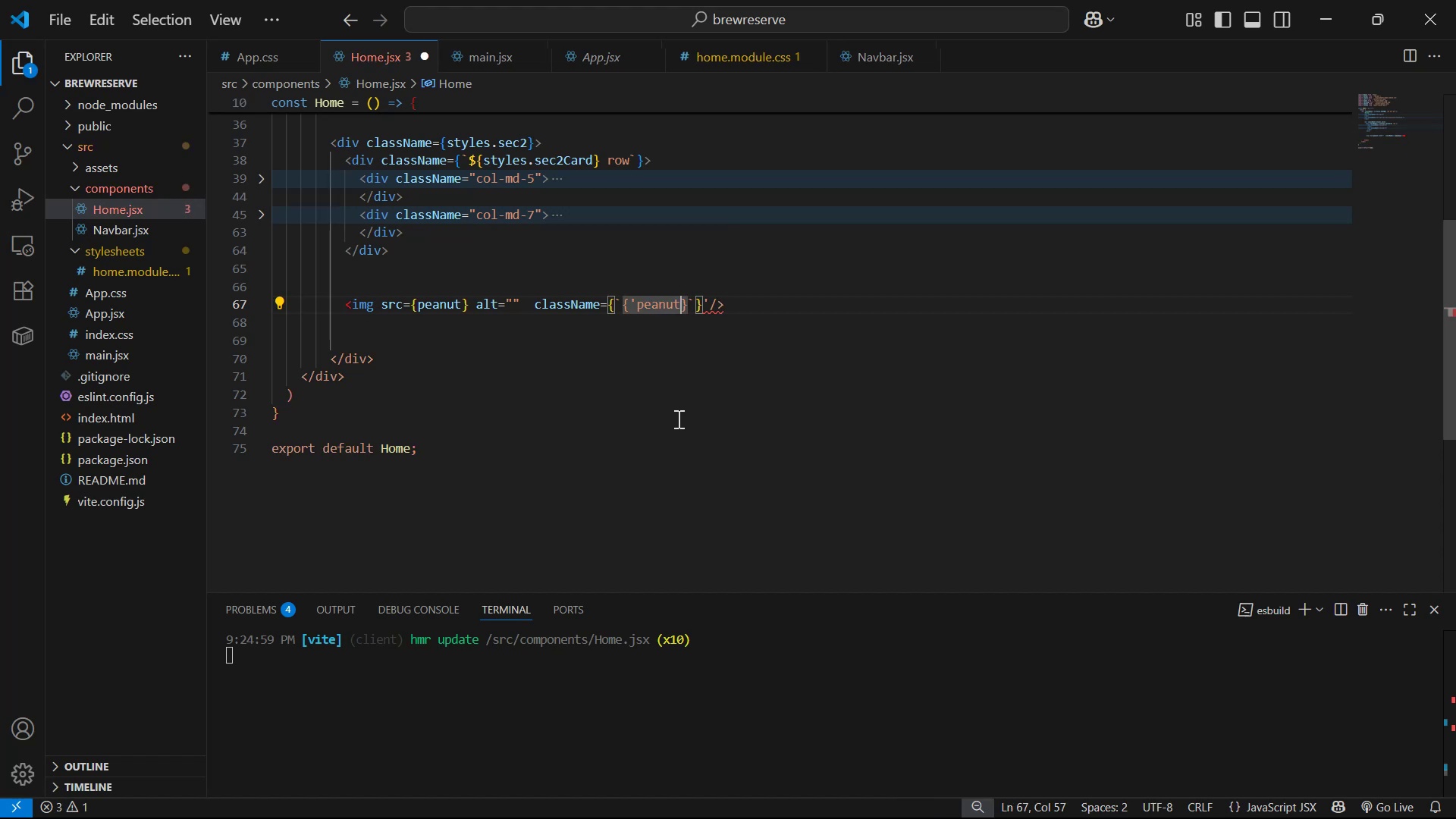 
key(ArrowRight)
 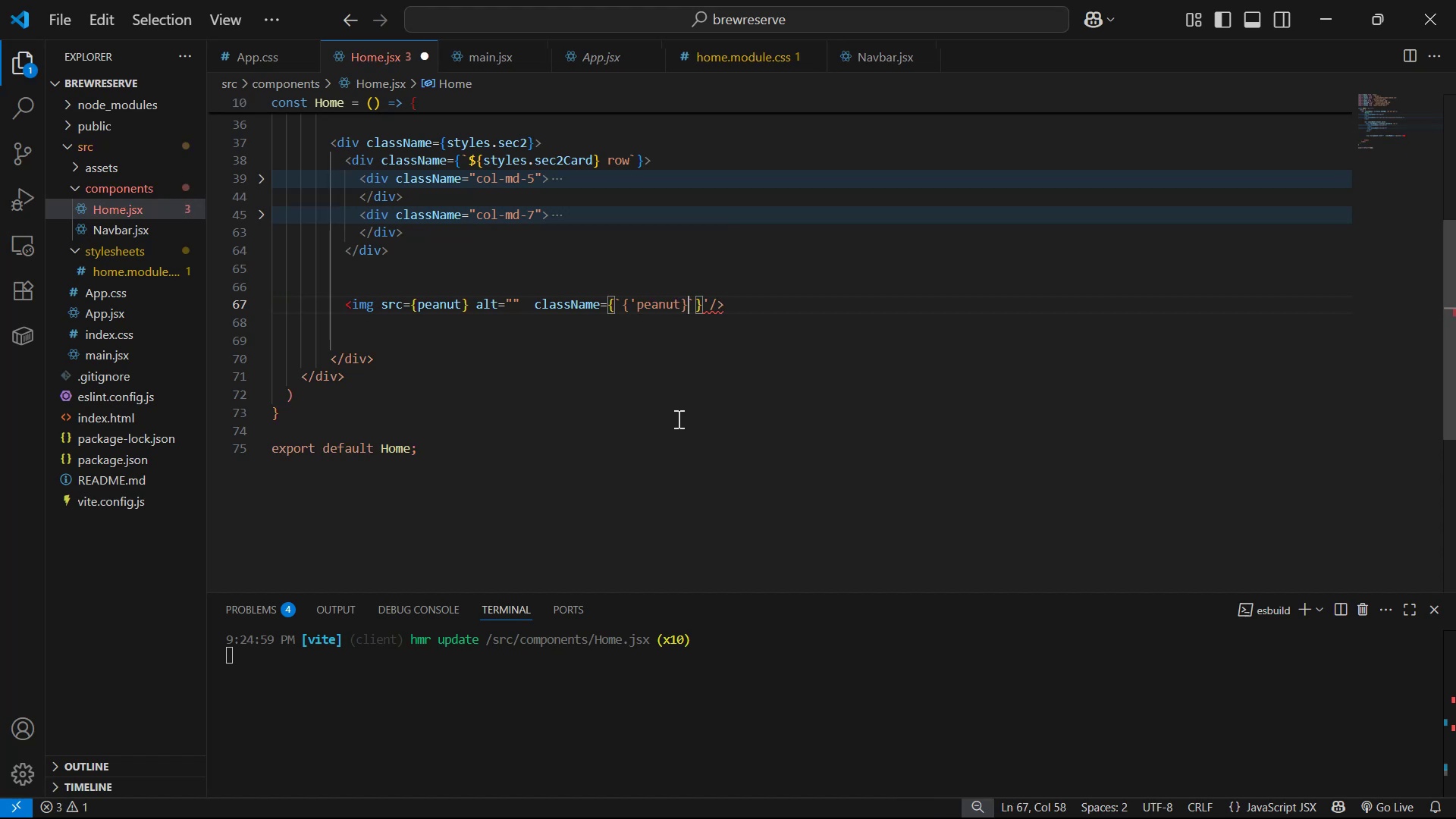 
key(ArrowRight)
 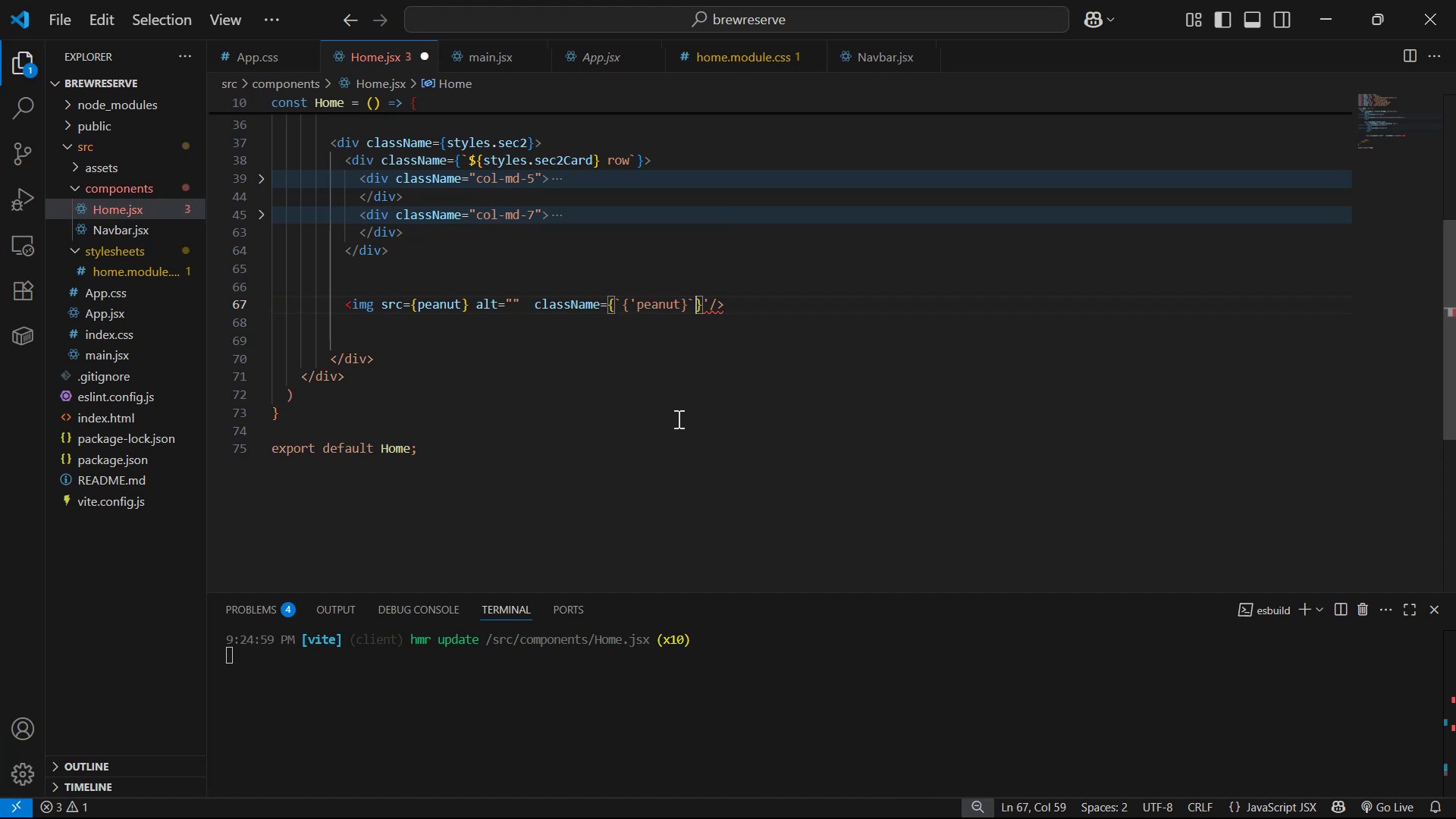 
key(ArrowLeft)
 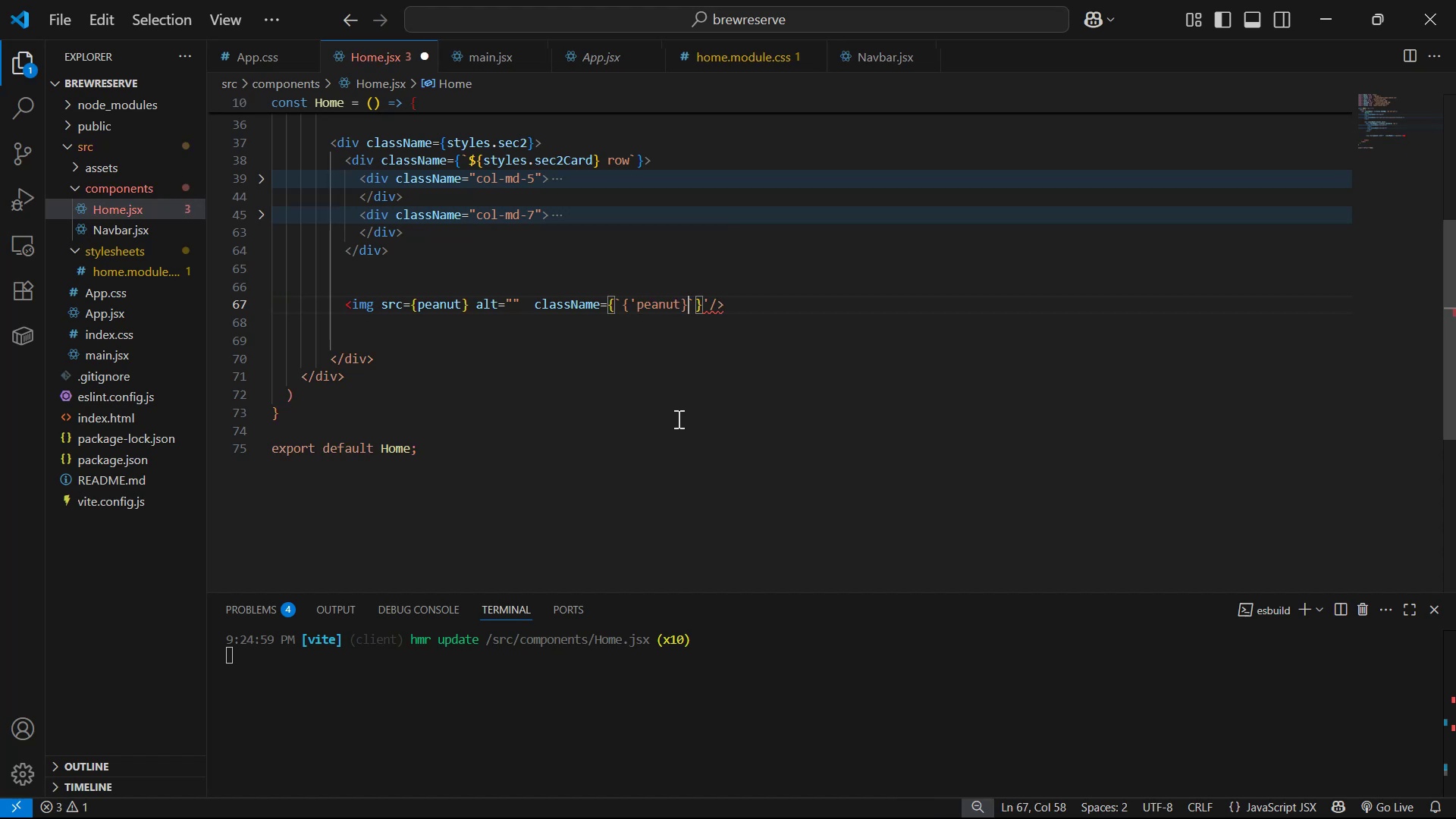 
hold_key(key=ArrowLeft, duration=0.69)
 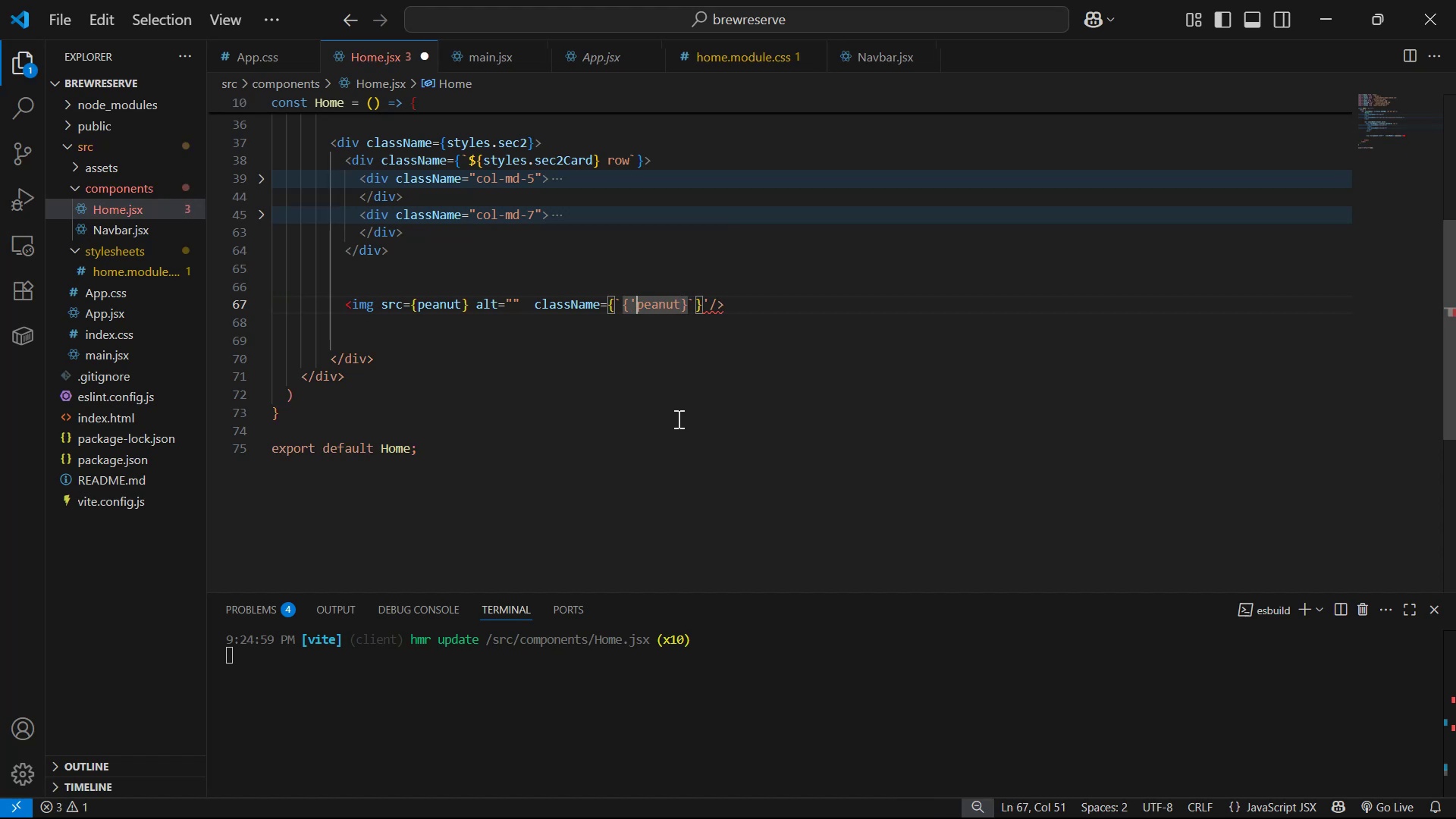 
key(Backspace)
 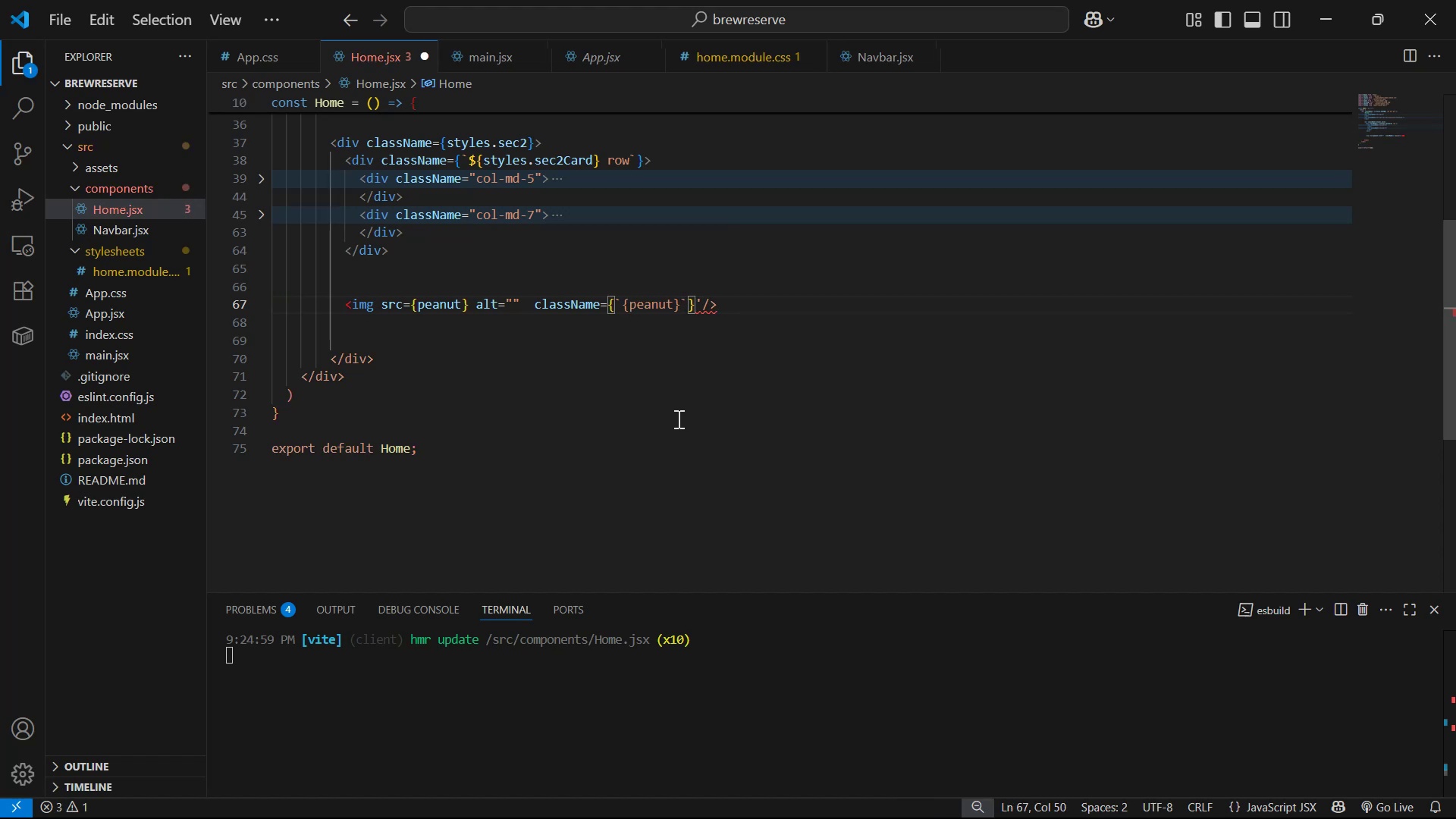 
hold_key(key=ArrowRight, duration=0.84)
 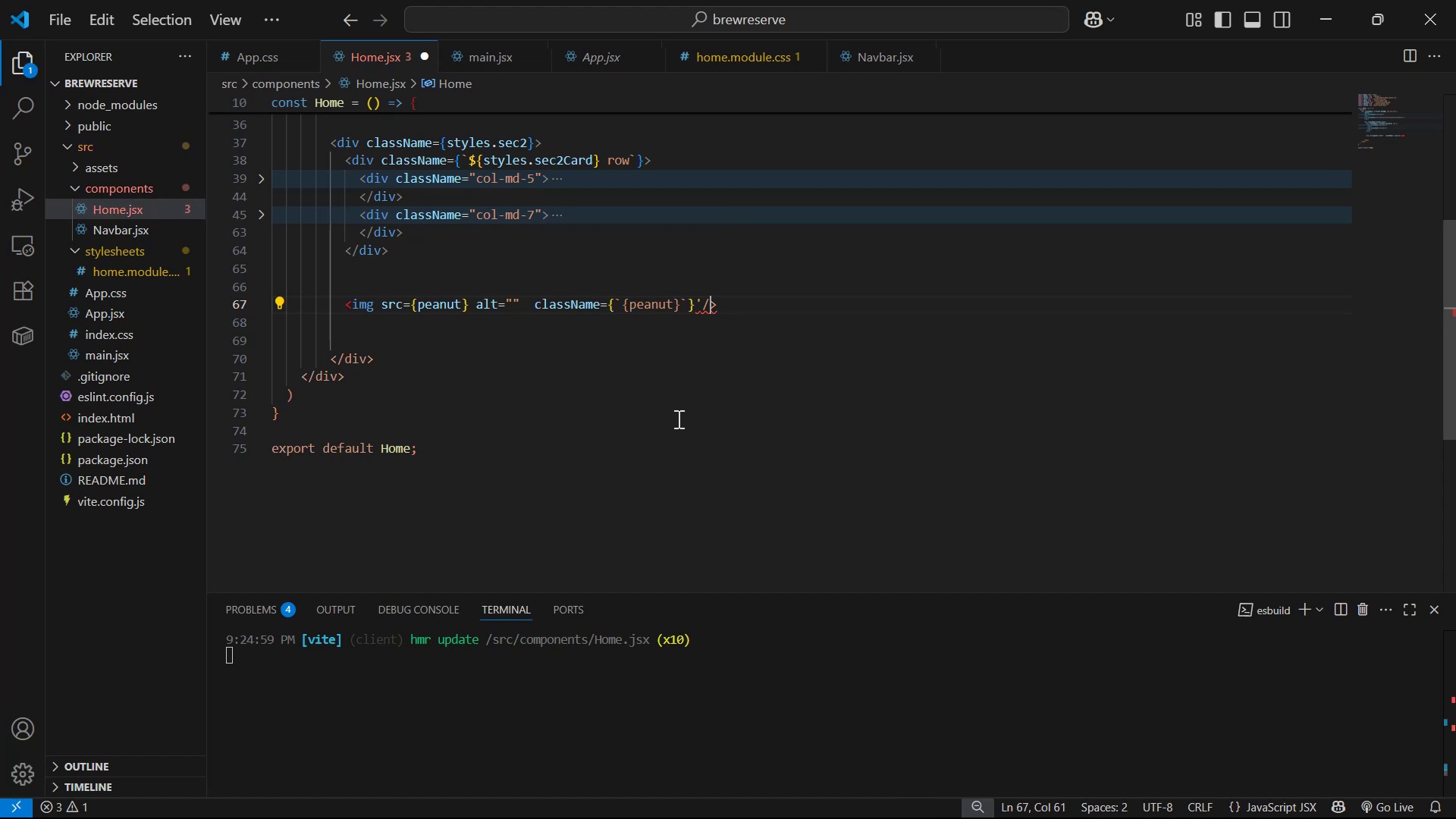 
key(ArrowLeft)
 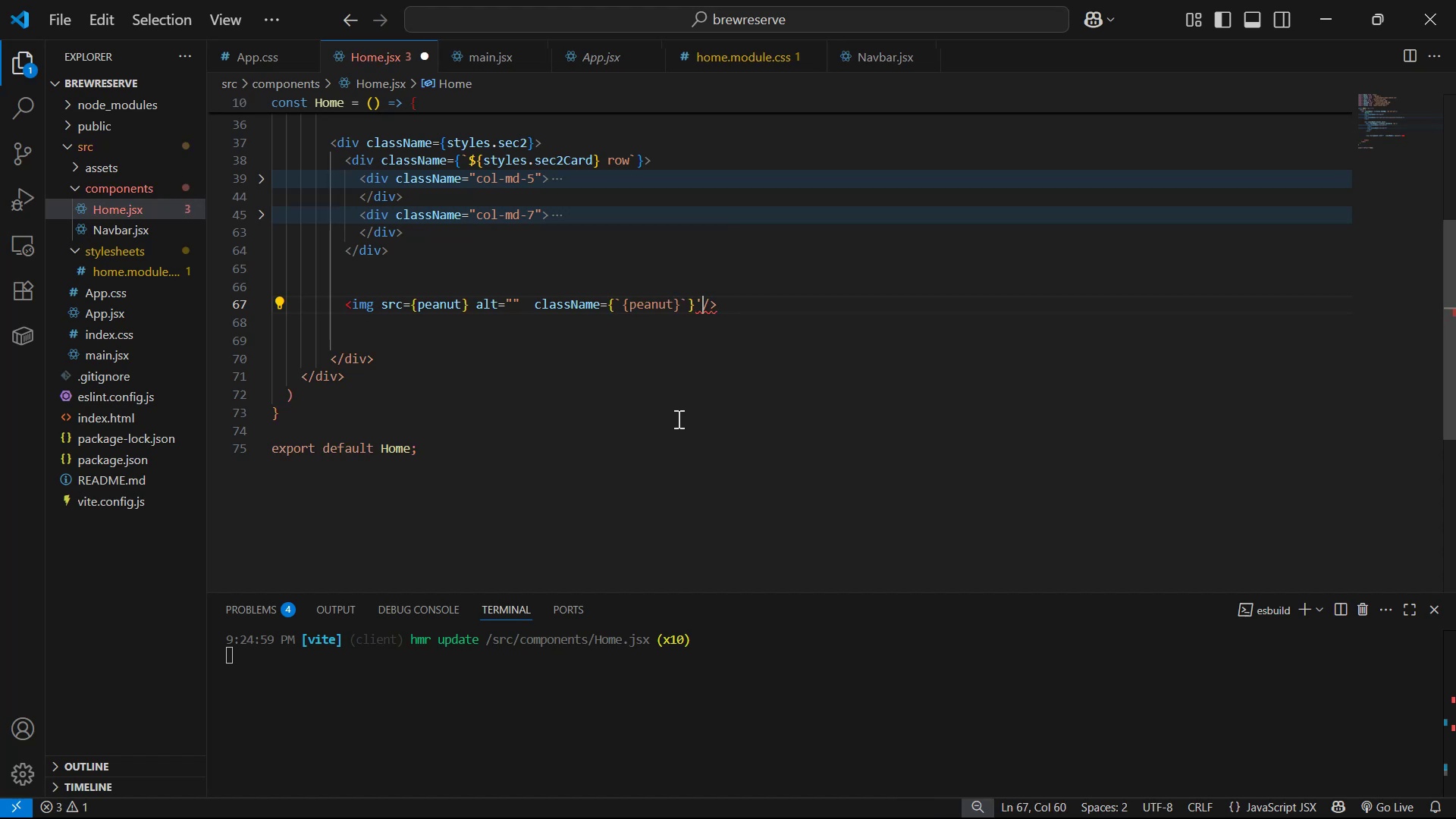 
key(Backspace)
 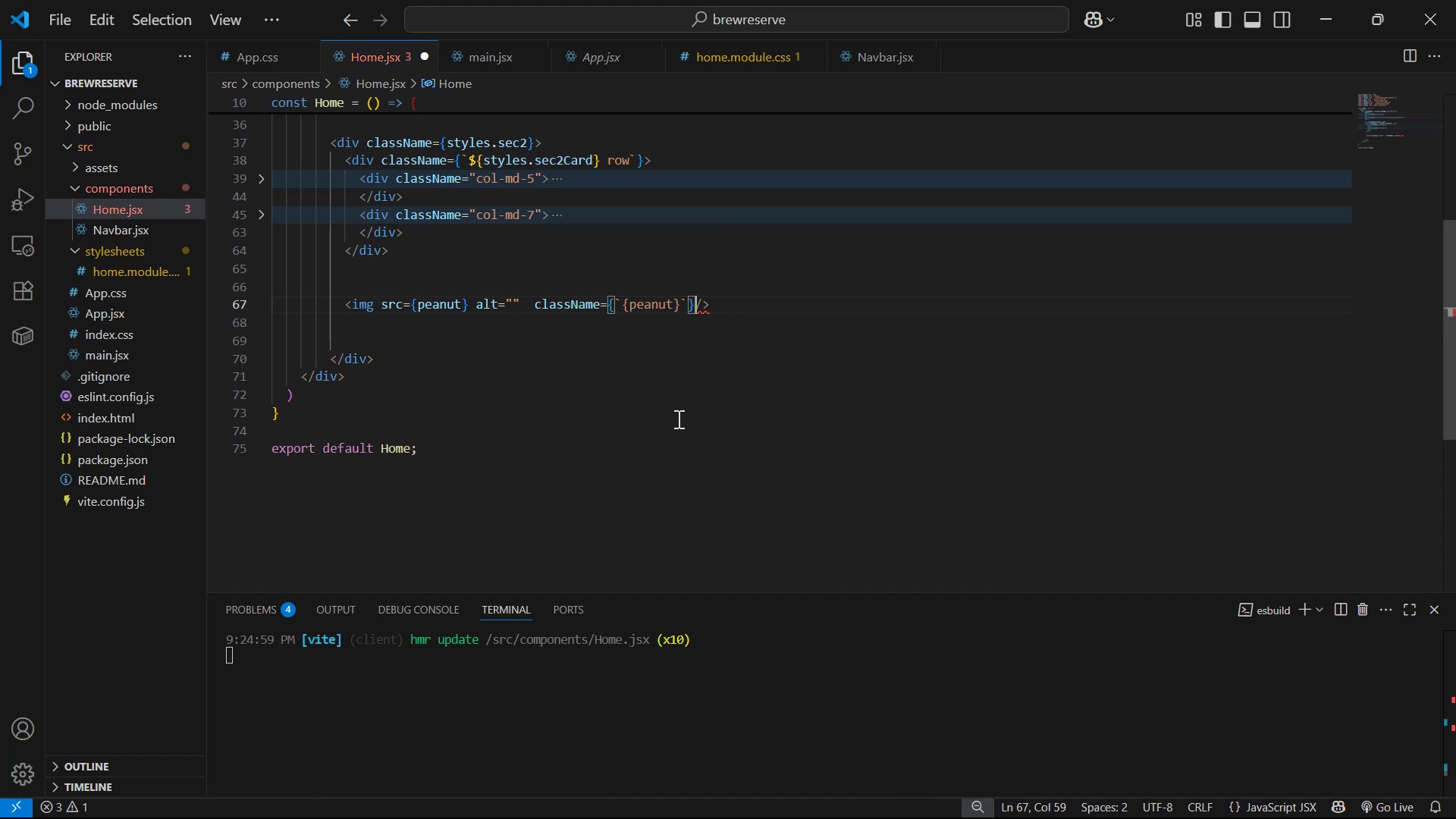 
hold_key(key=ArrowLeft, duration=0.79)
 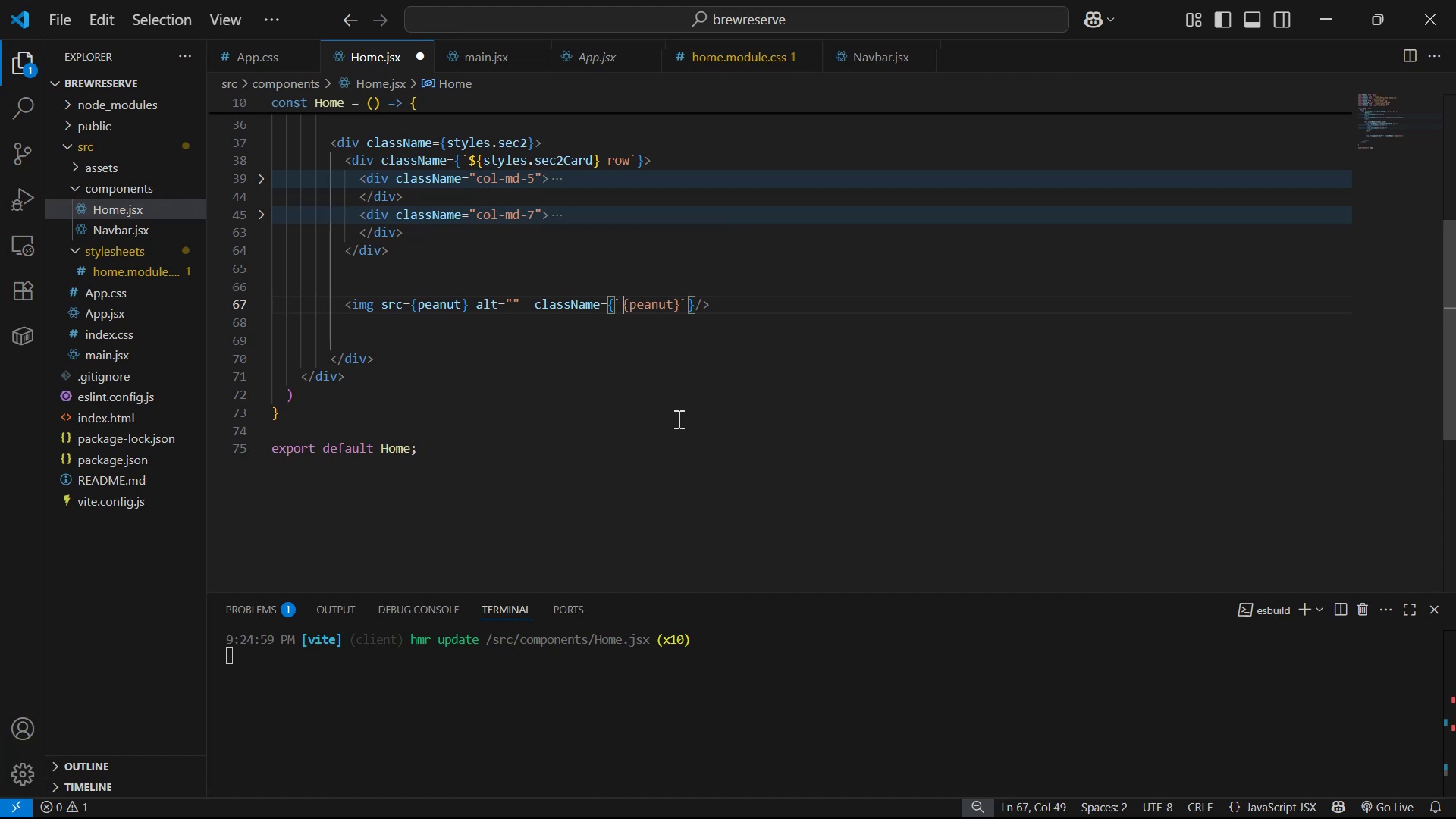 
key(Shift+4)
 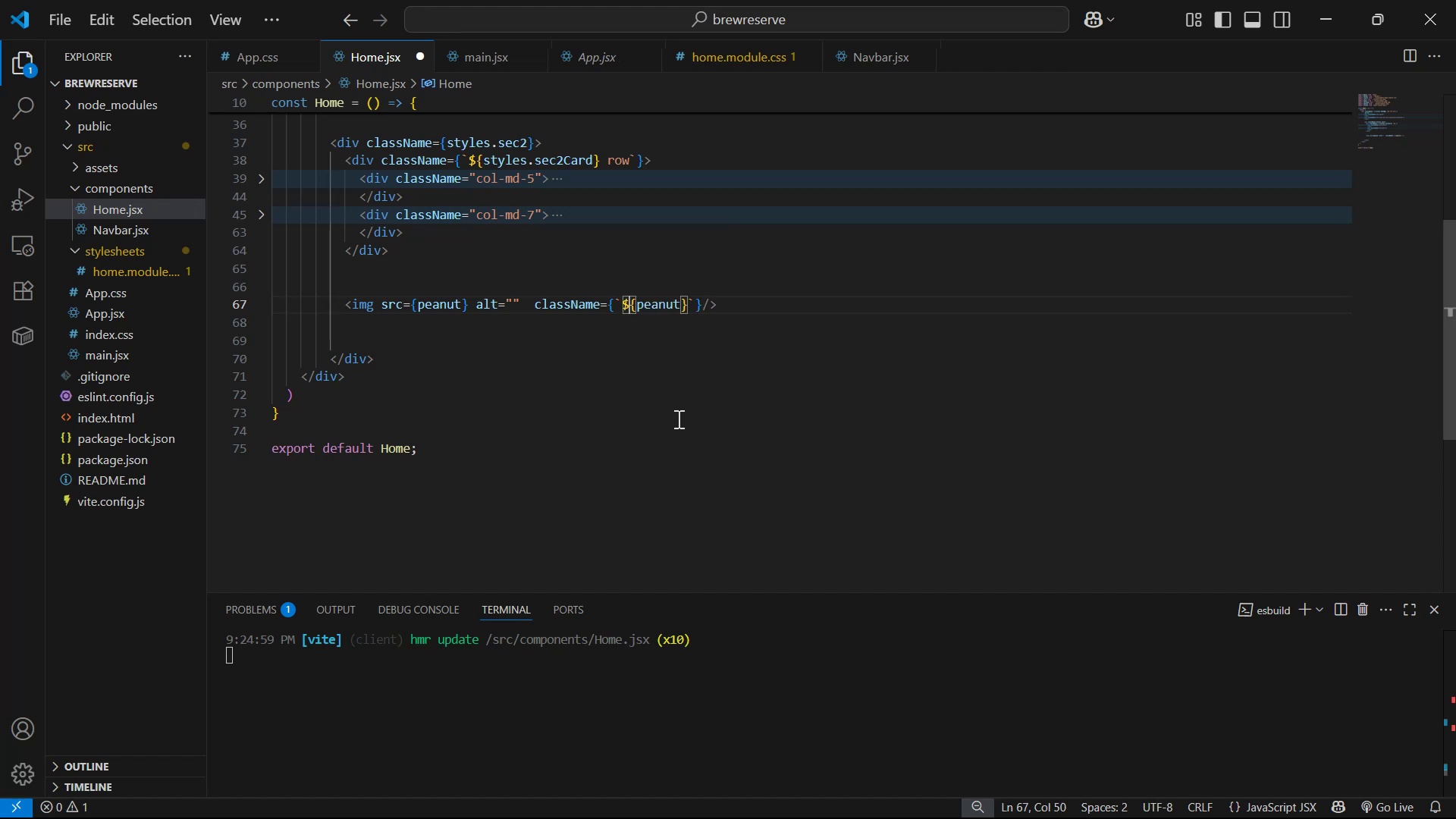 
key(ArrowRight)
 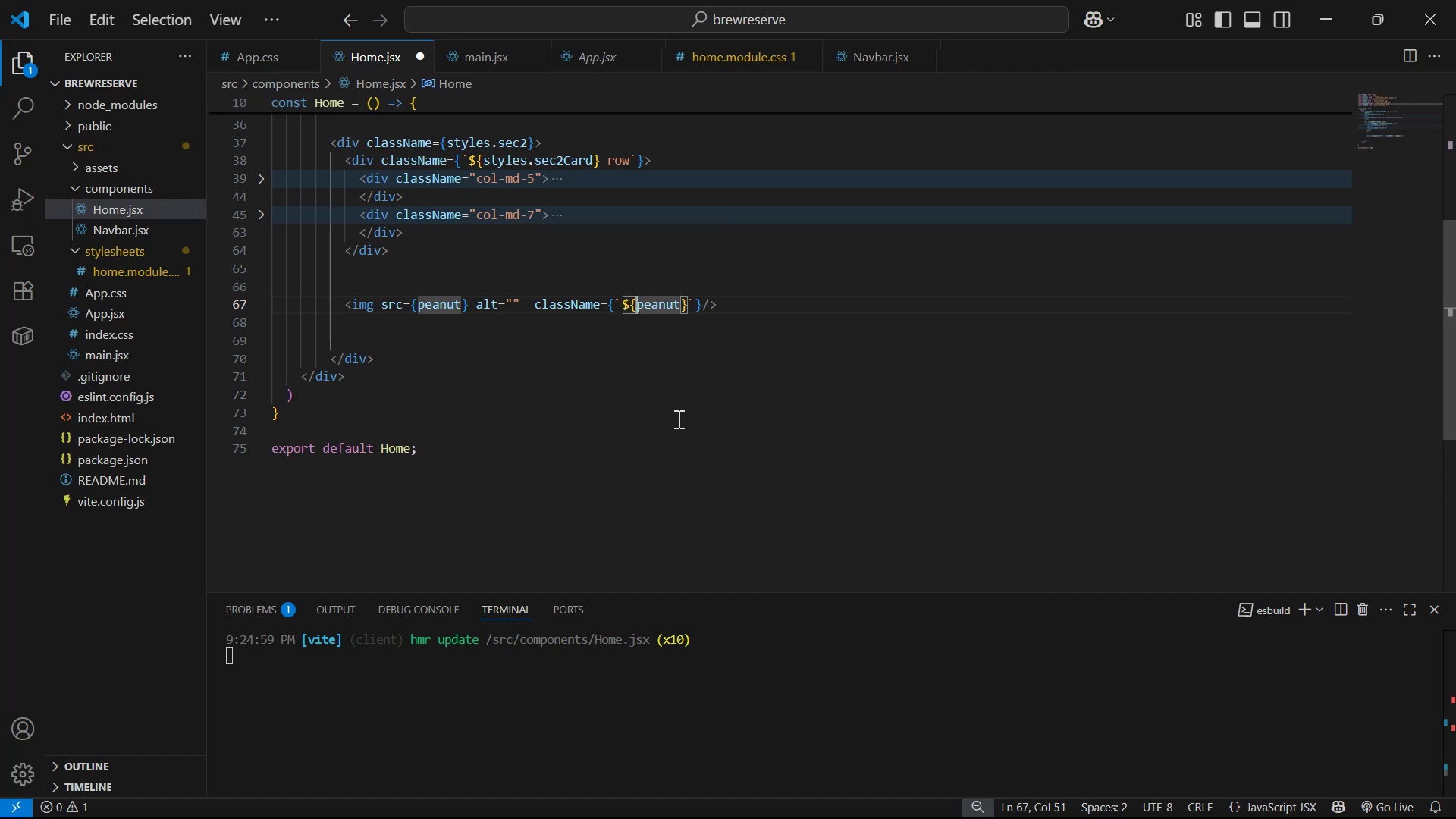 
type(sty)
 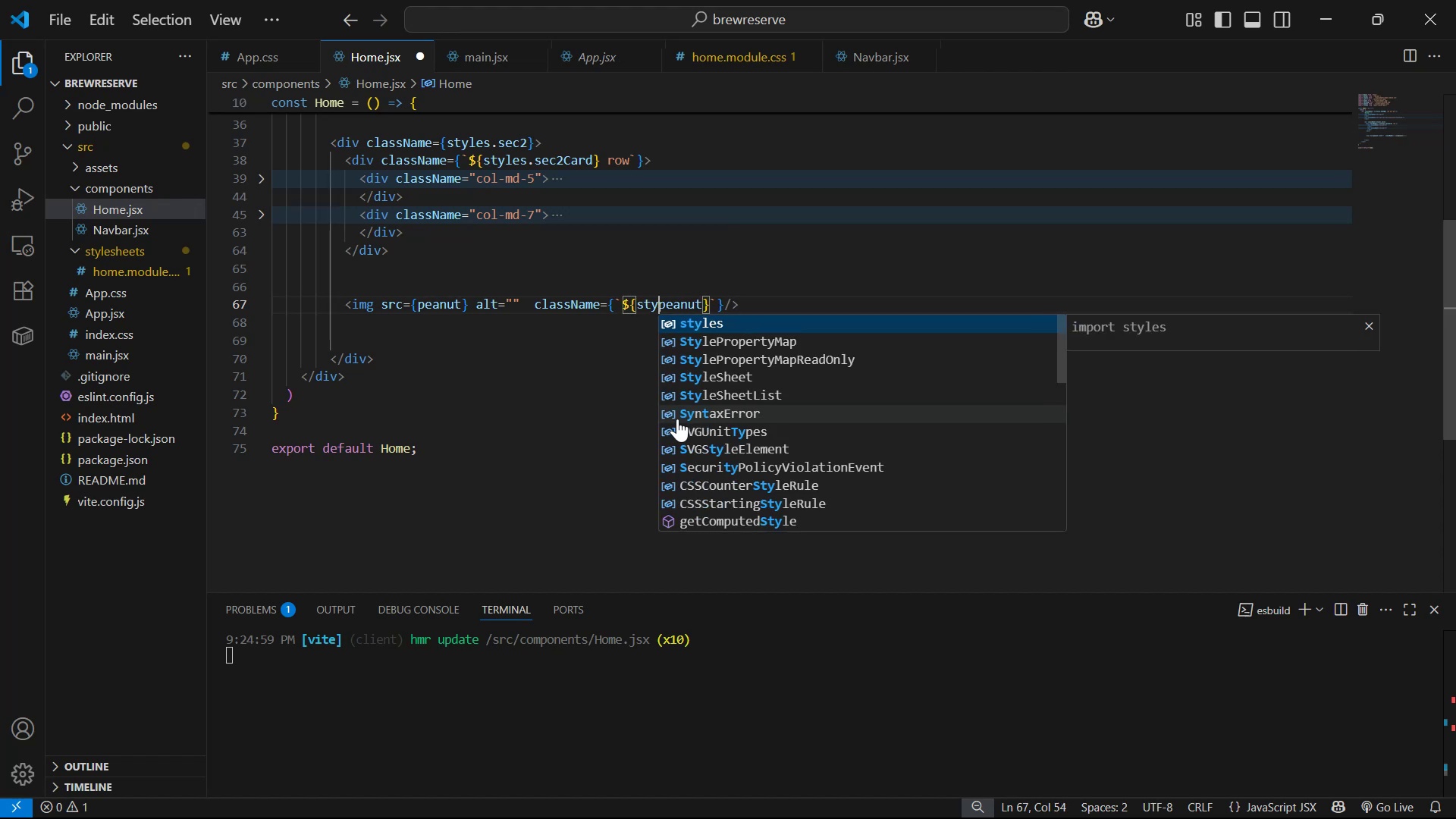 
key(Enter)
 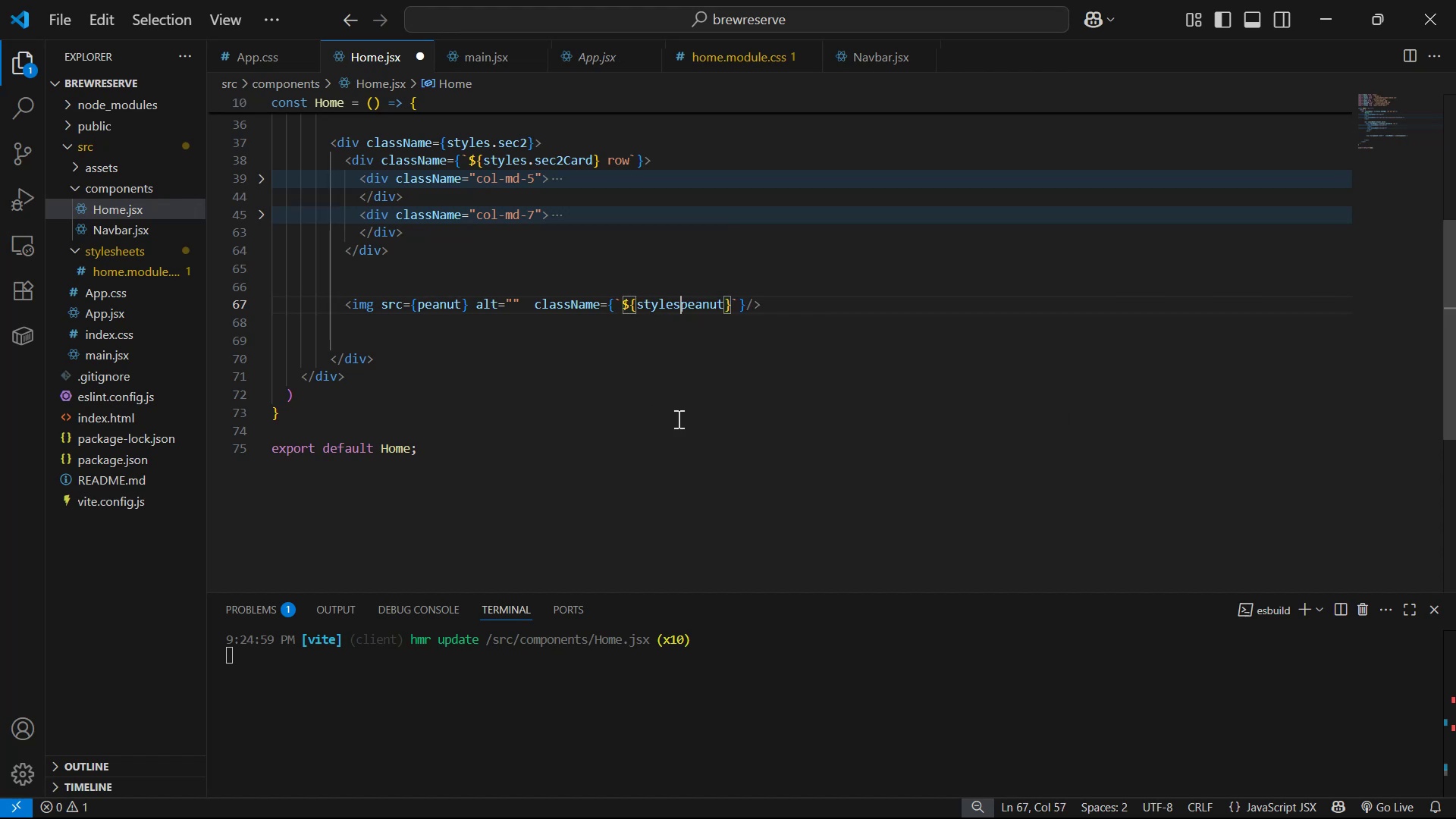 
key(Period)
 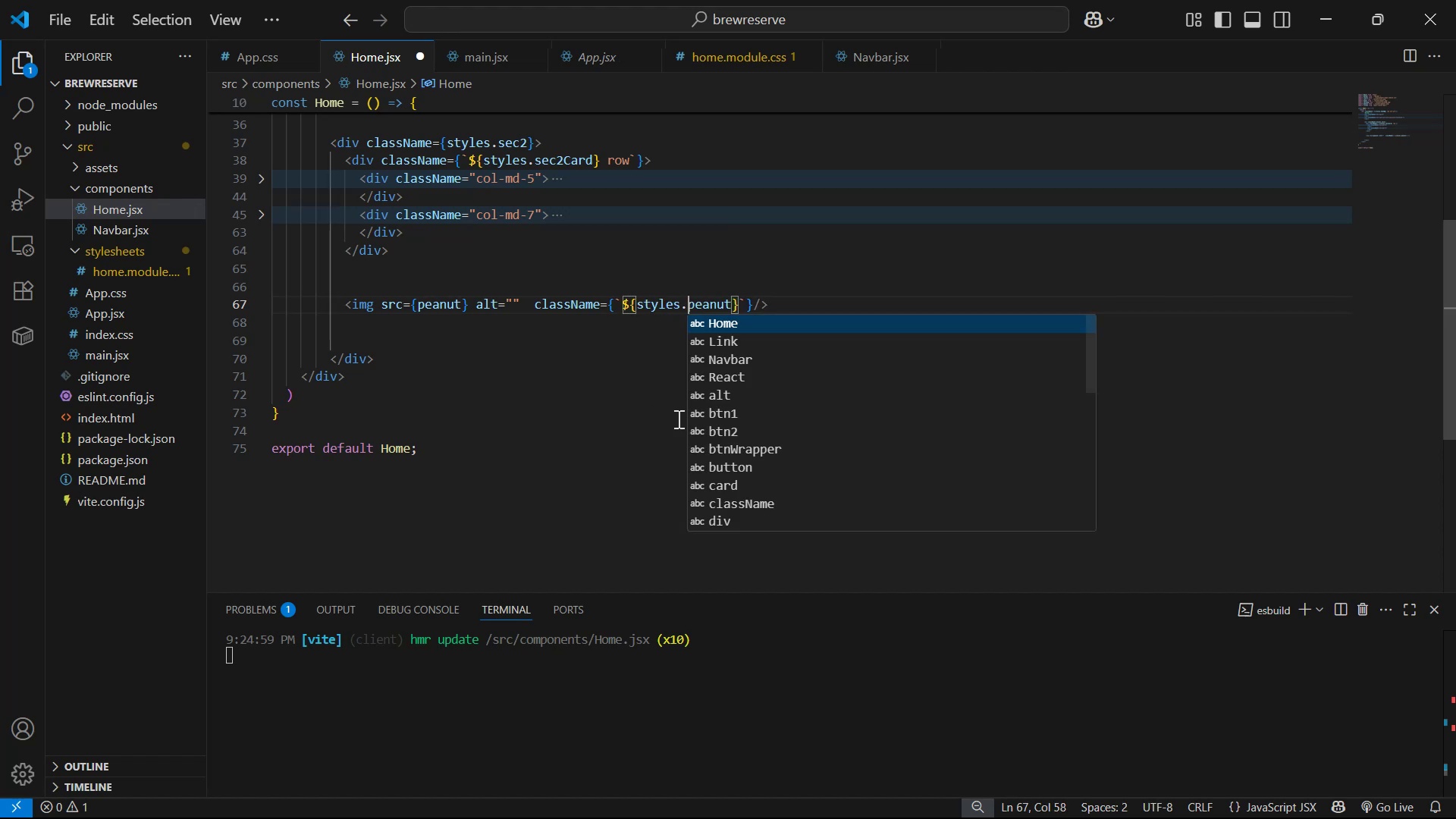 
key(Control+S)
 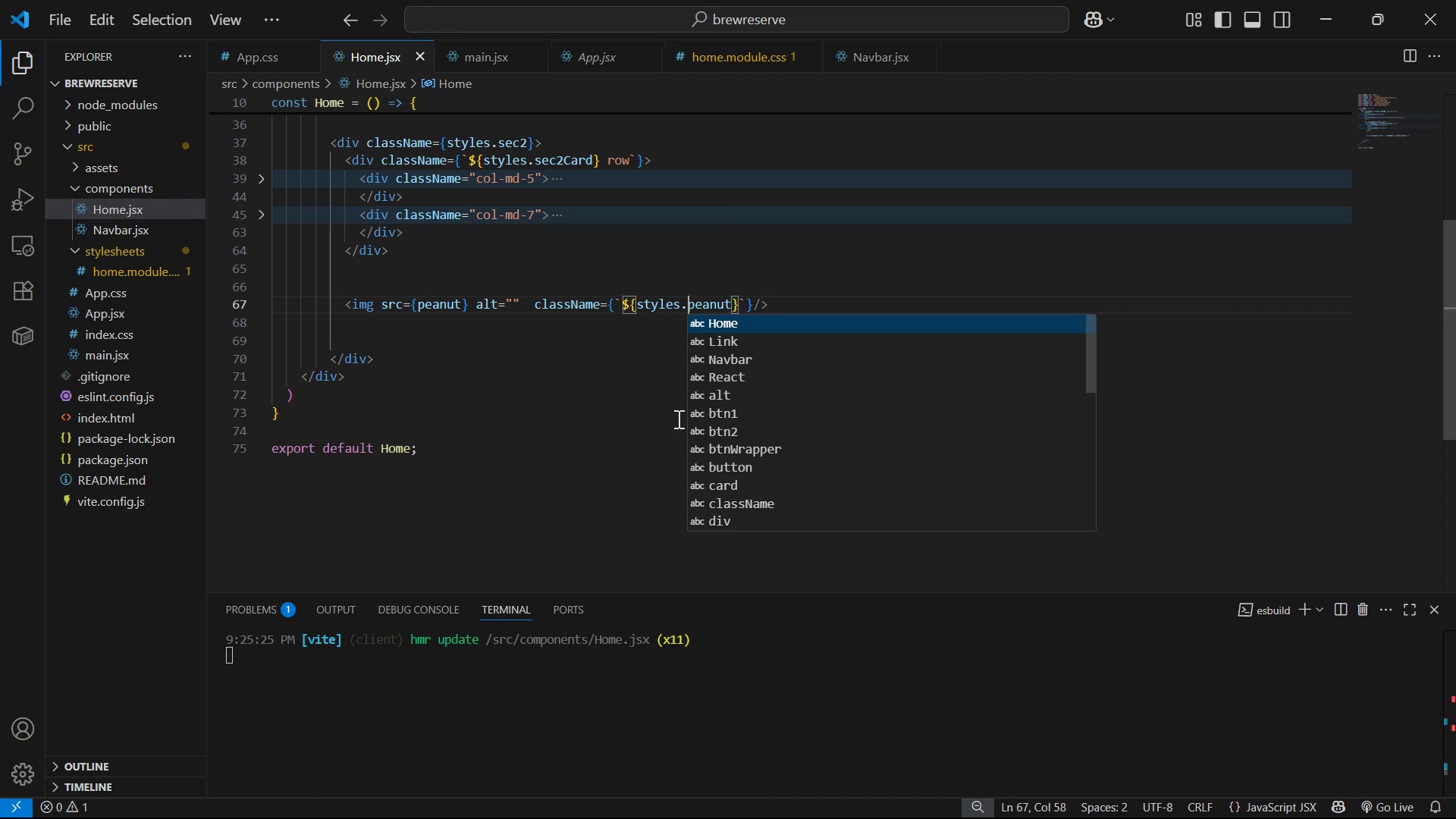 
wait(8.65)
 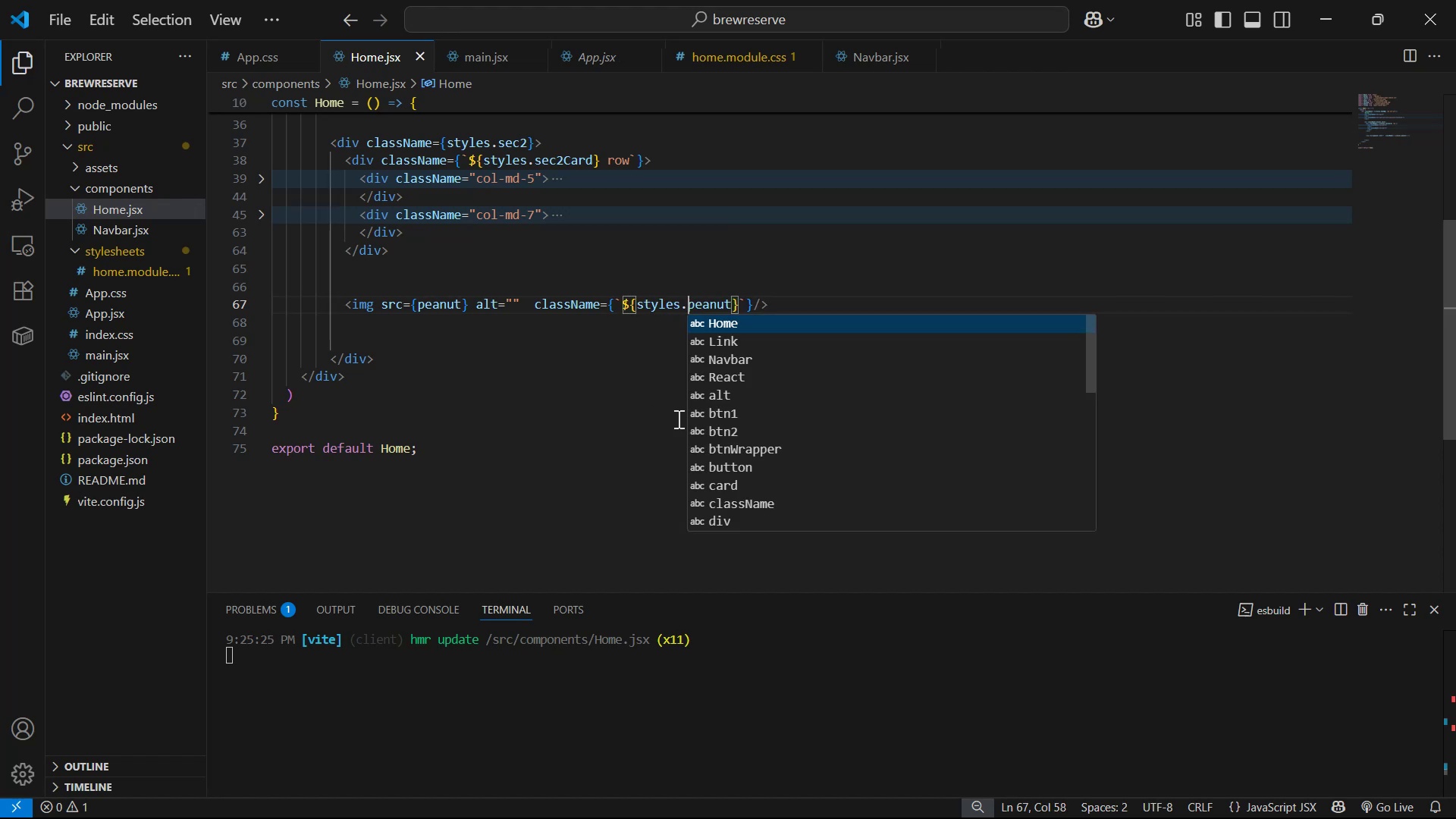 
left_click_drag(start_coordinate=[682, 307], to_coordinate=[730, 297])
 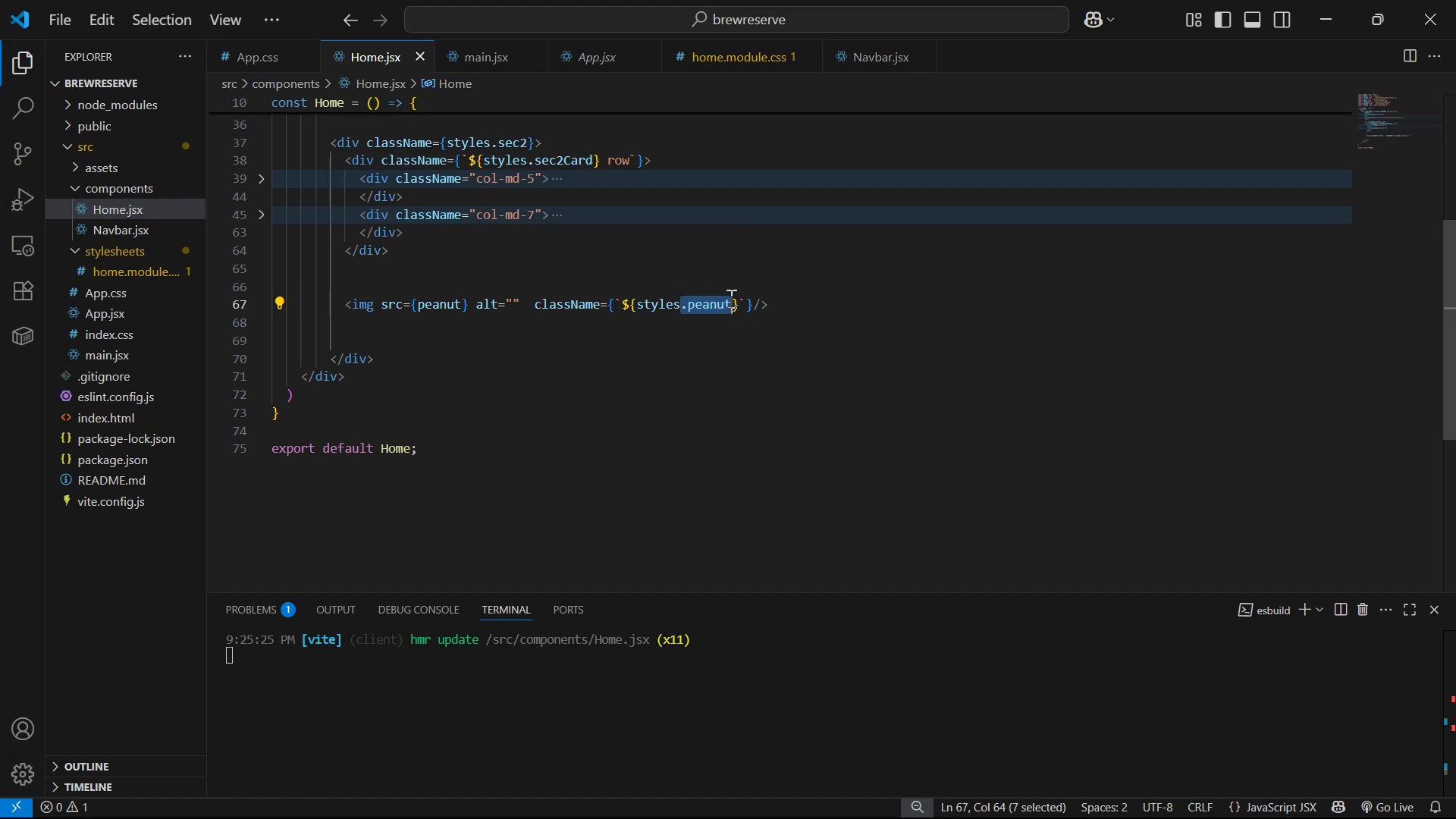 
key(Control+C)
 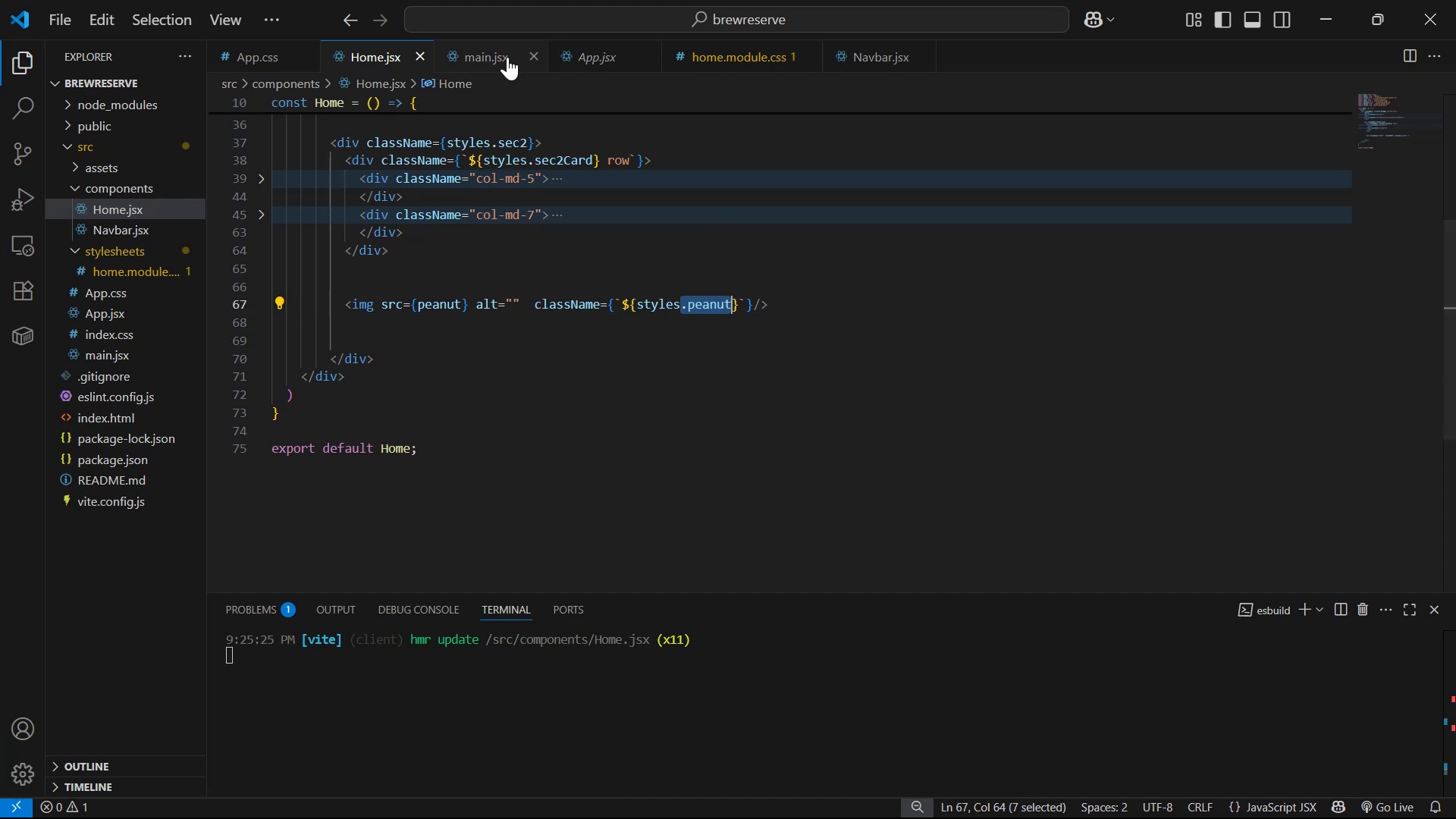 
left_click([737, 53])
 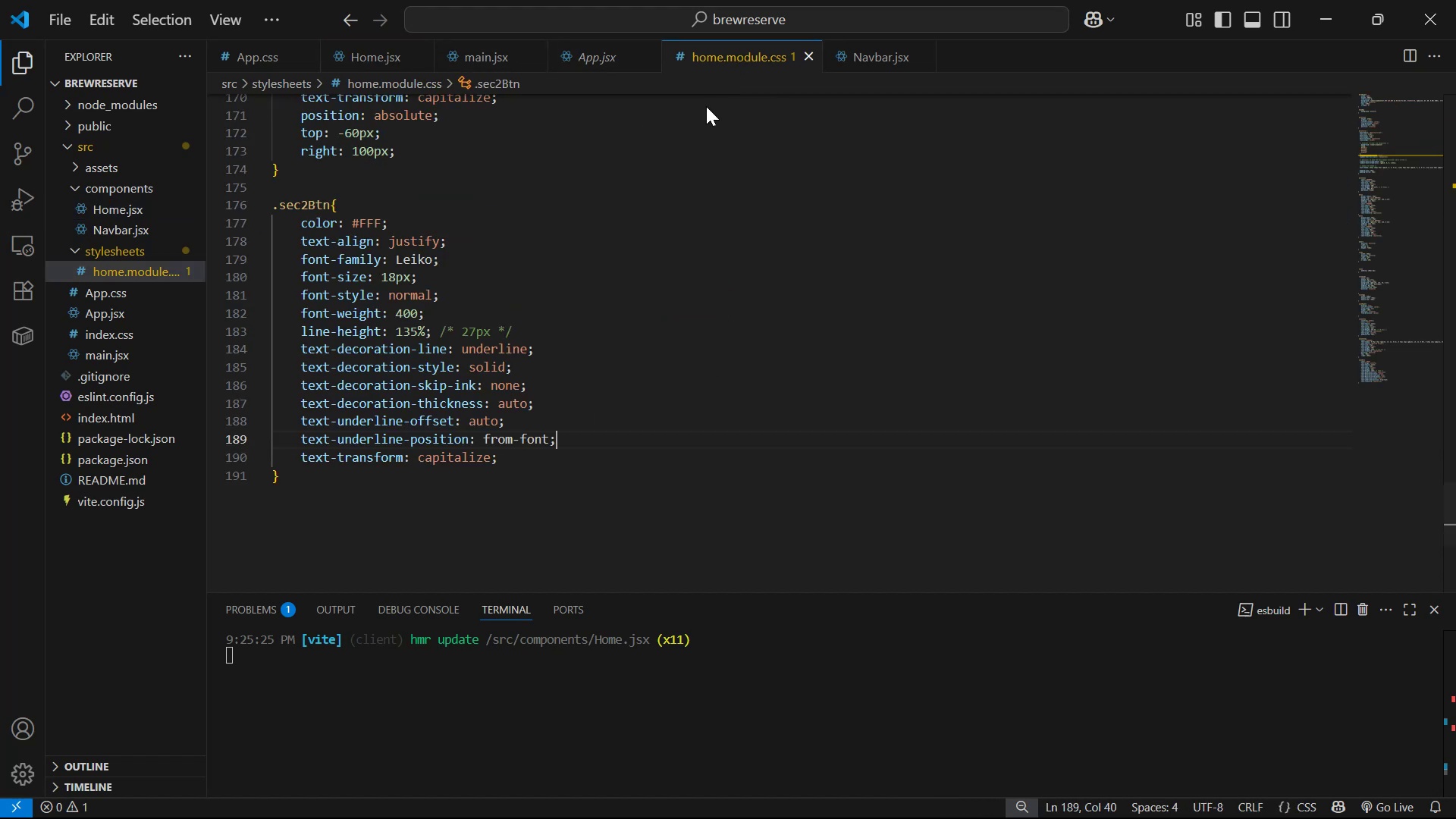 
scroll: coordinate [537, 308], scroll_direction: down, amount: 4.0
 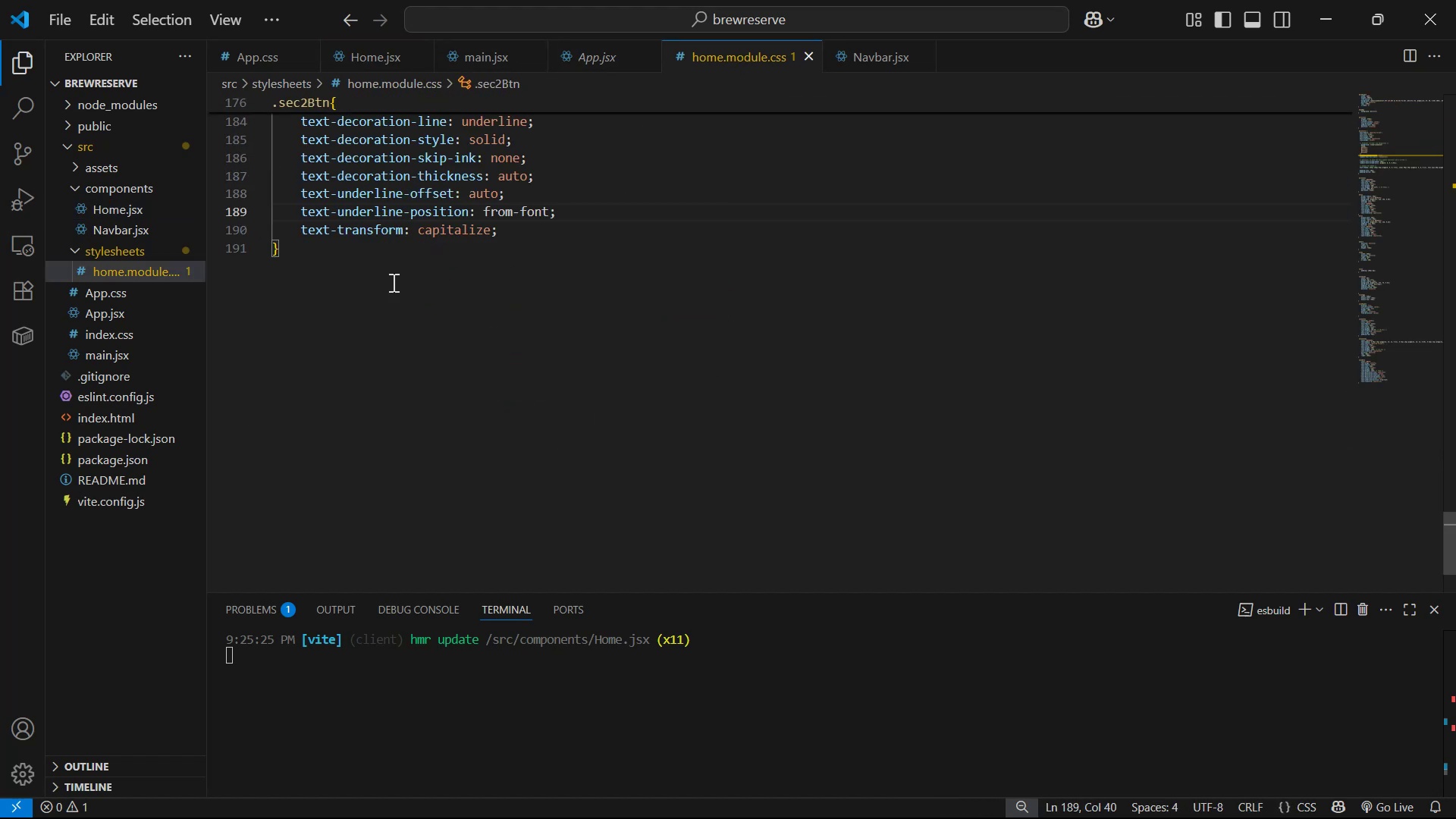 
left_click([316, 237])
 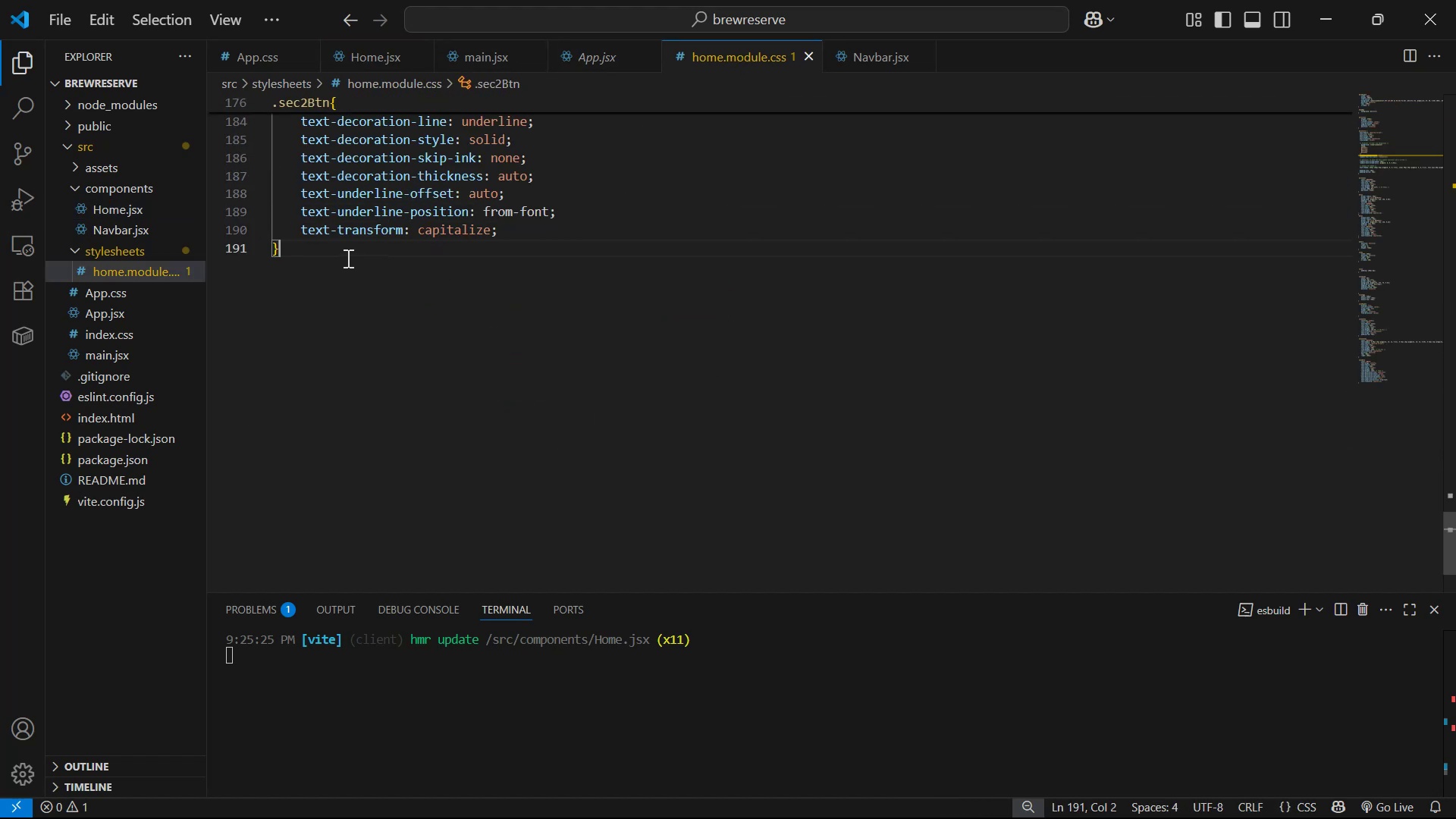 
key(Enter)
 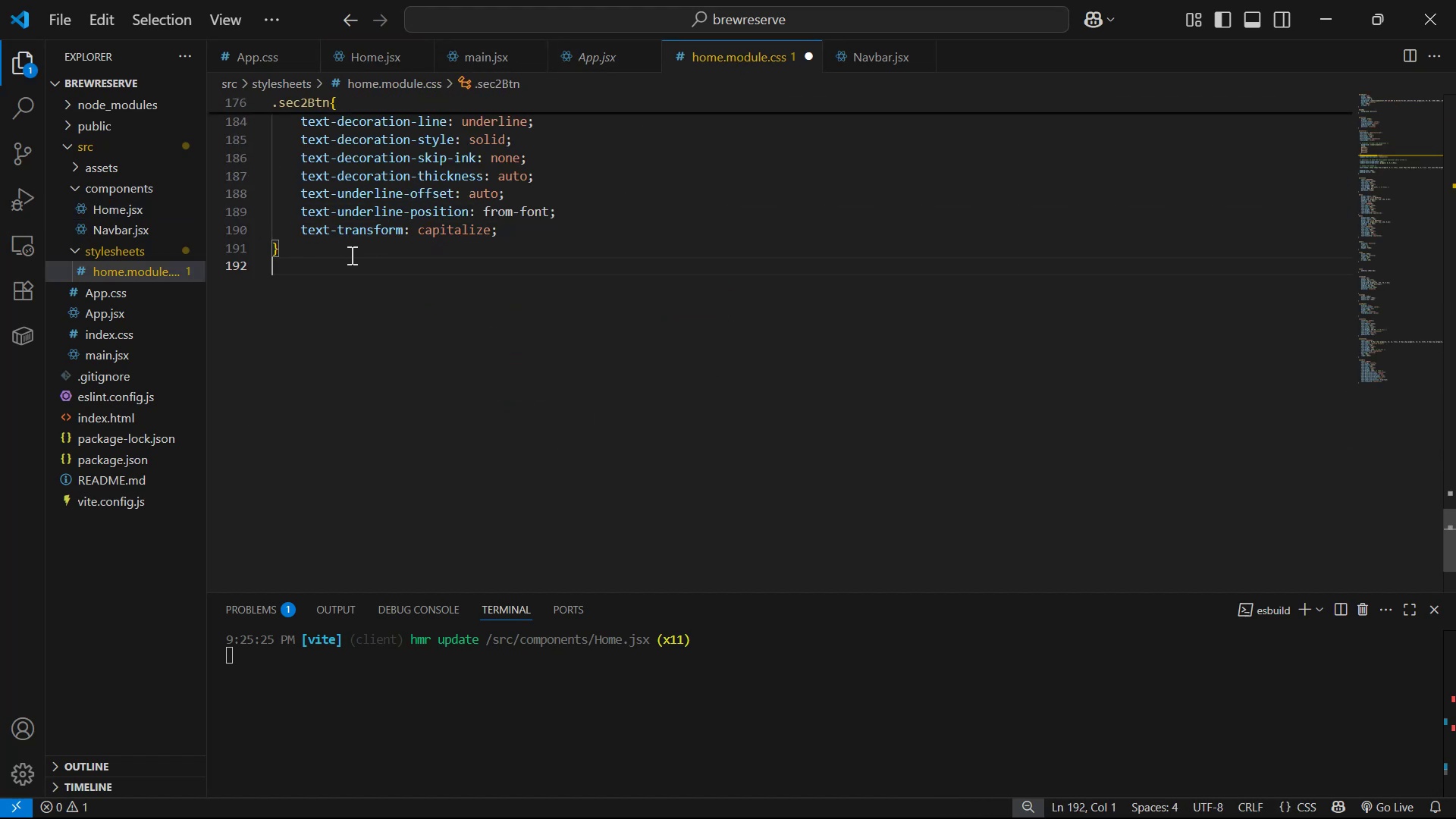 
key(Enter)
 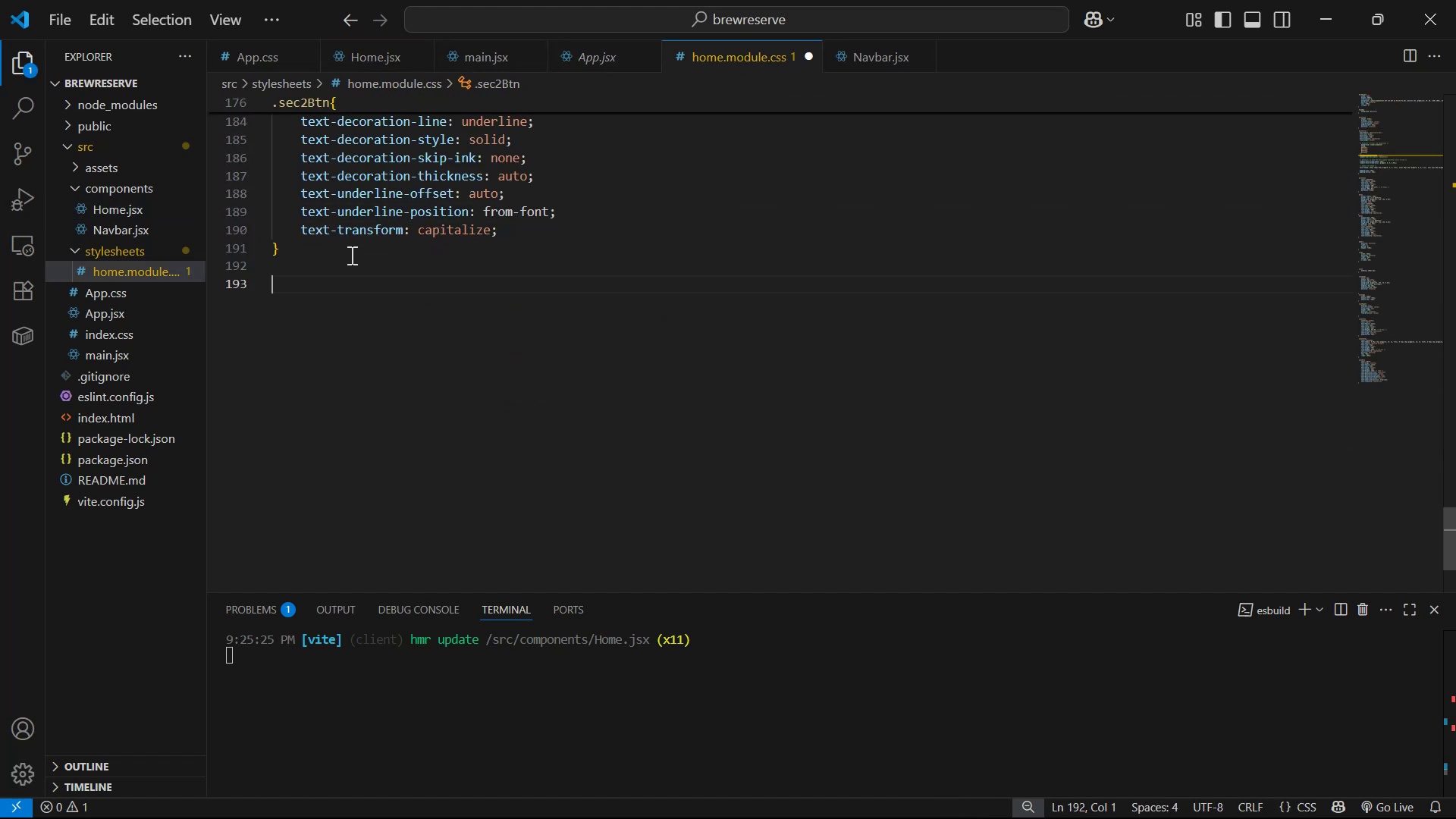 
key(Enter)
 